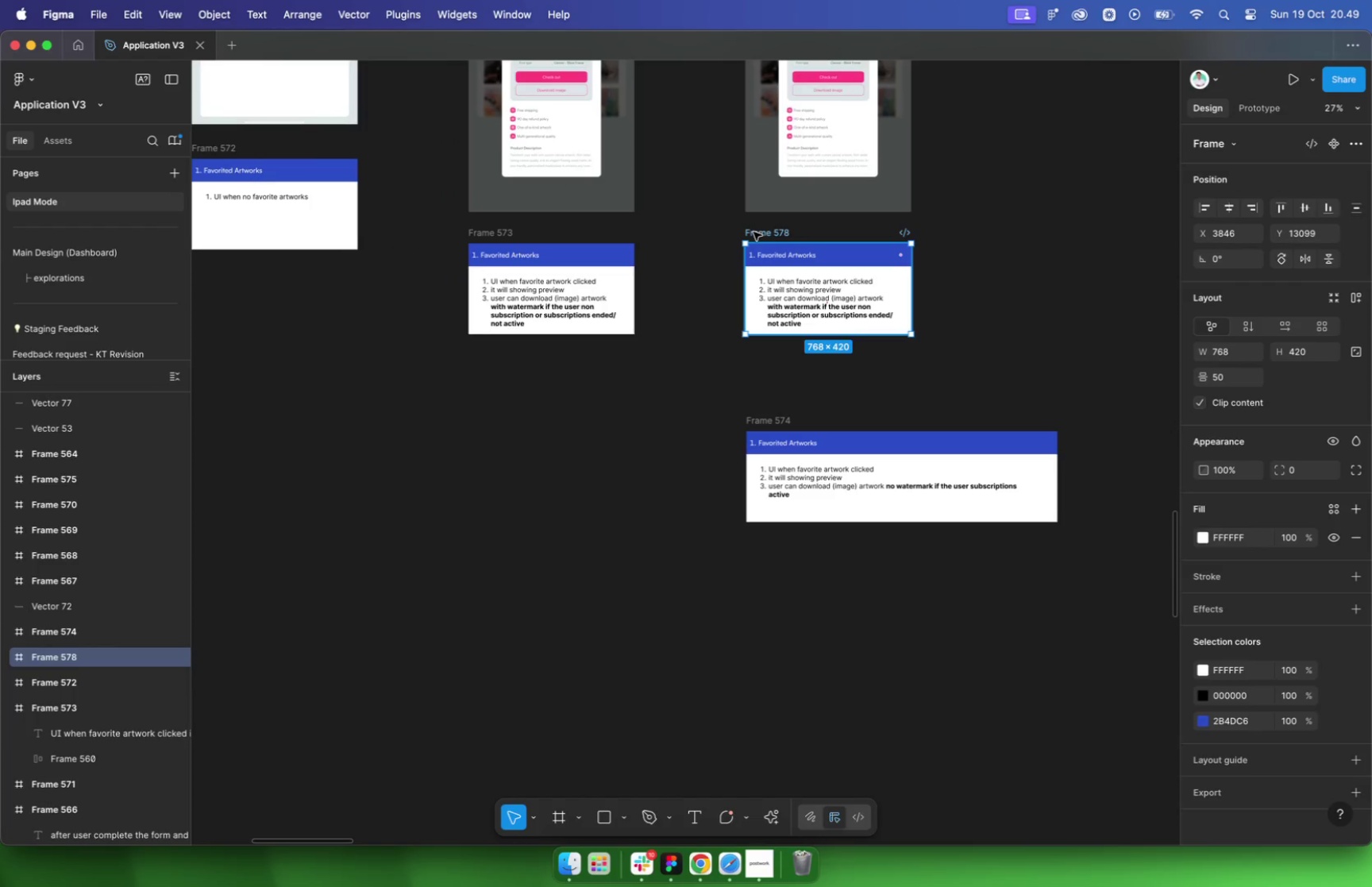 
key(Backspace)
 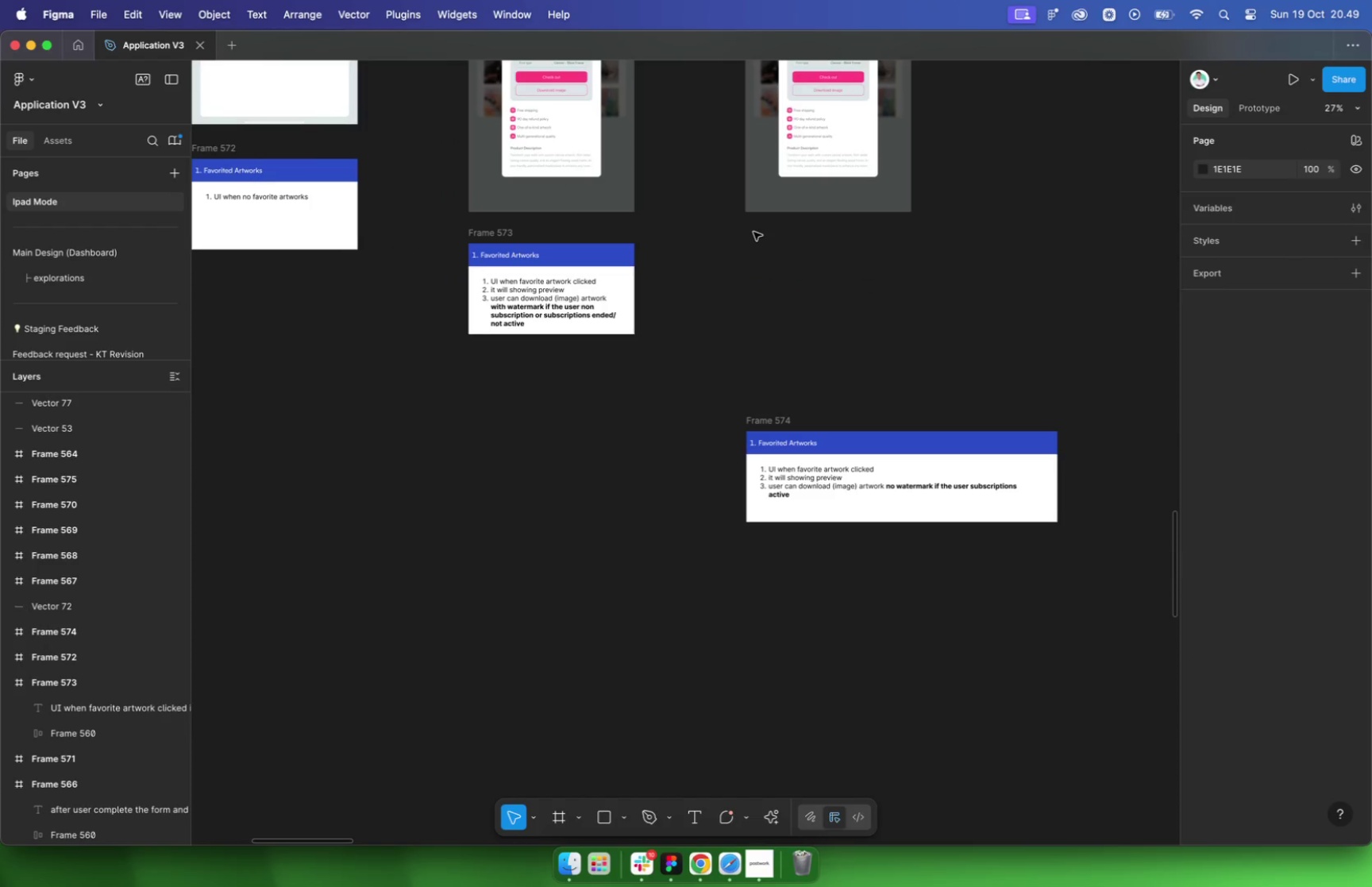 
left_click_drag(start_coordinate=[764, 419], to_coordinate=[760, 232])
 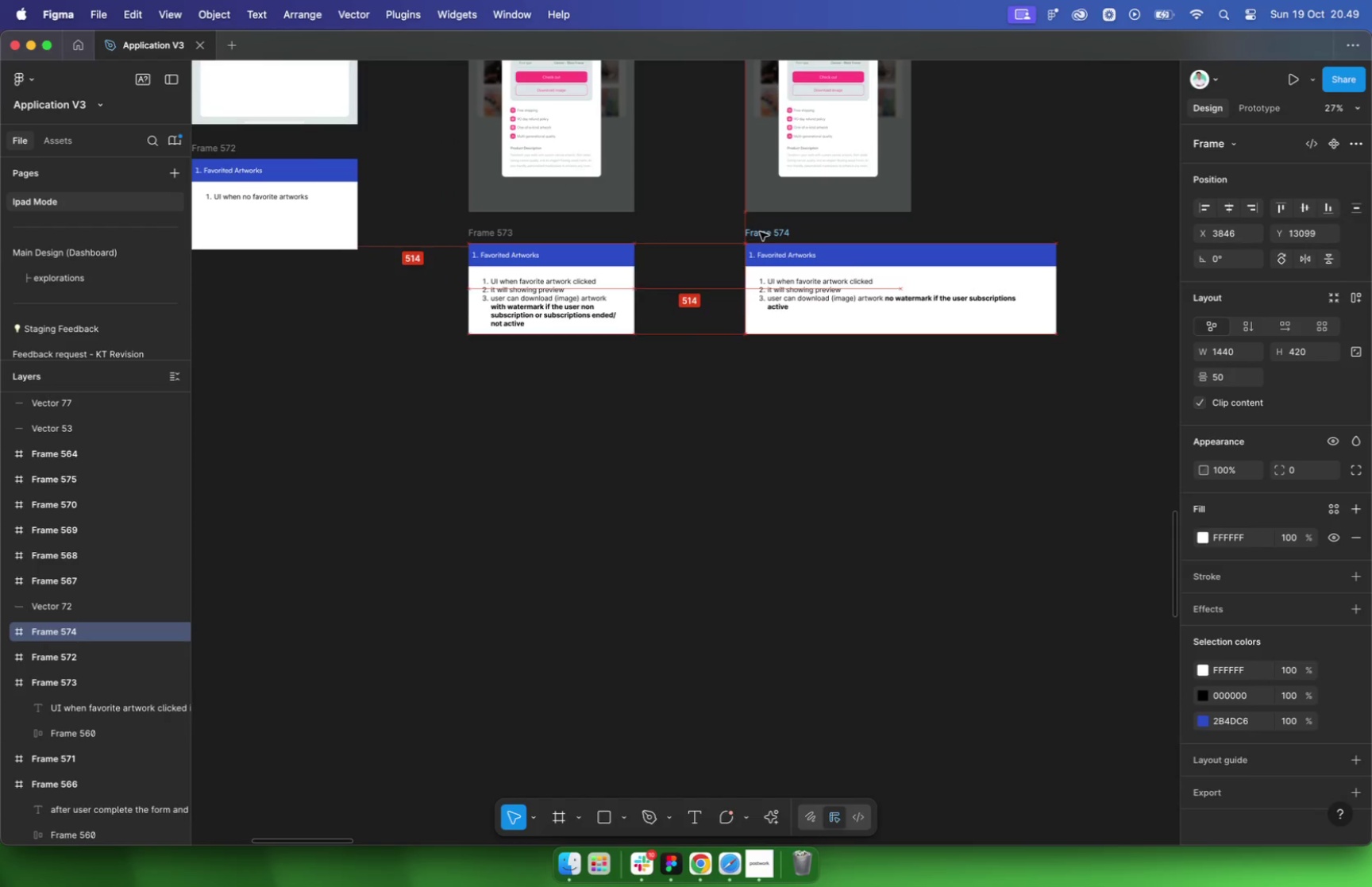 
left_click_drag(start_coordinate=[1054, 303], to_coordinate=[911, 309])
 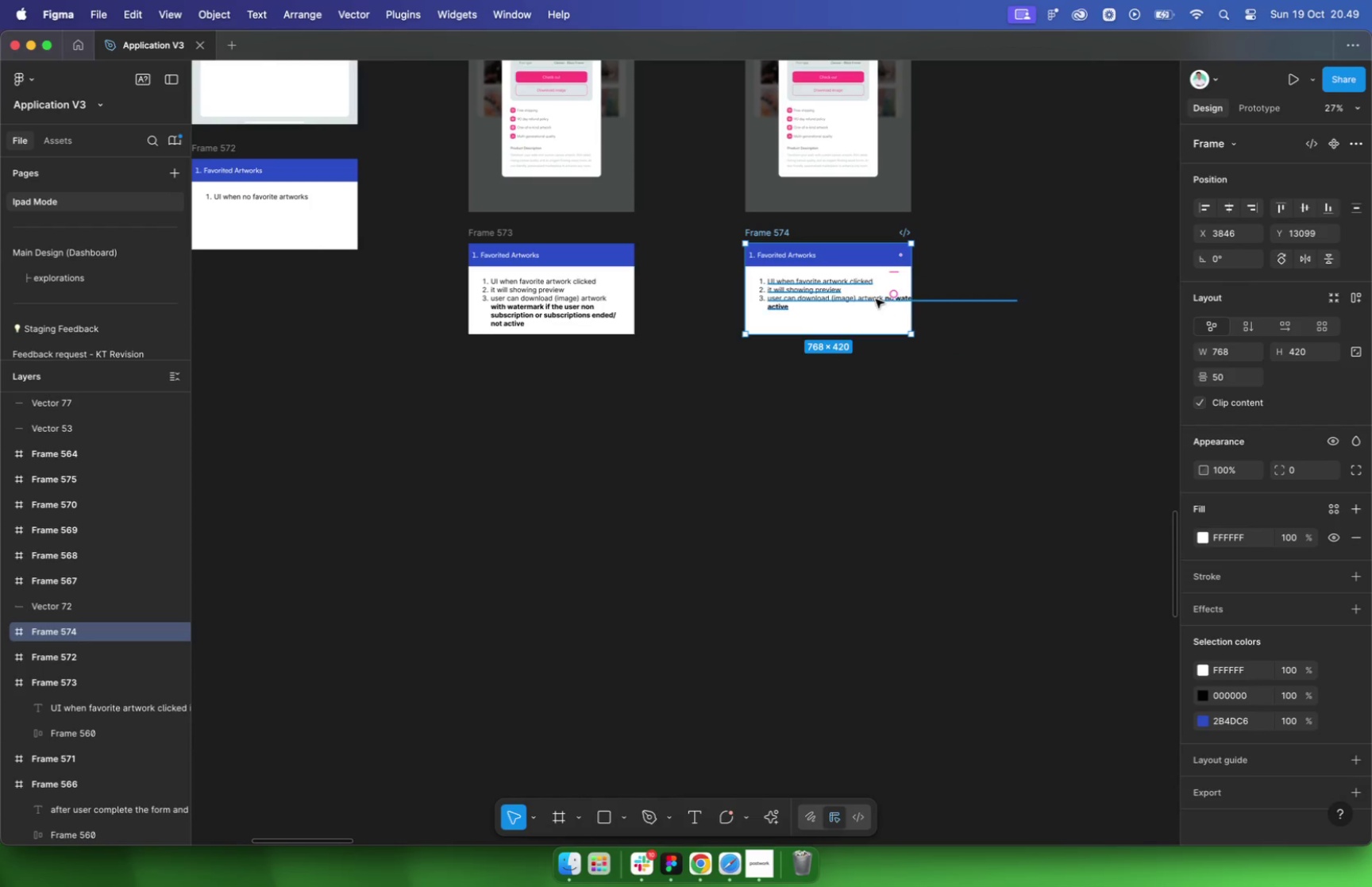 
left_click([876, 299])
 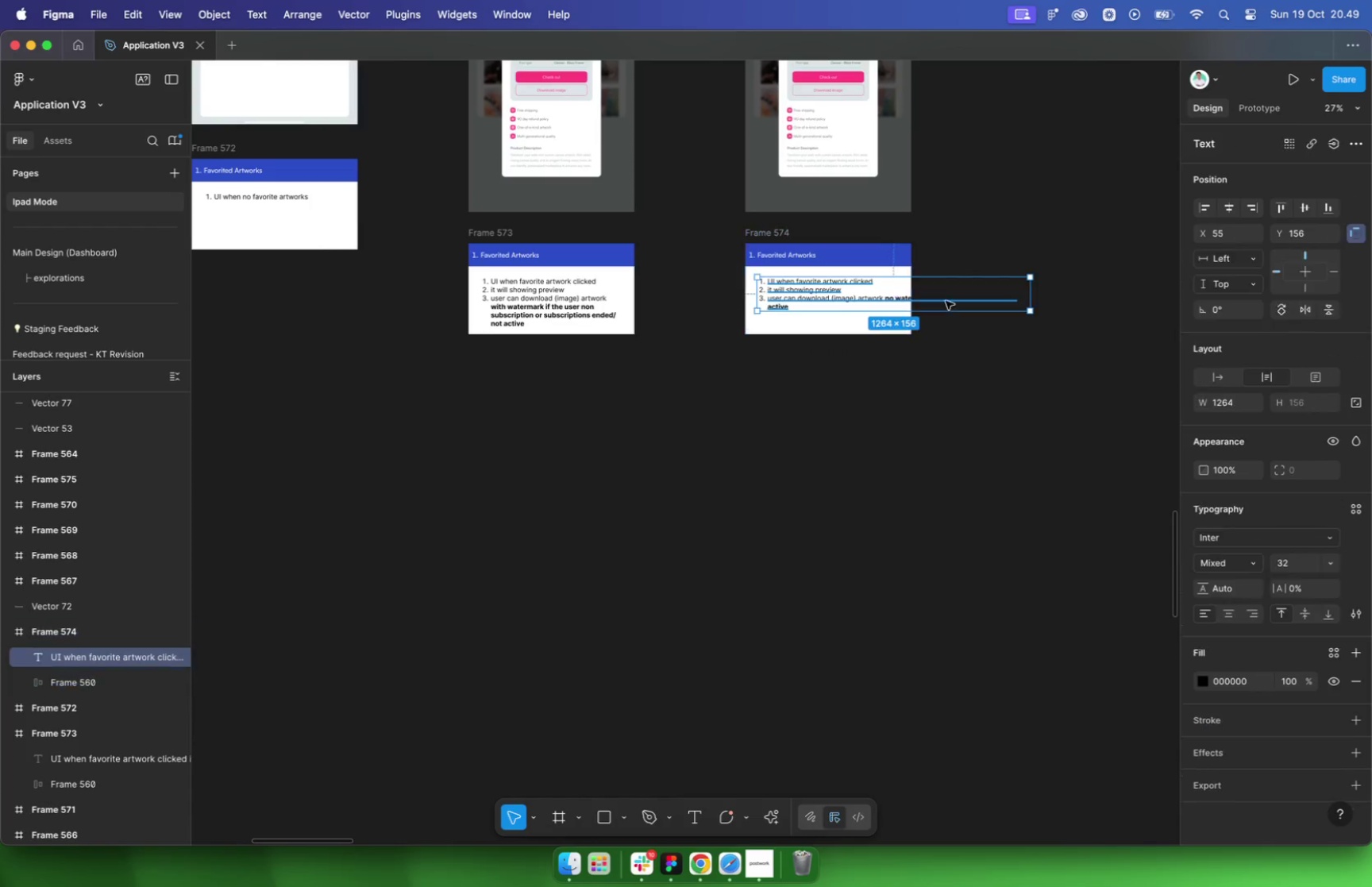 
left_click_drag(start_coordinate=[1030, 297], to_coordinate=[896, 307])
 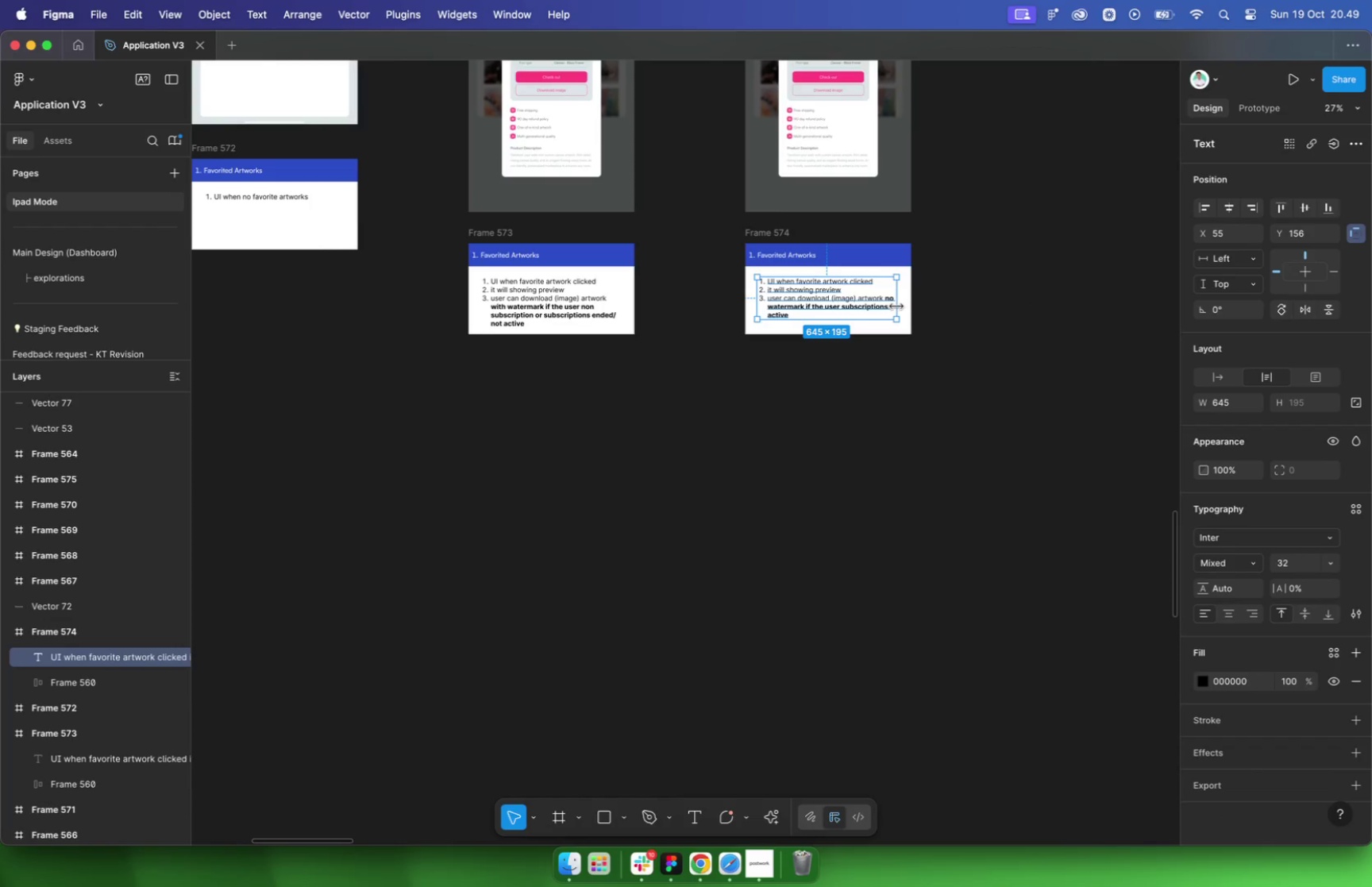 
left_click([993, 297])
 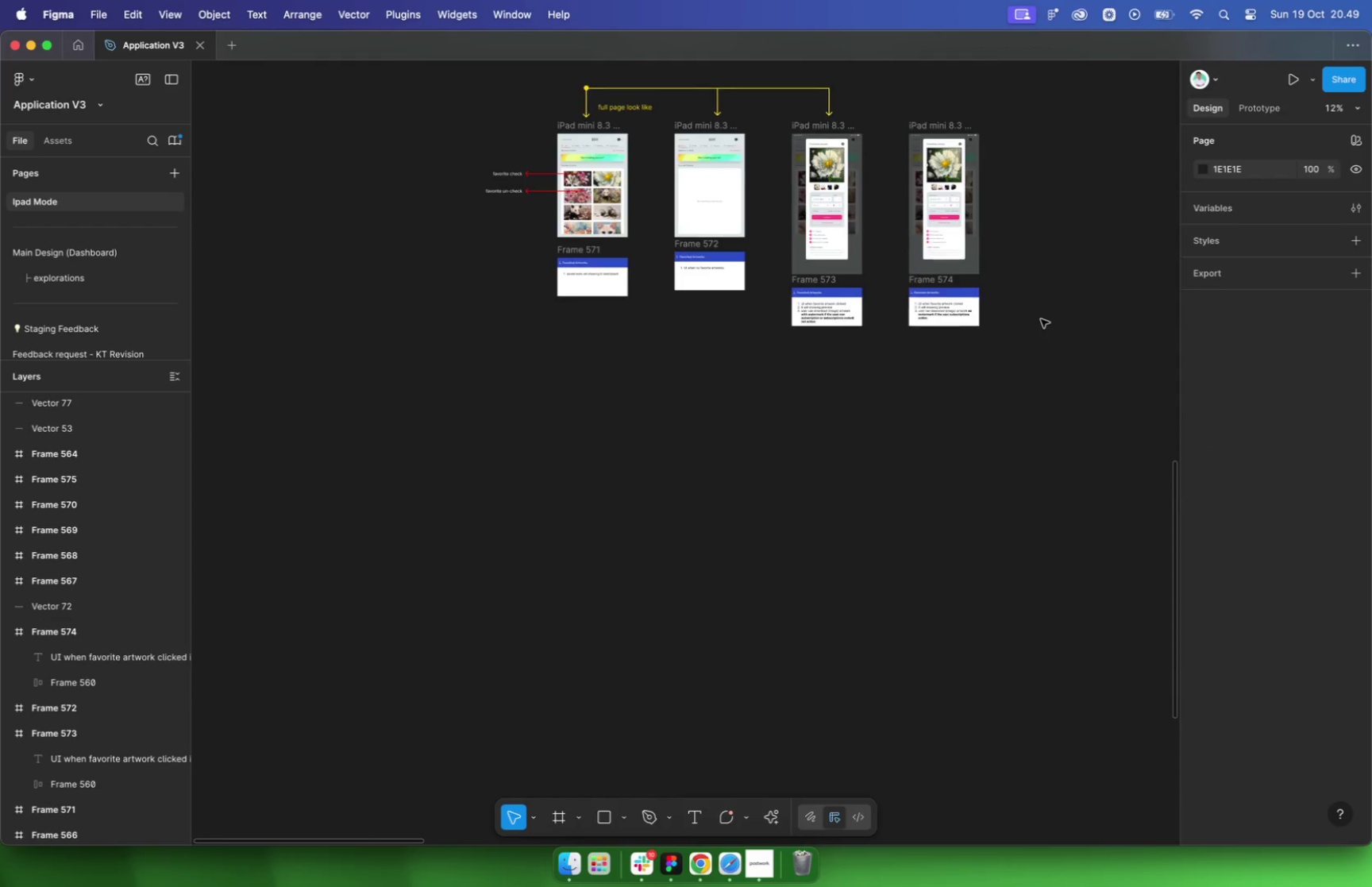 
scroll: coordinate [1041, 319], scroll_direction: up, amount: 4.0
 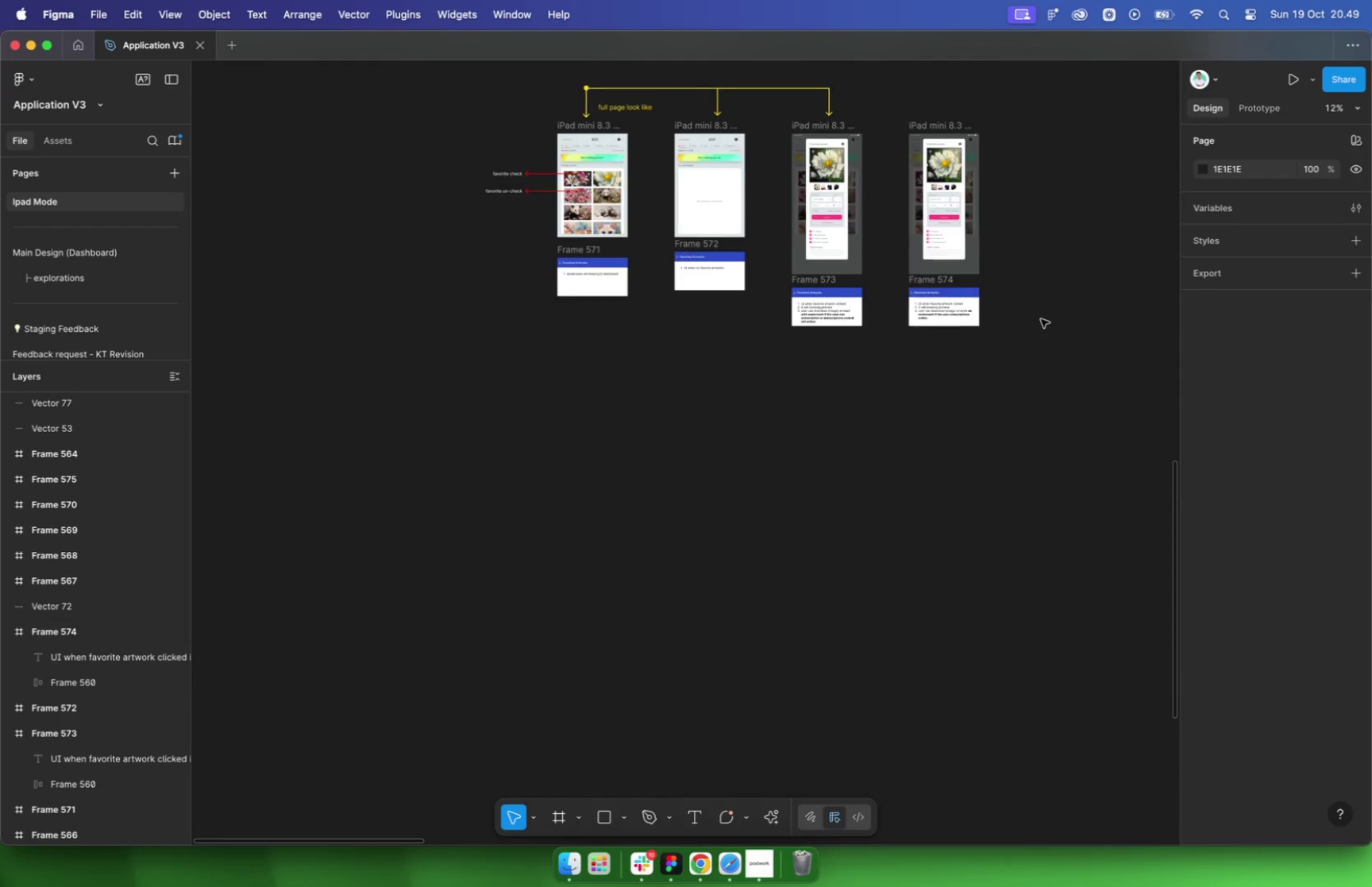 
left_click([1035, 322])
 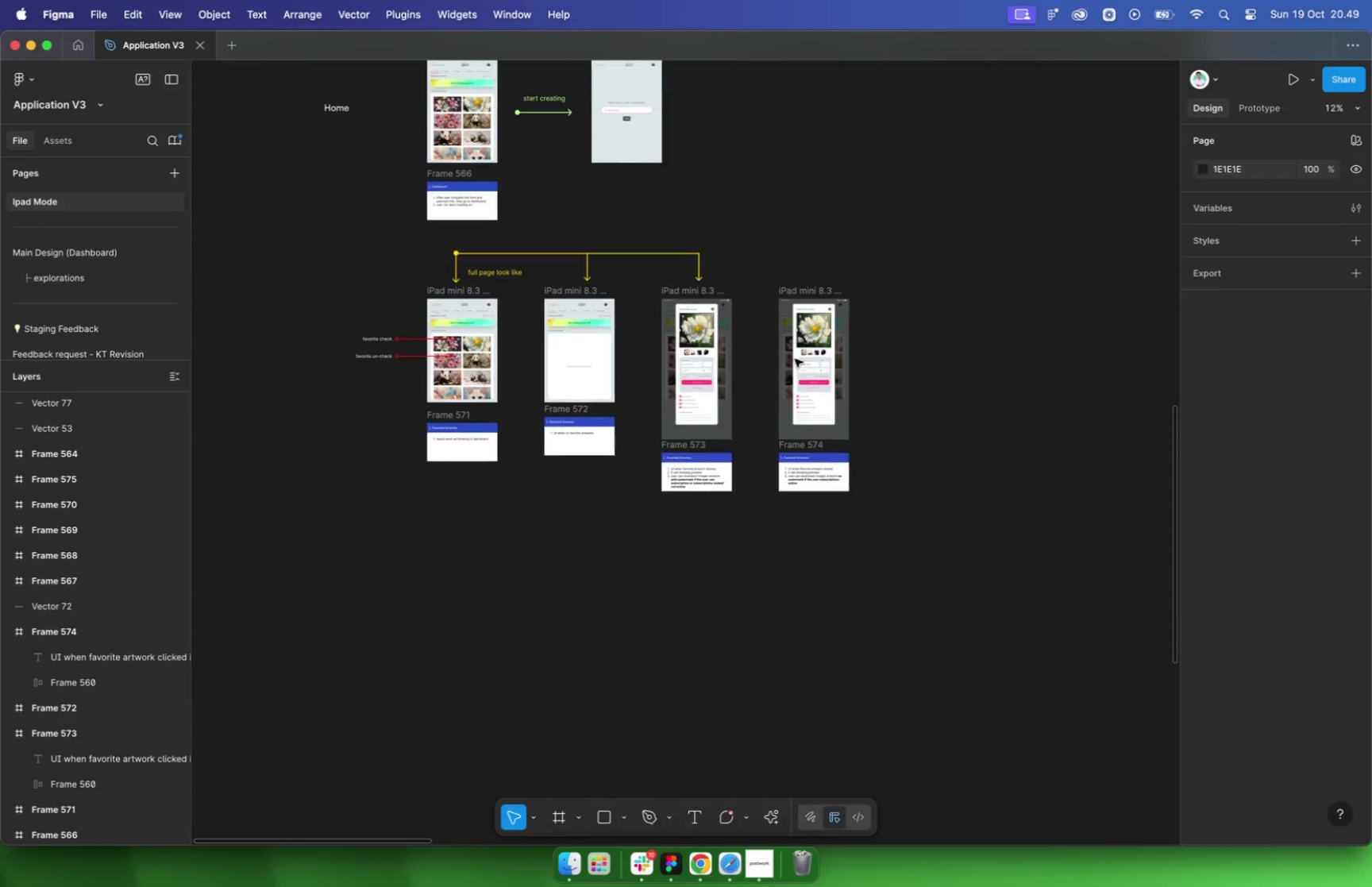 
scroll: coordinate [952, 423], scroll_direction: down, amount: 26.0
 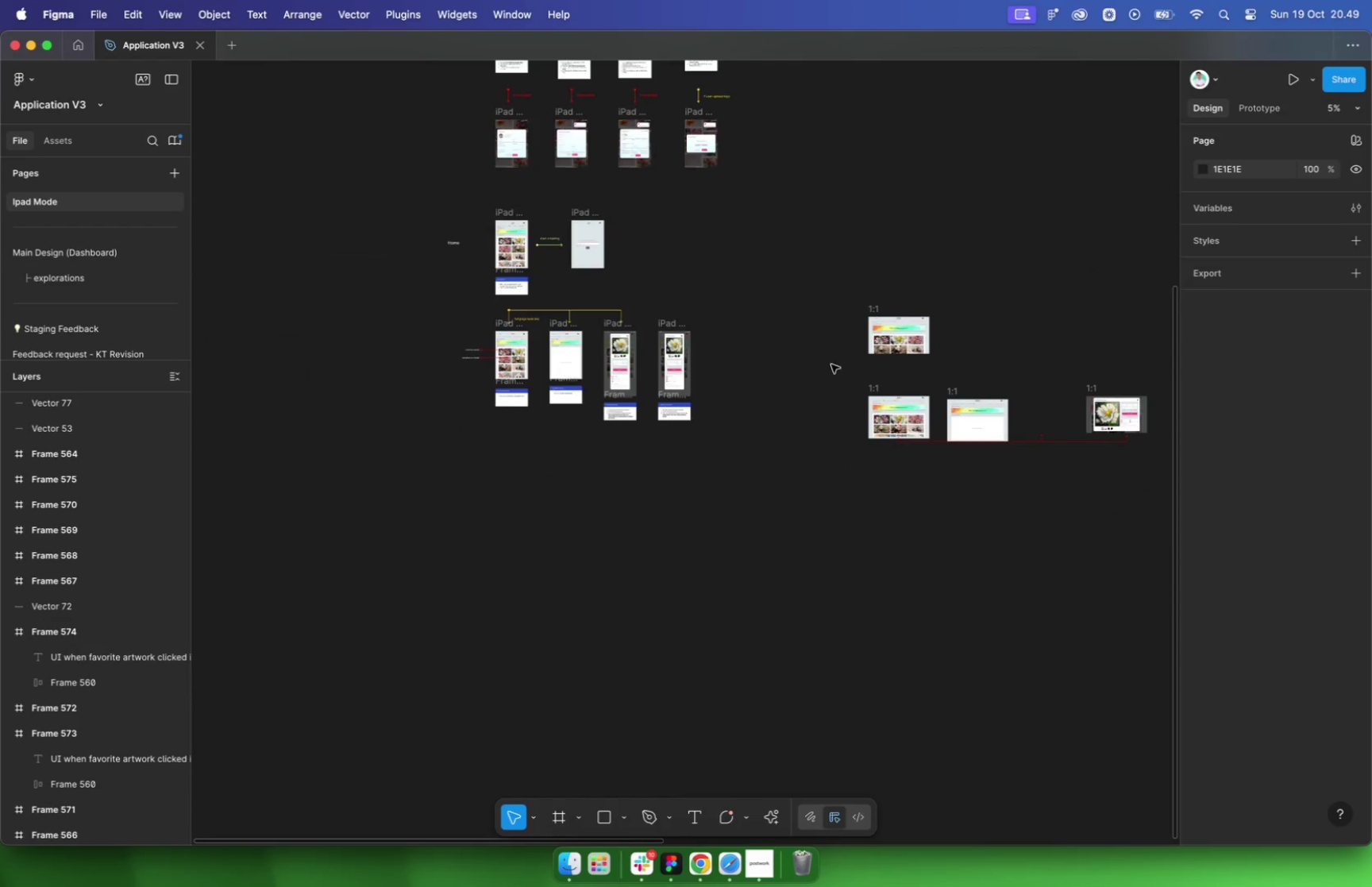 
left_click_drag(start_coordinate=[965, 438], to_coordinate=[1044, 346])
 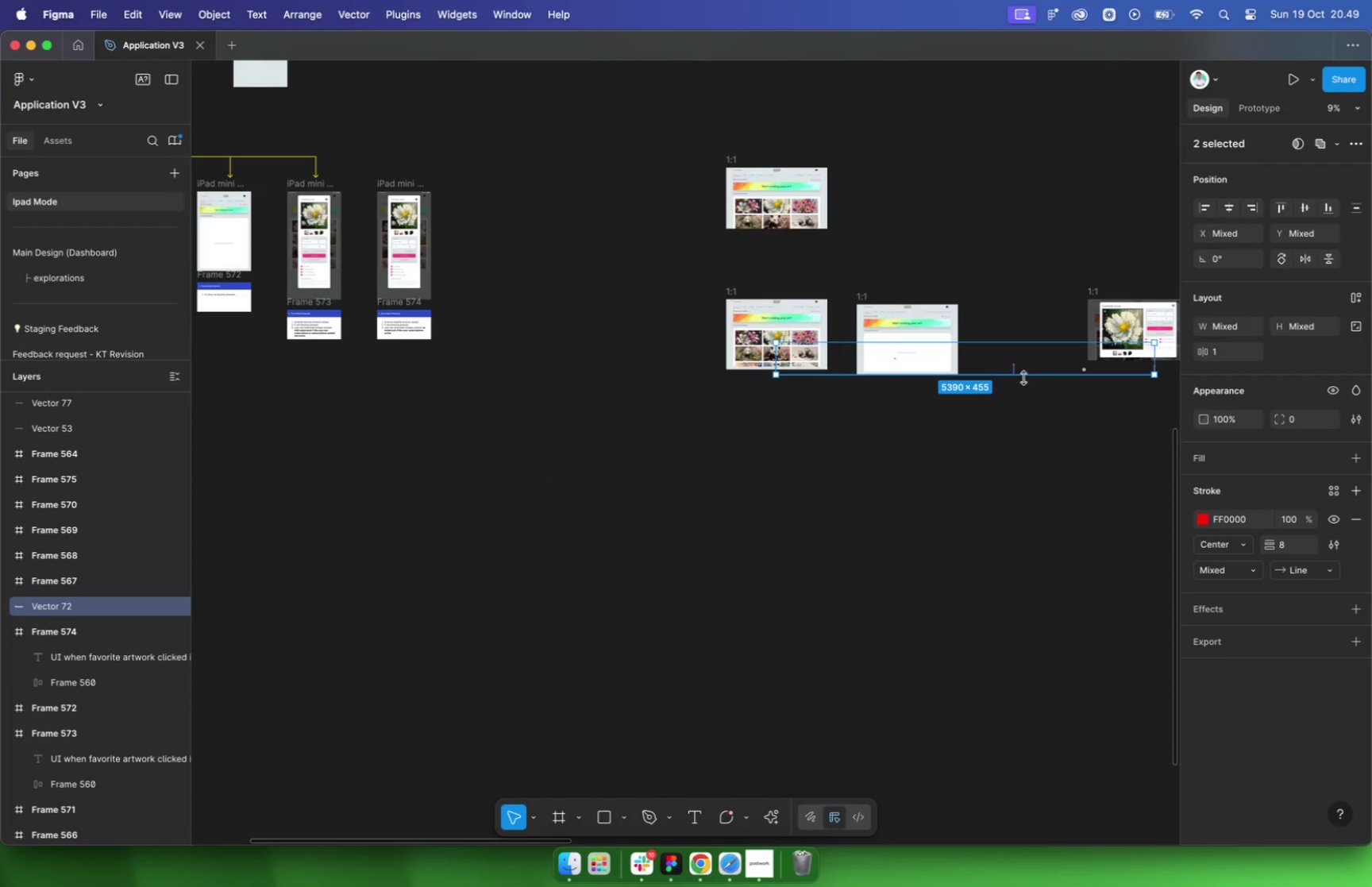 
left_click_drag(start_coordinate=[1021, 368], to_coordinate=[669, 368])
 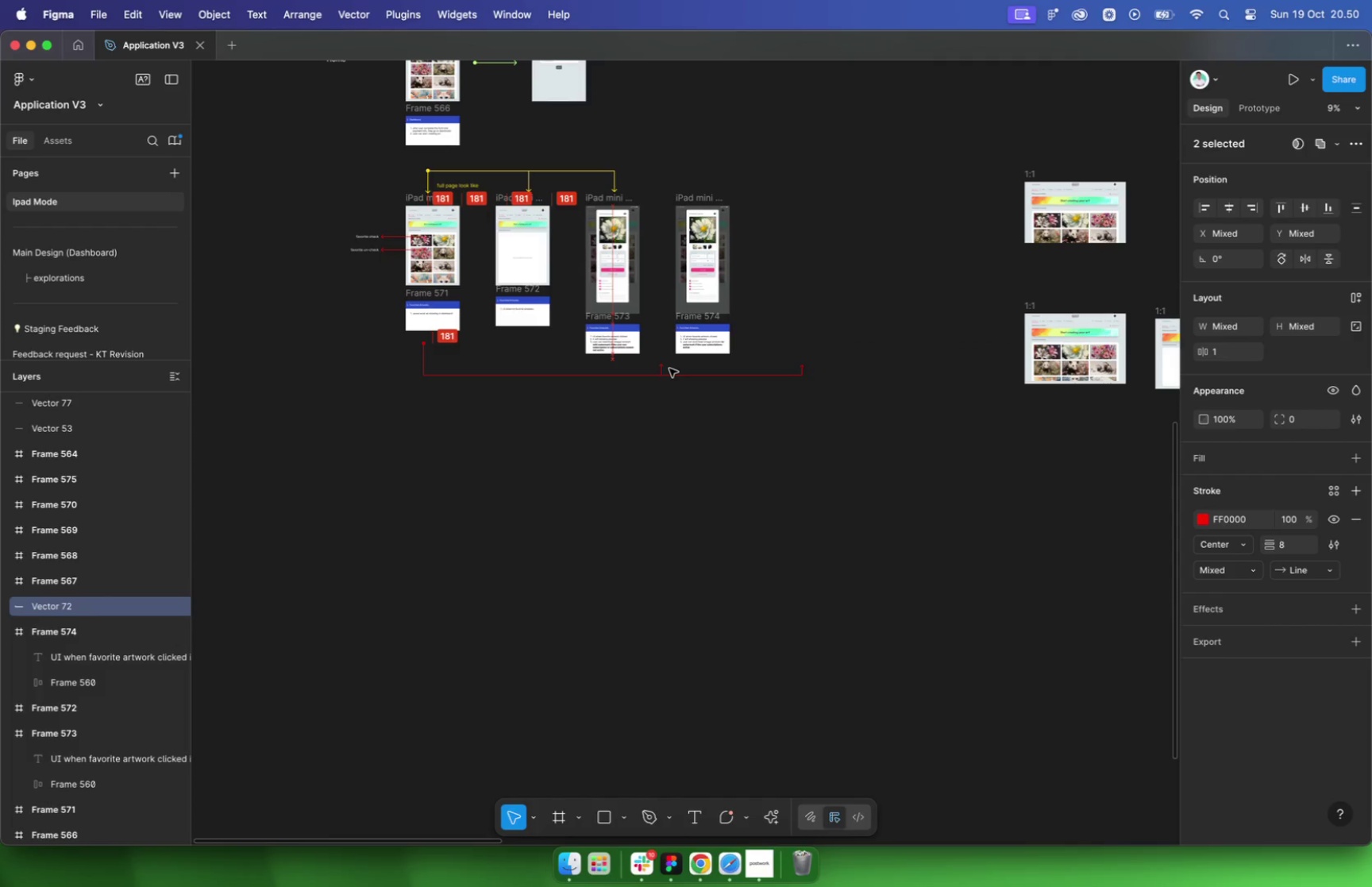 
scroll: coordinate [731, 470], scroll_direction: up, amount: 24.0
 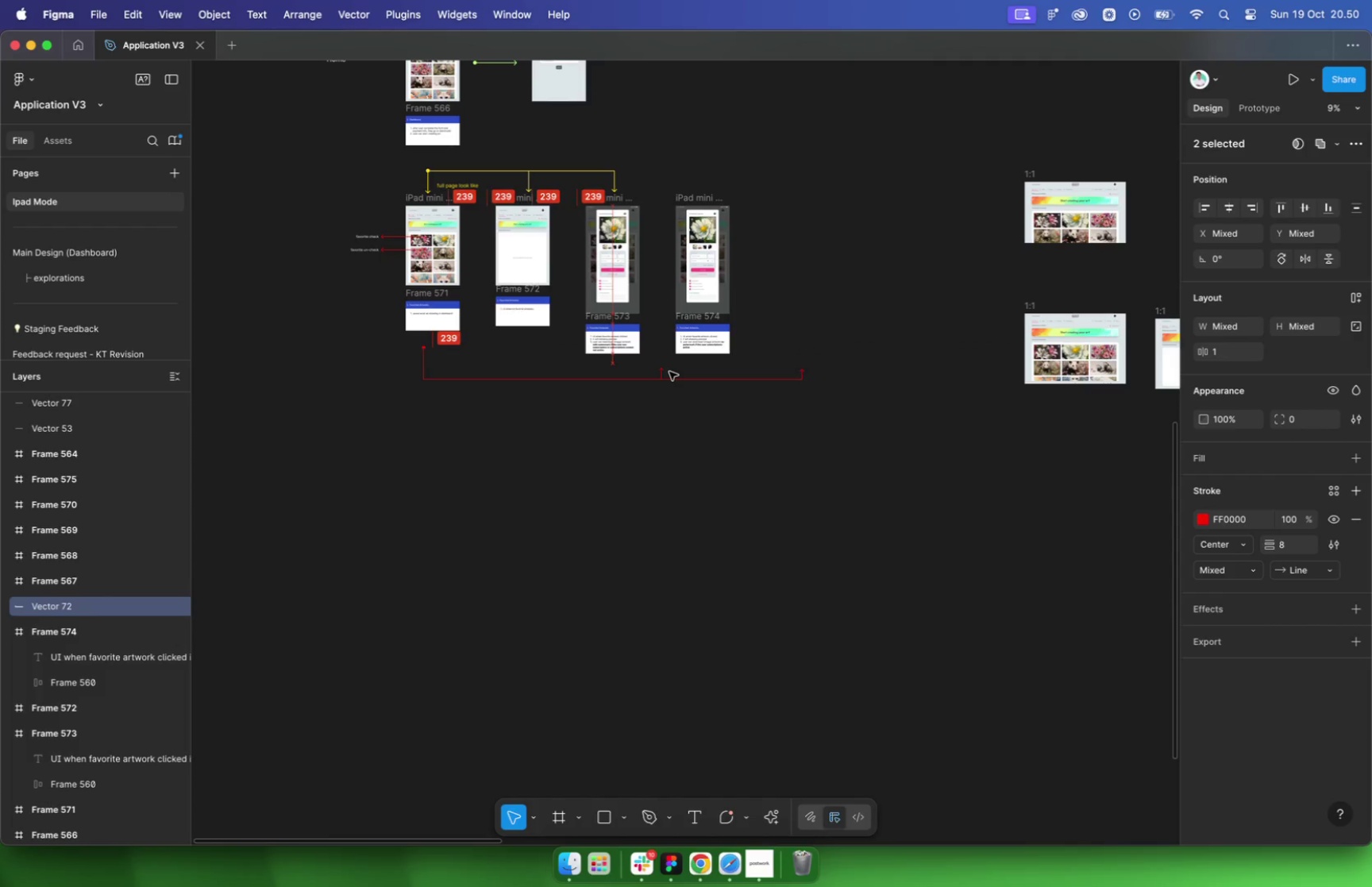 
left_click([541, 438])
 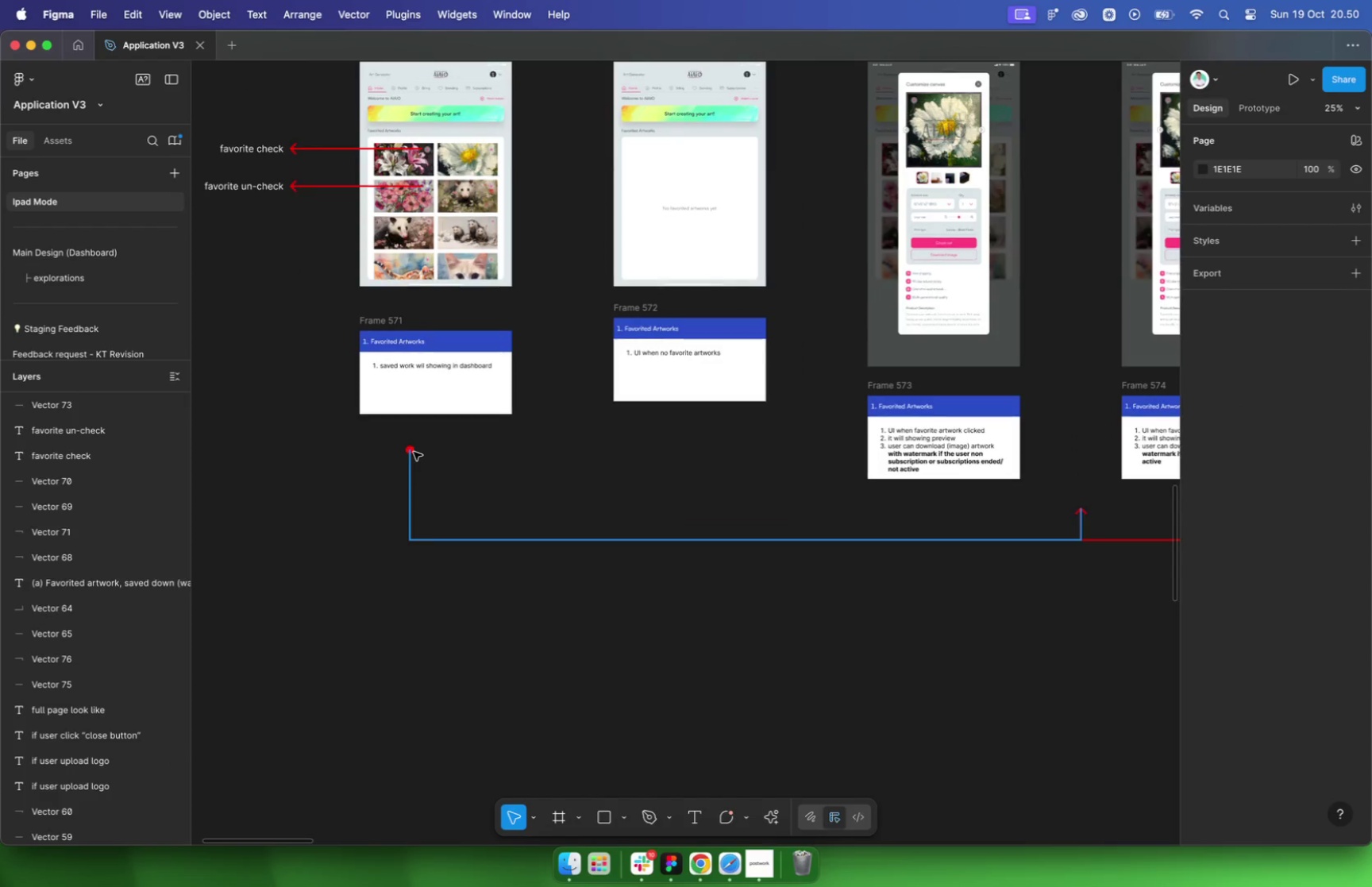 
scroll: coordinate [533, 458], scroll_direction: up, amount: 13.0
 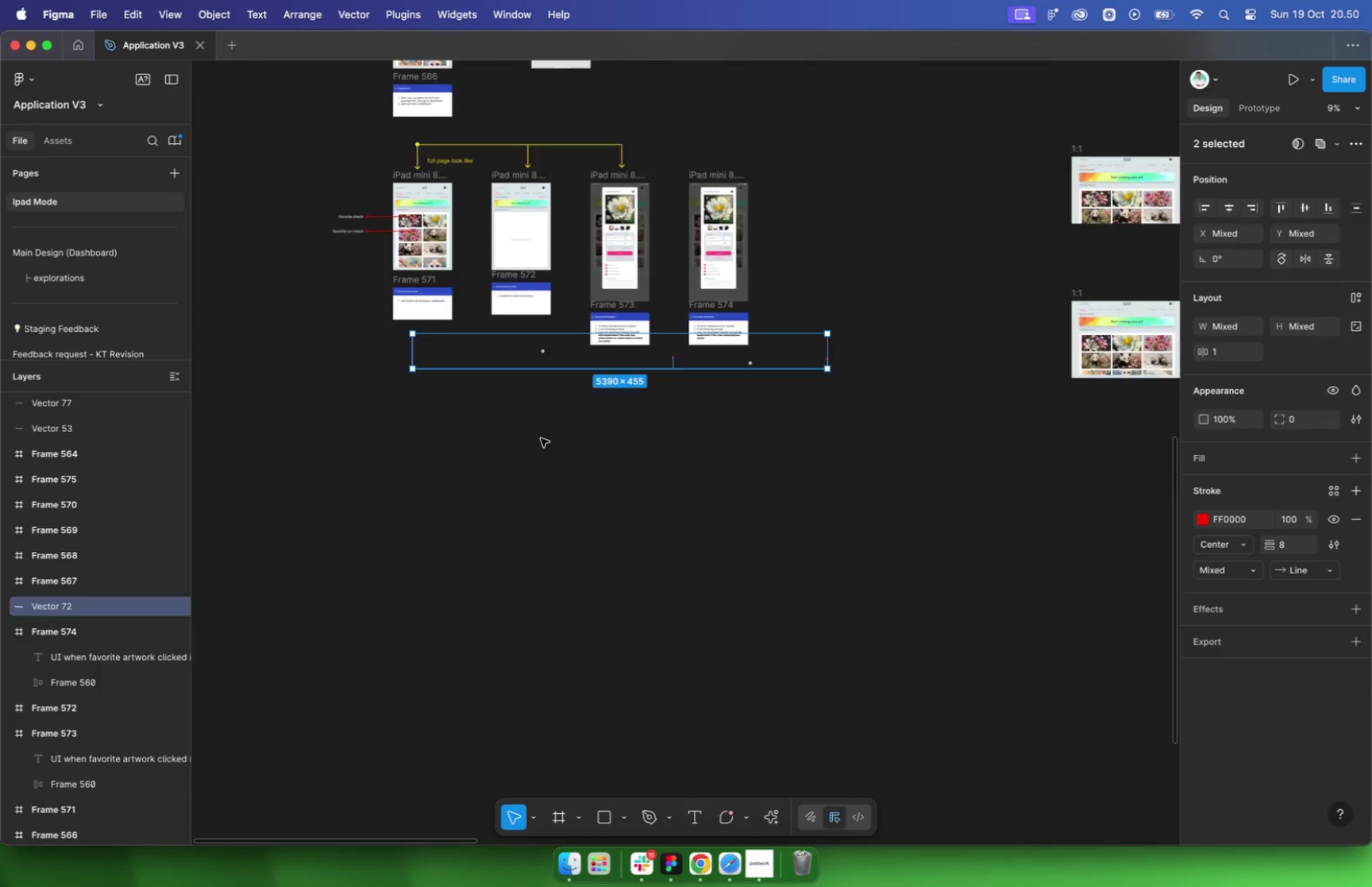 
left_click([412, 451])
 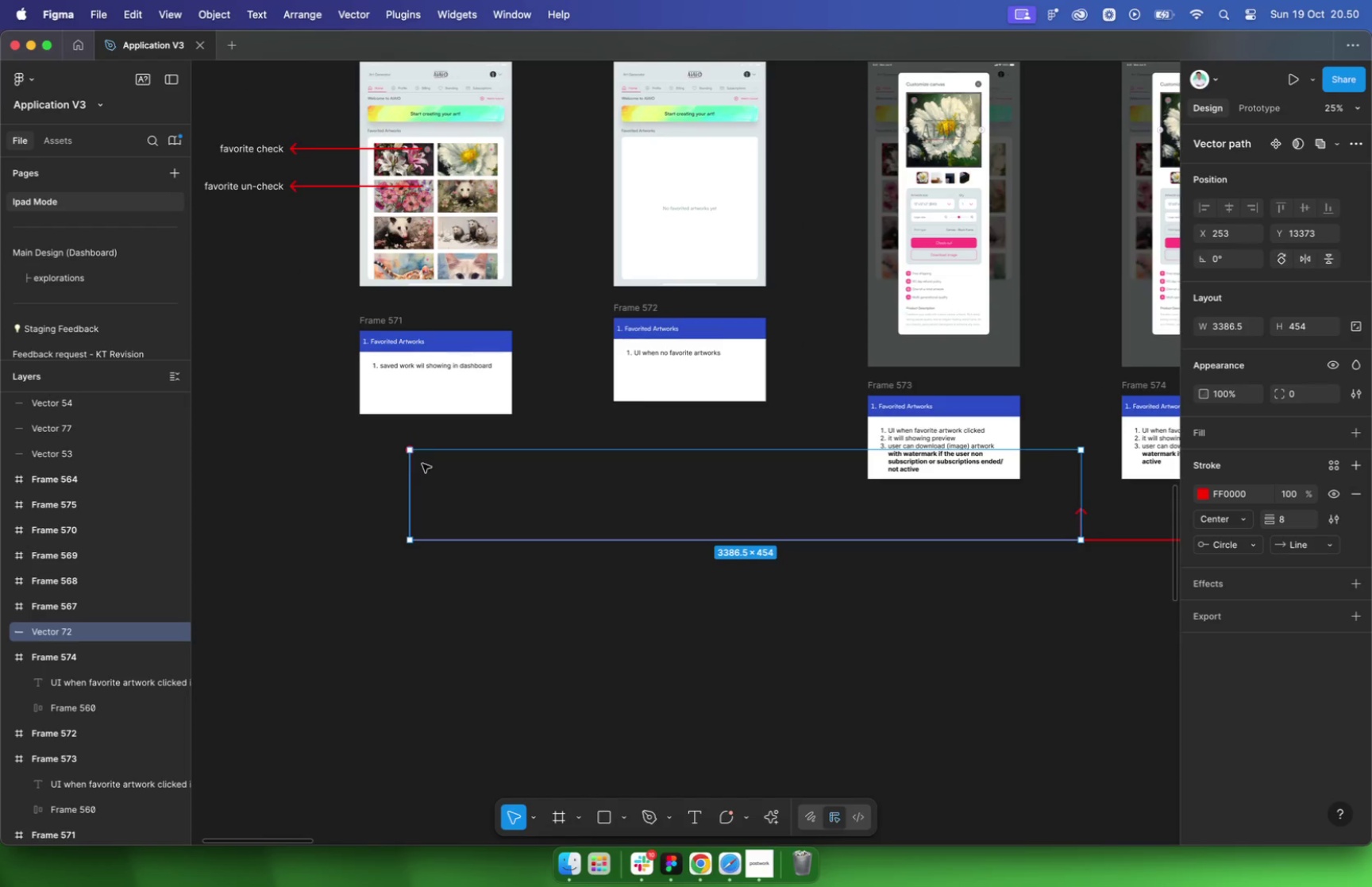 
left_click_drag(start_coordinate=[480, 492], to_coordinate=[522, 489])
 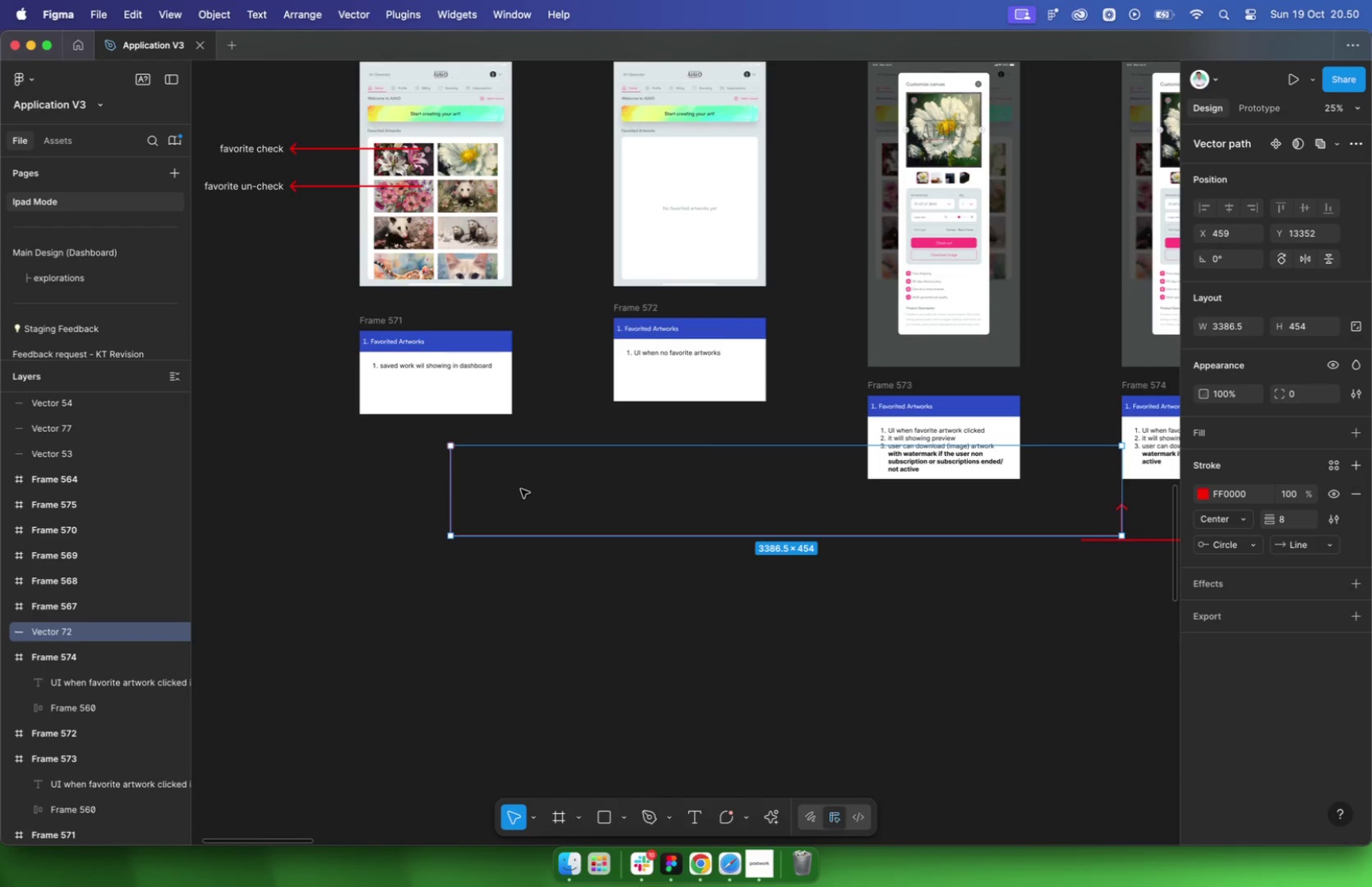 
key(Enter)
 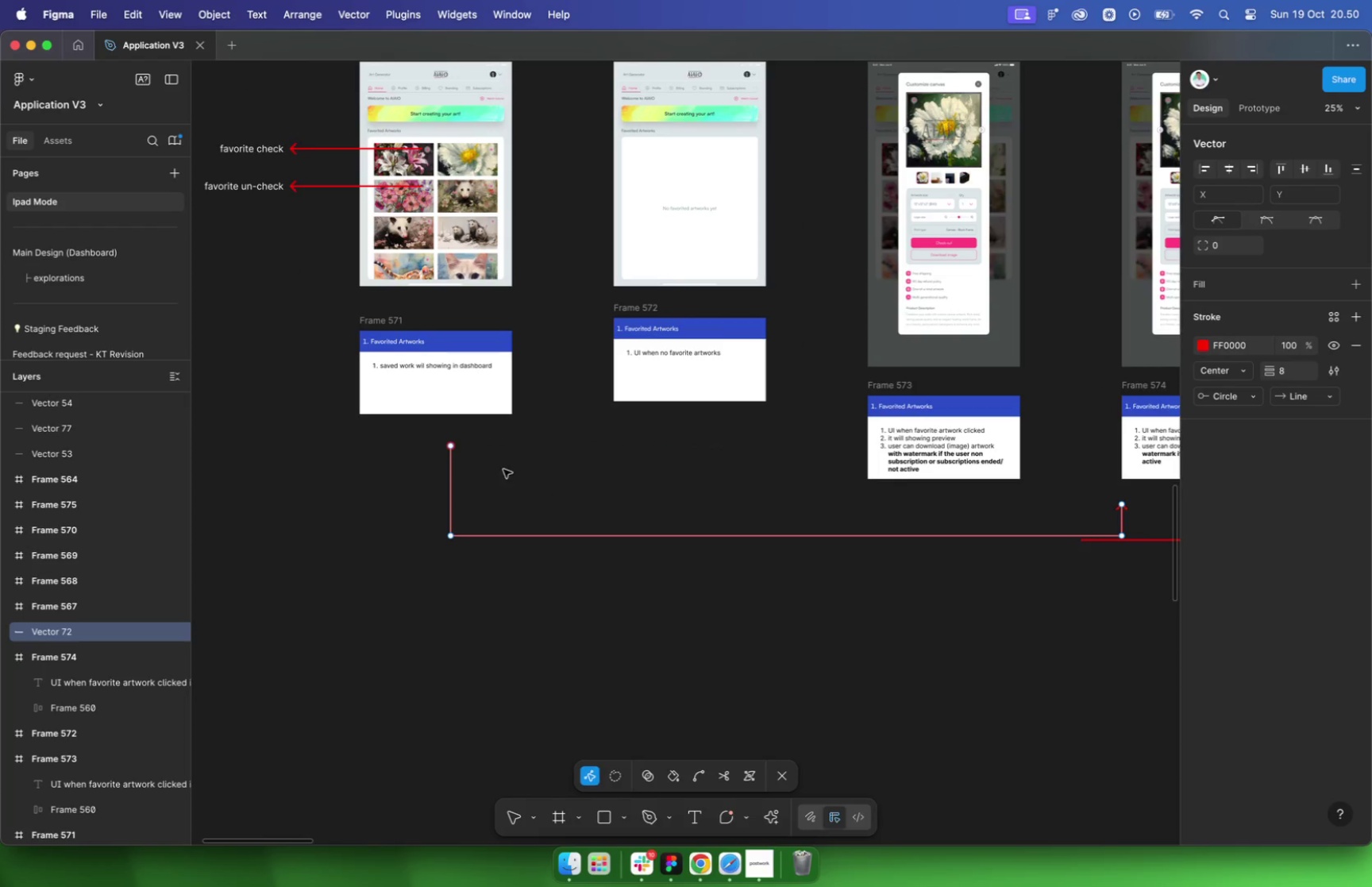 
left_click_drag(start_coordinate=[451, 448], to_coordinate=[461, 180])
 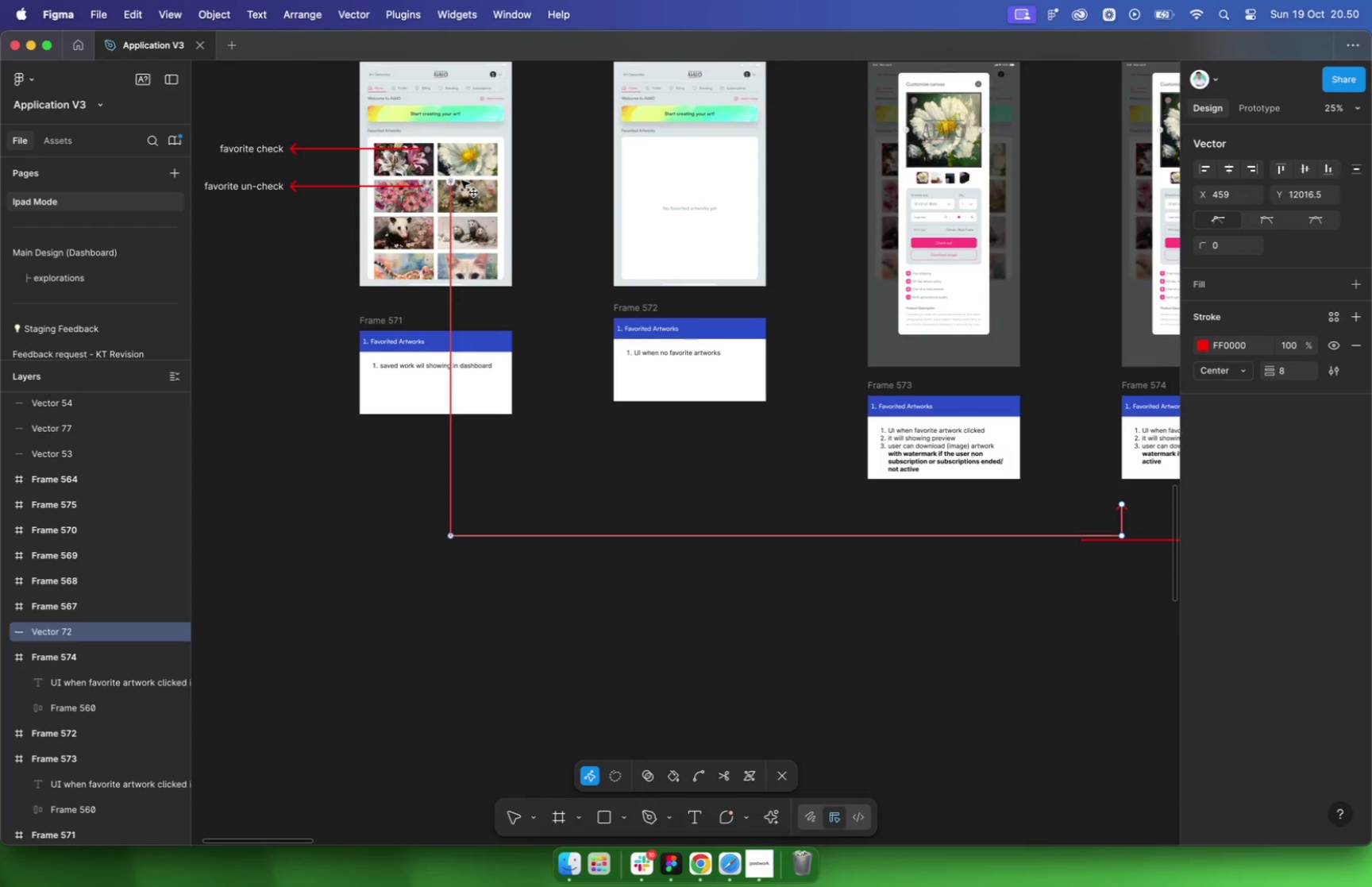 
hold_key(key=ShiftLeft, duration=1.45)
 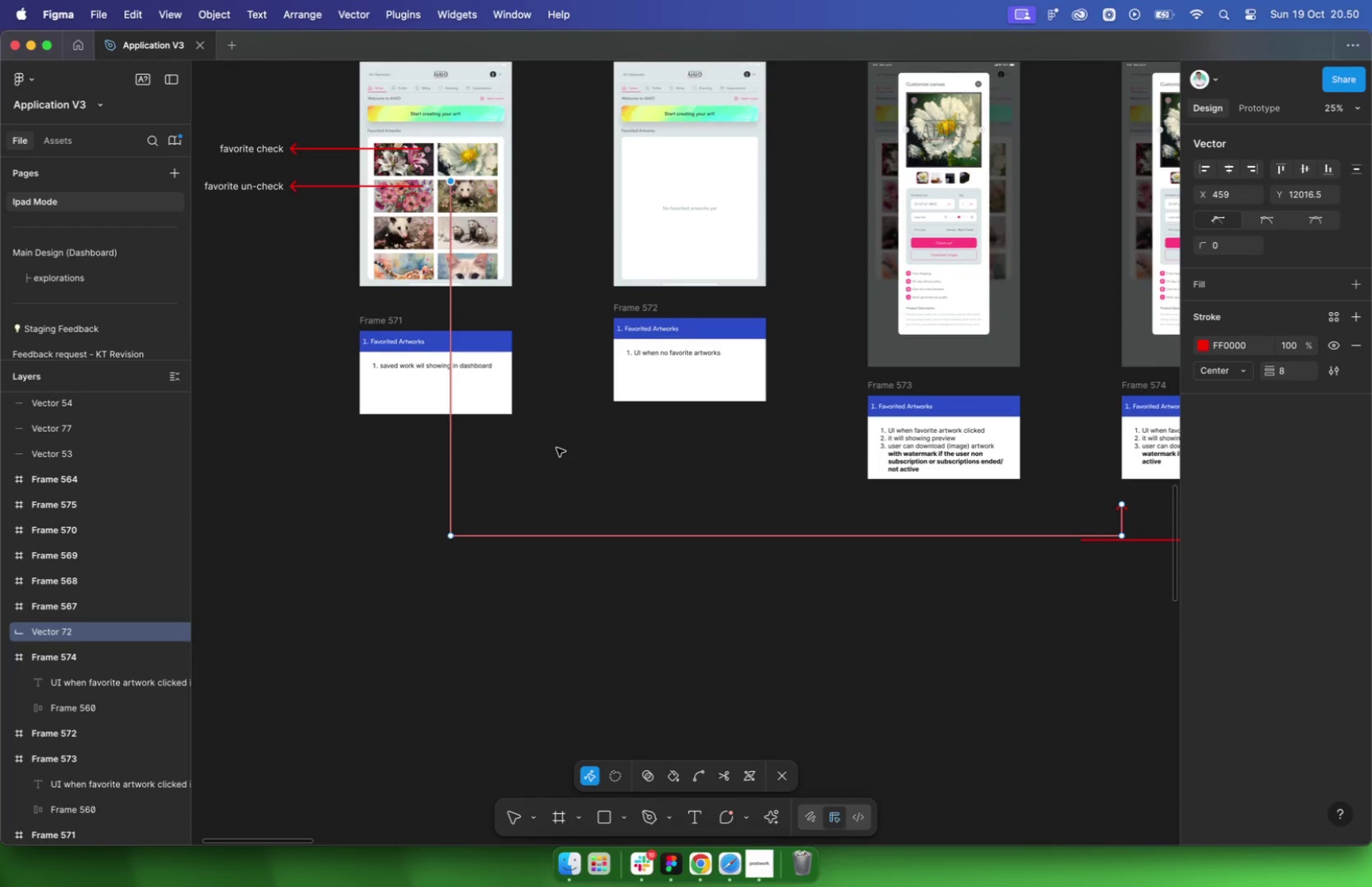 
double_click([557, 448])
 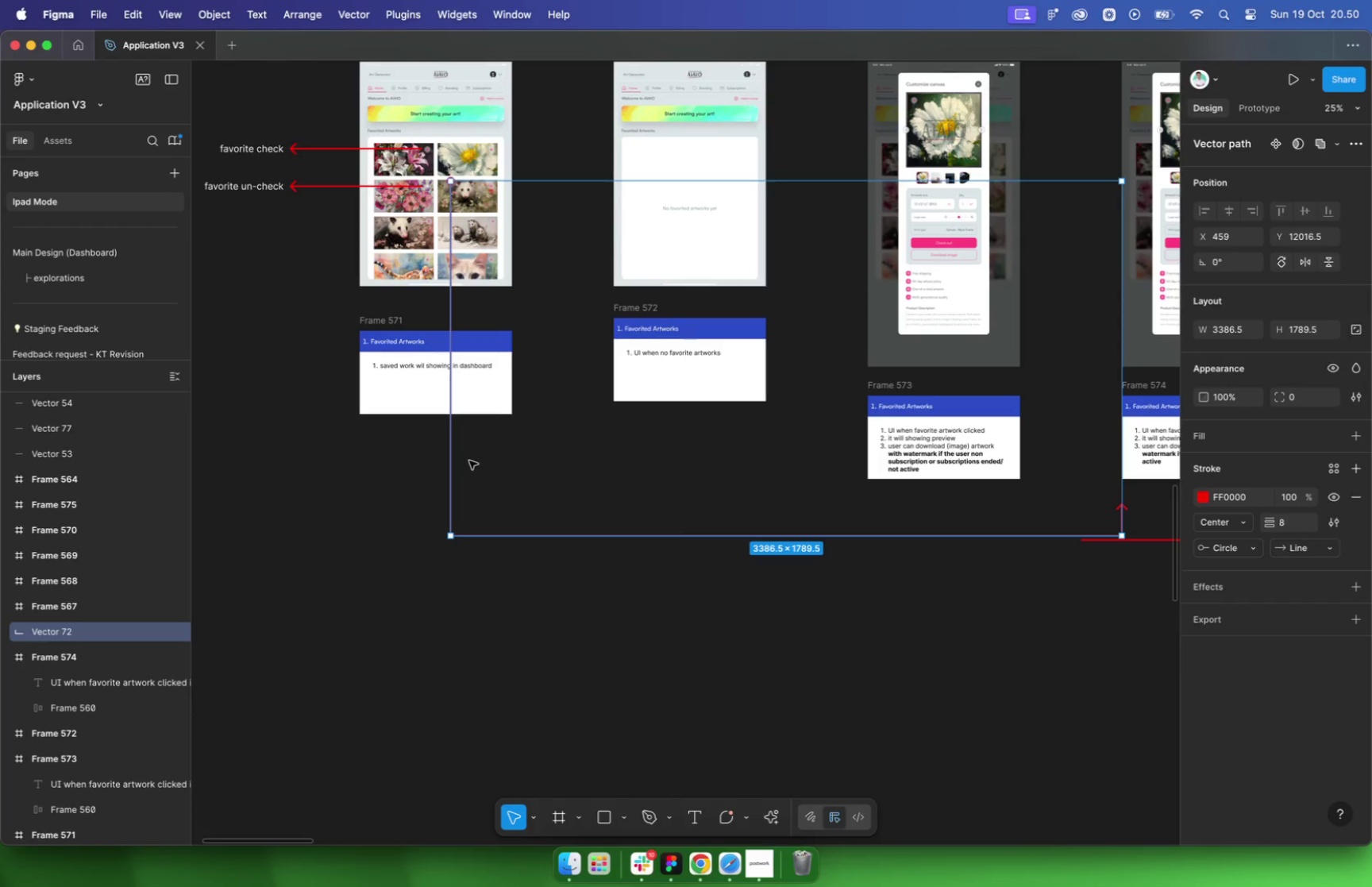 
left_click_drag(start_coordinate=[448, 469], to_coordinate=[462, 460])
 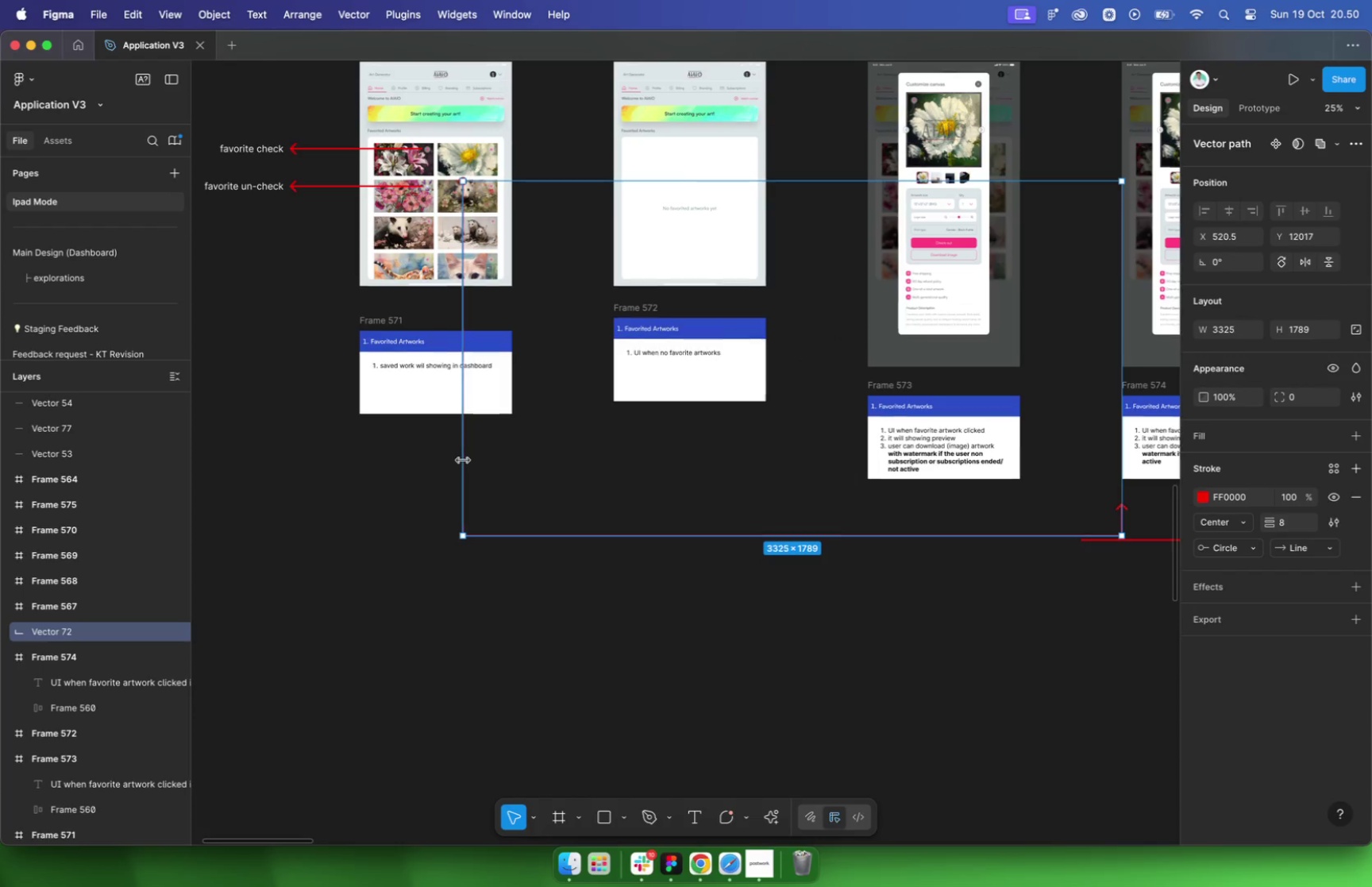 
hold_key(key=ShiftLeft, duration=0.77)
 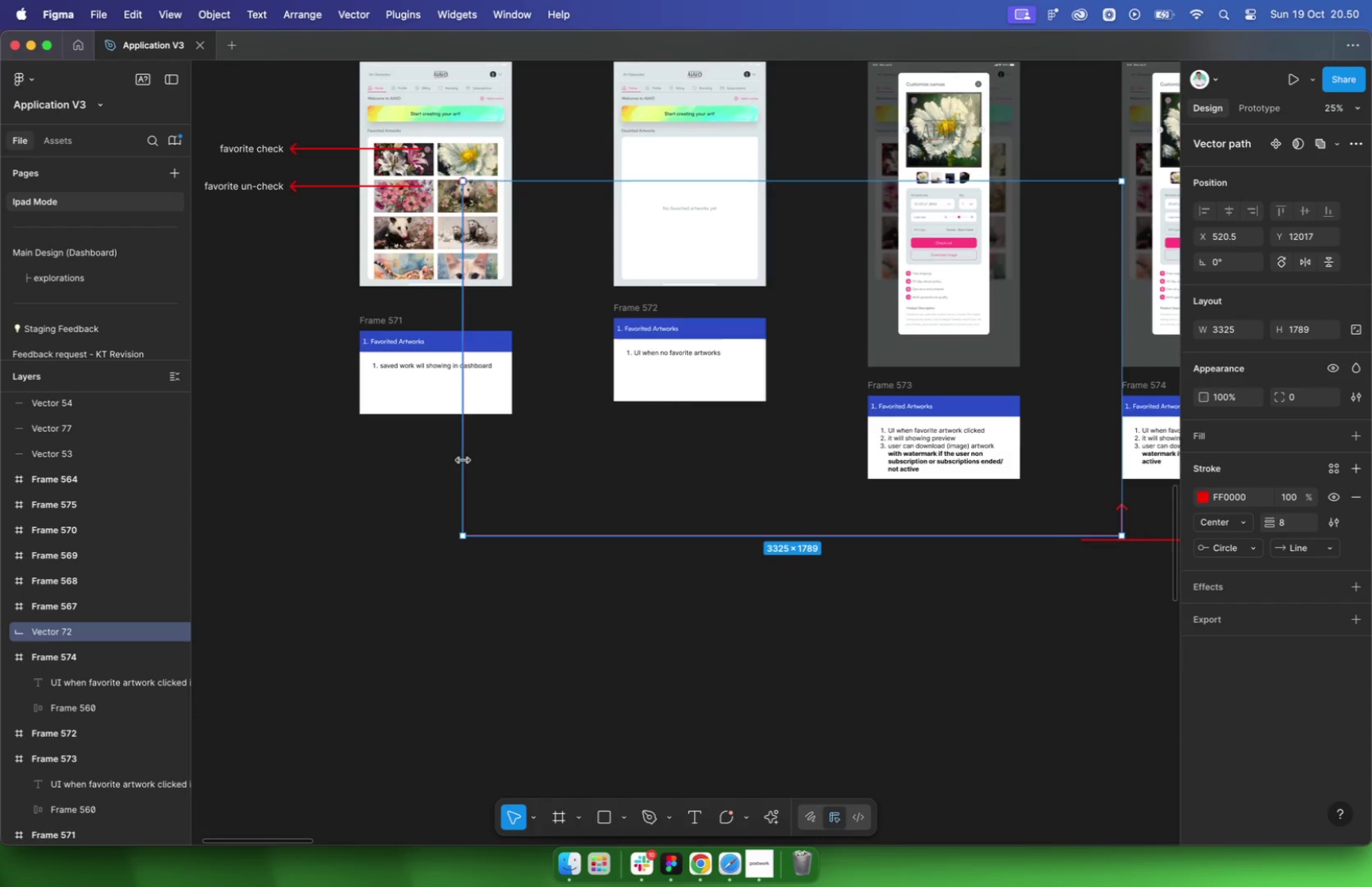 
scroll: coordinate [536, 368], scroll_direction: up, amount: 5.0
 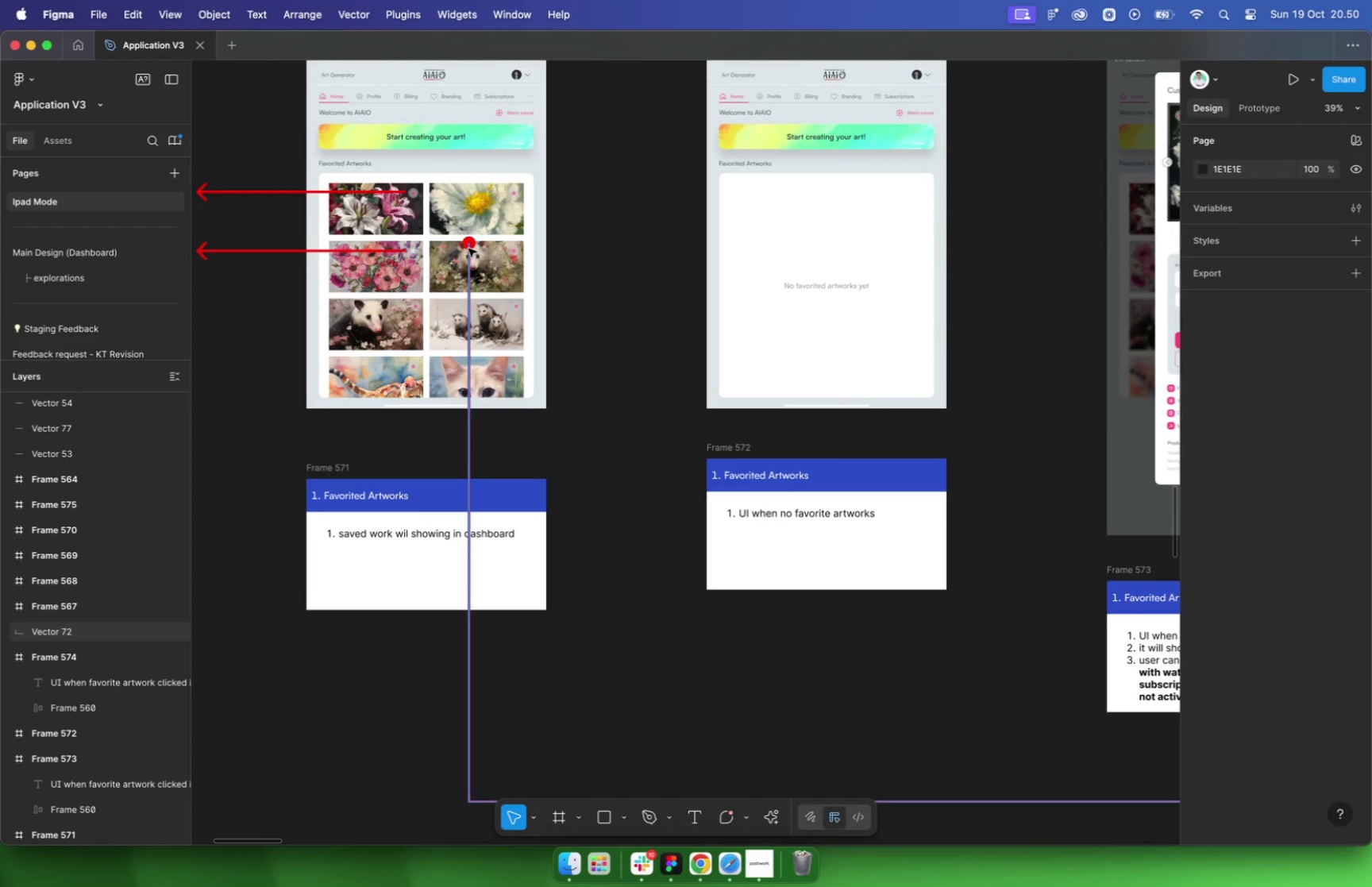 
left_click_drag(start_coordinate=[470, 245], to_coordinate=[469, 226])
 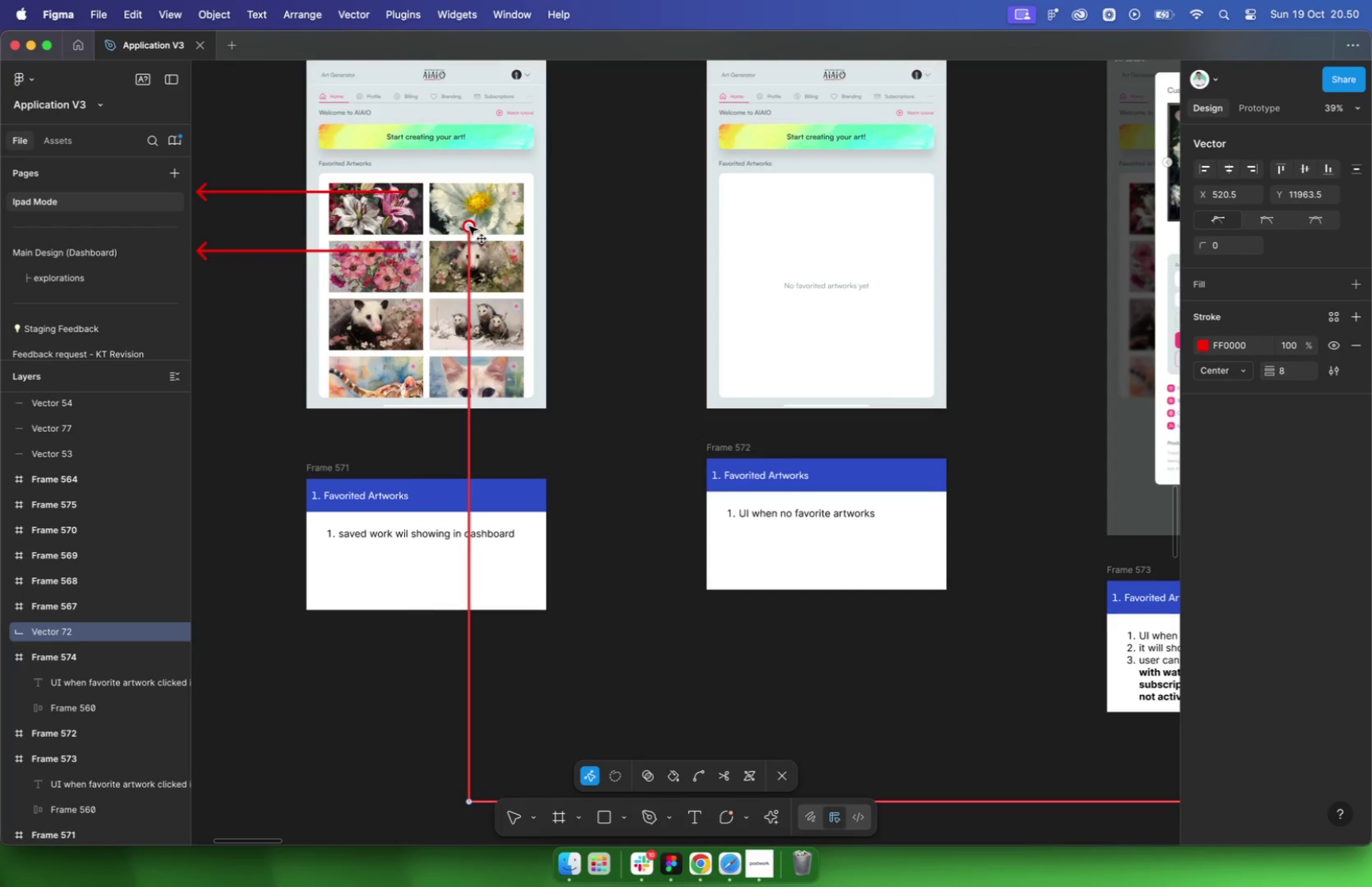 
hold_key(key=ShiftLeft, duration=1.33)
 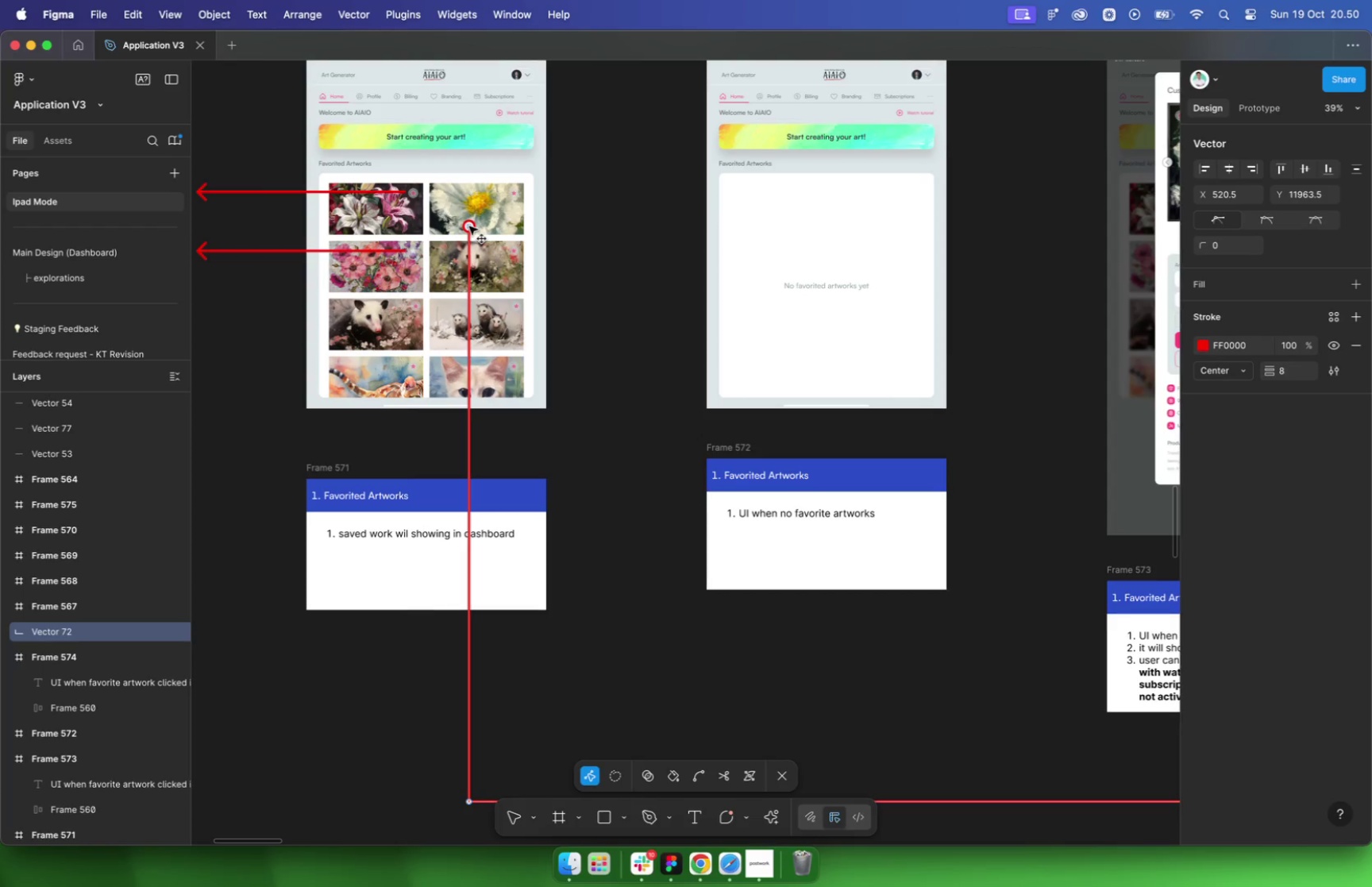 
scroll: coordinate [722, 431], scroll_direction: down, amount: 27.0
 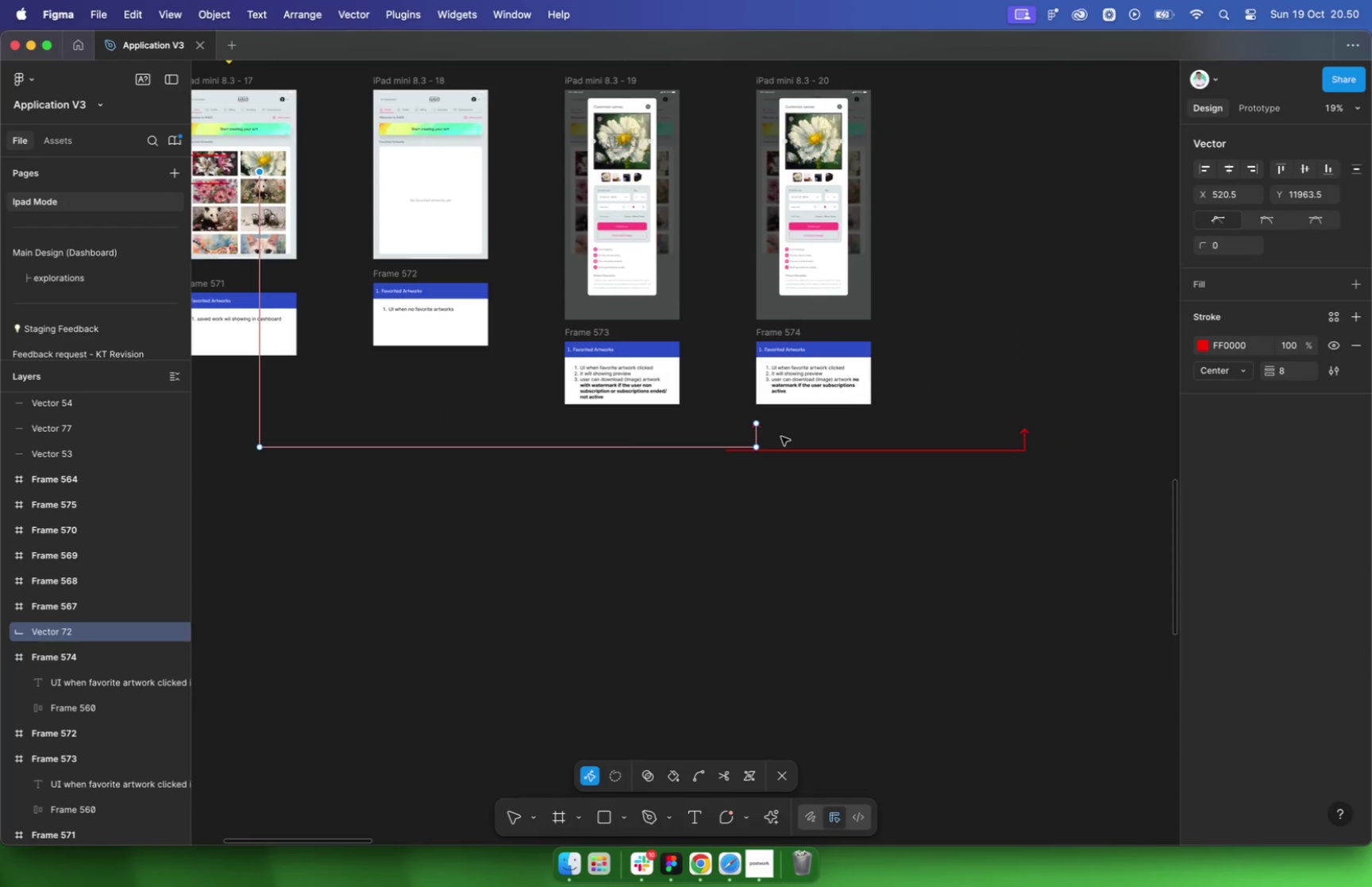 
key(Escape)
 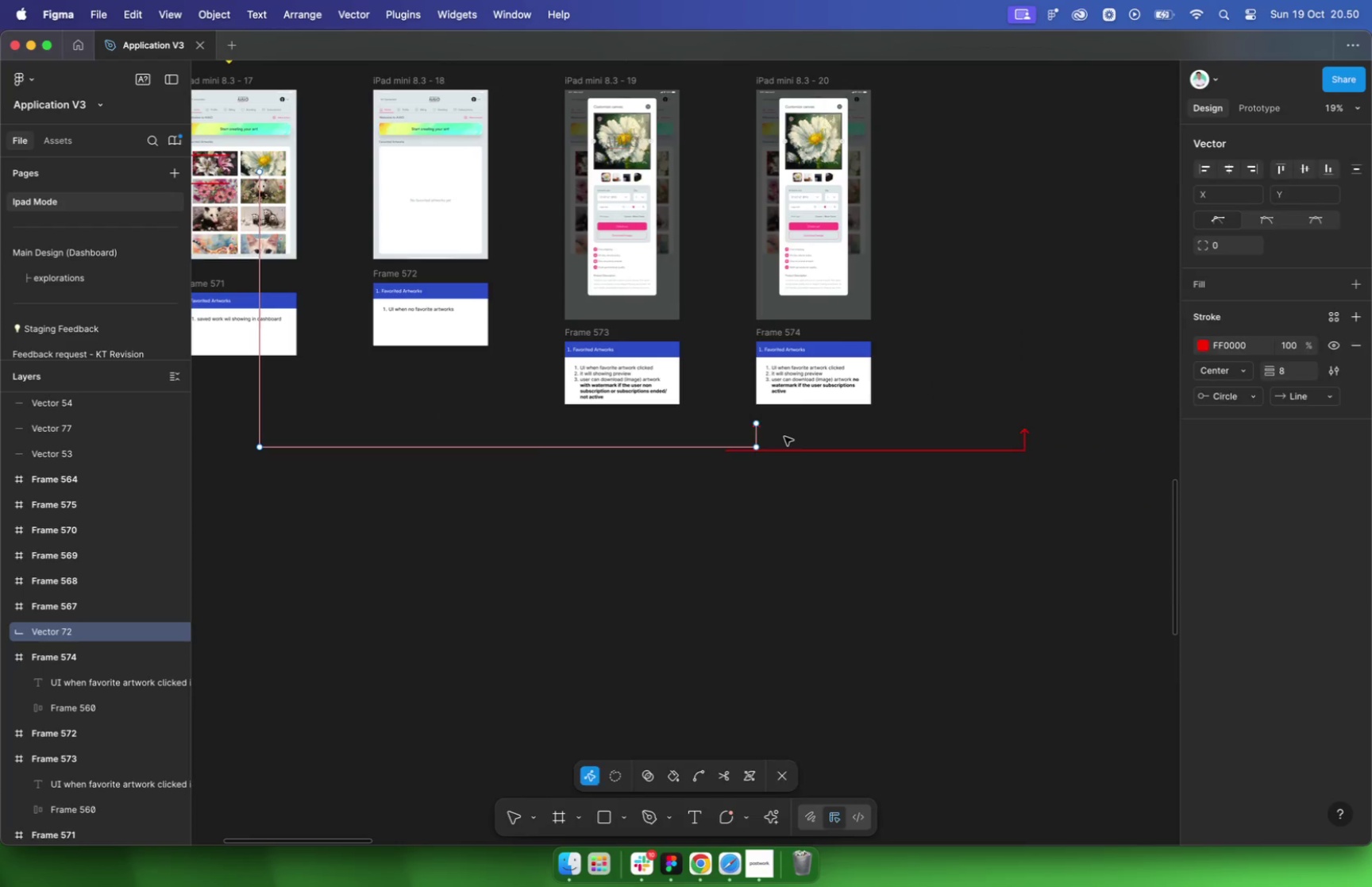 
key(Escape)
 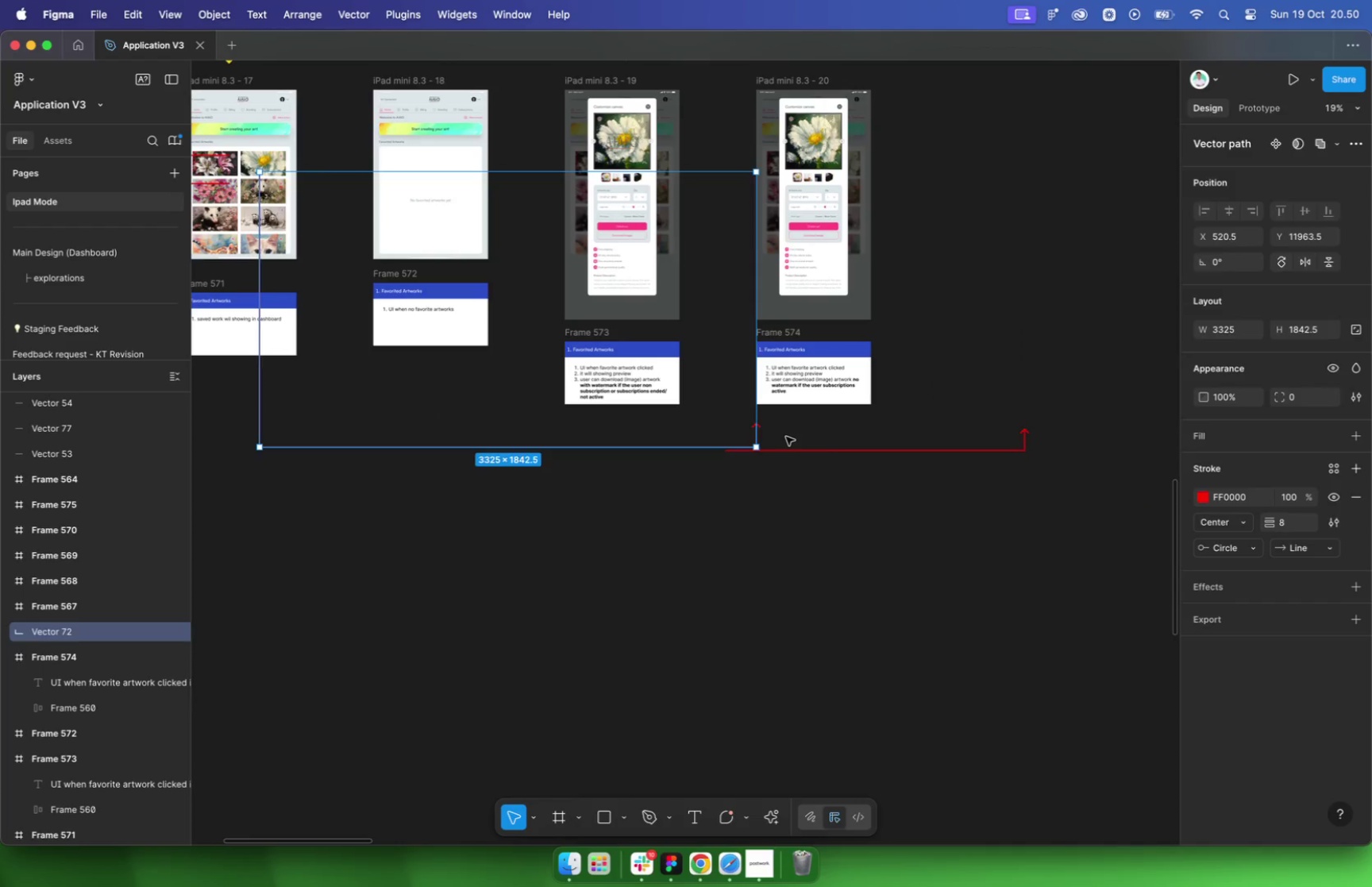 
left_click([786, 437])
 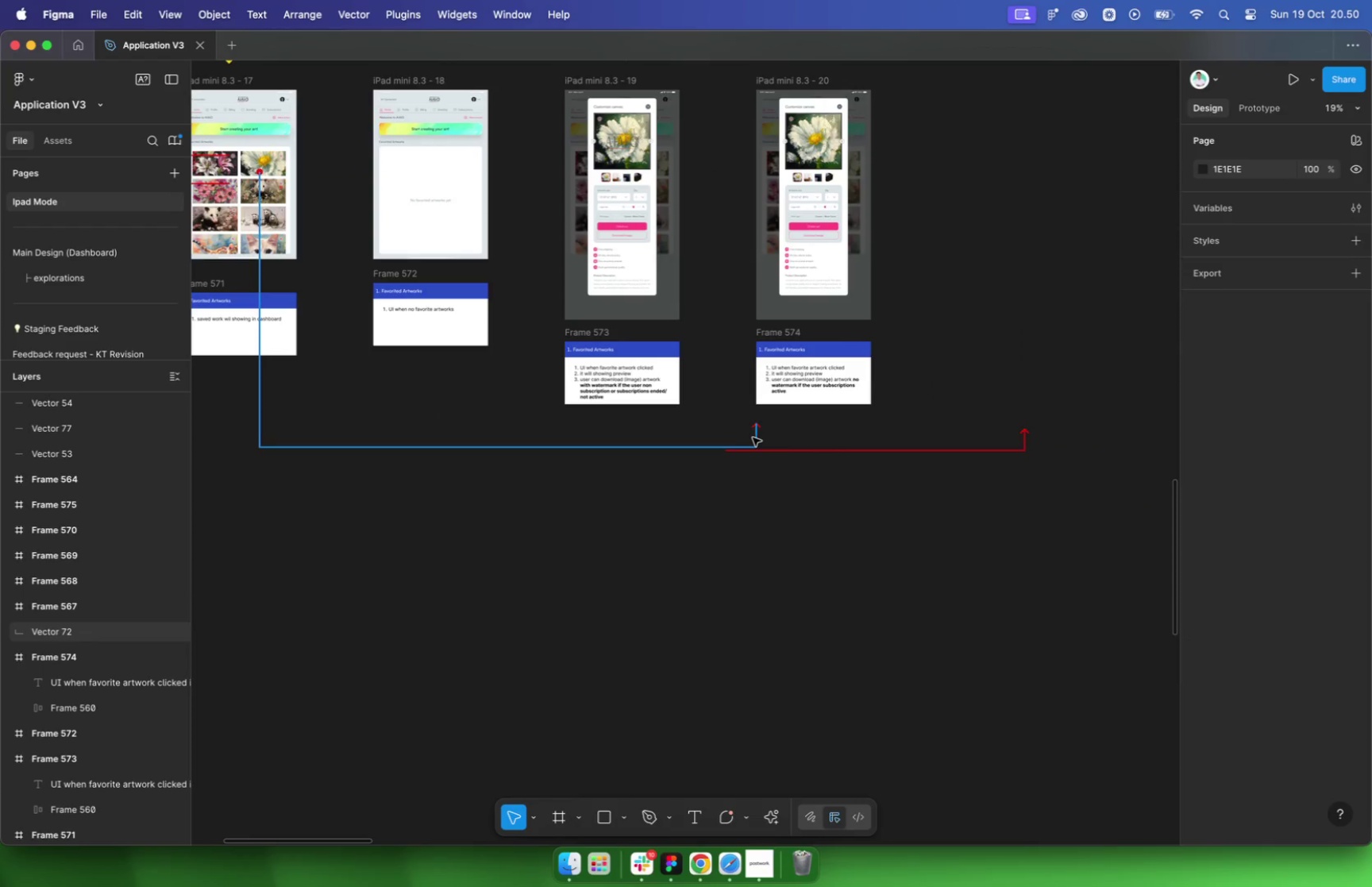 
left_click_drag(start_coordinate=[757, 439], to_coordinate=[630, 442])
 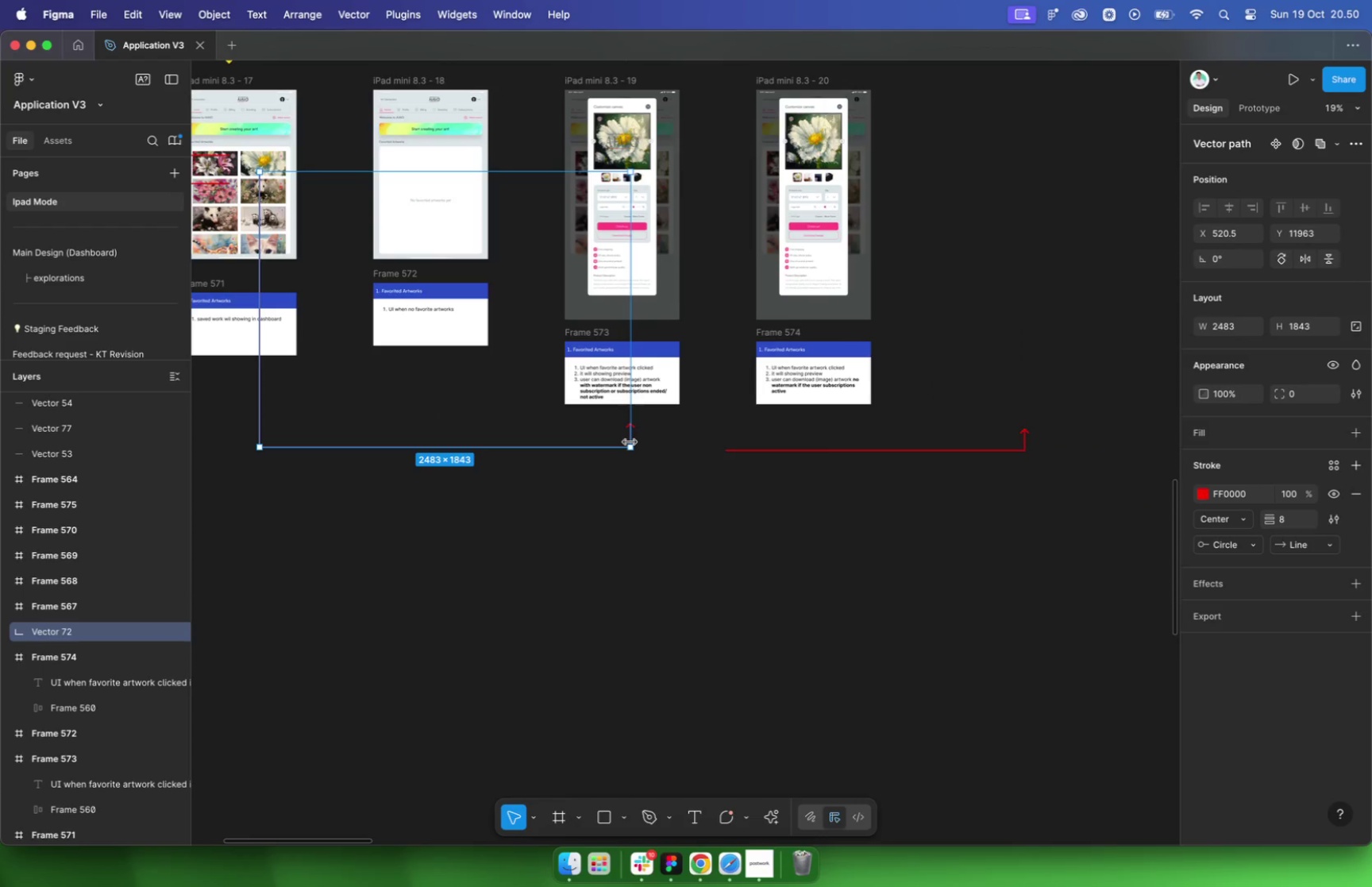 
left_click([803, 439])
 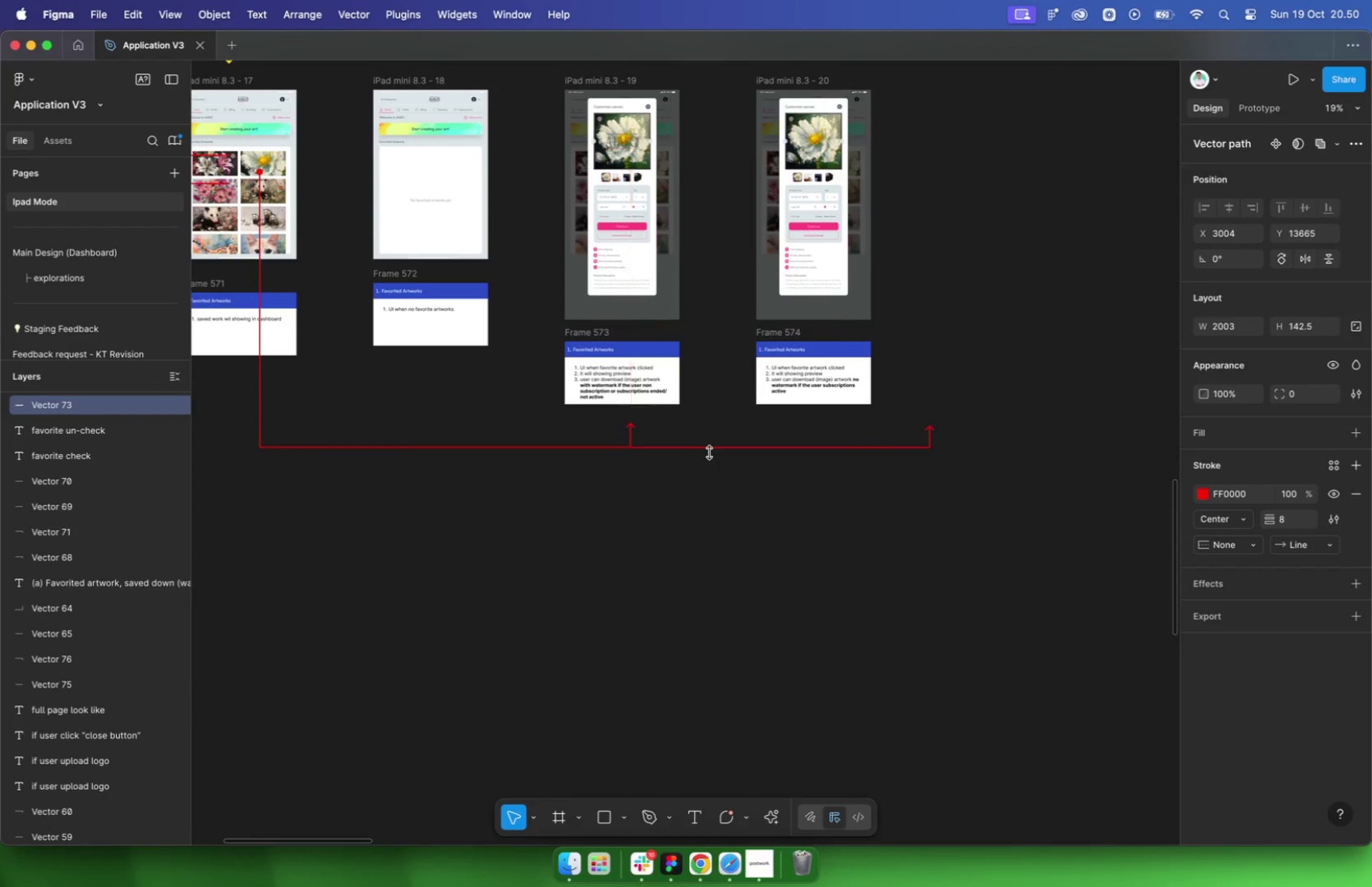 
left_click_drag(start_coordinate=[805, 453], to_coordinate=[708, 453])
 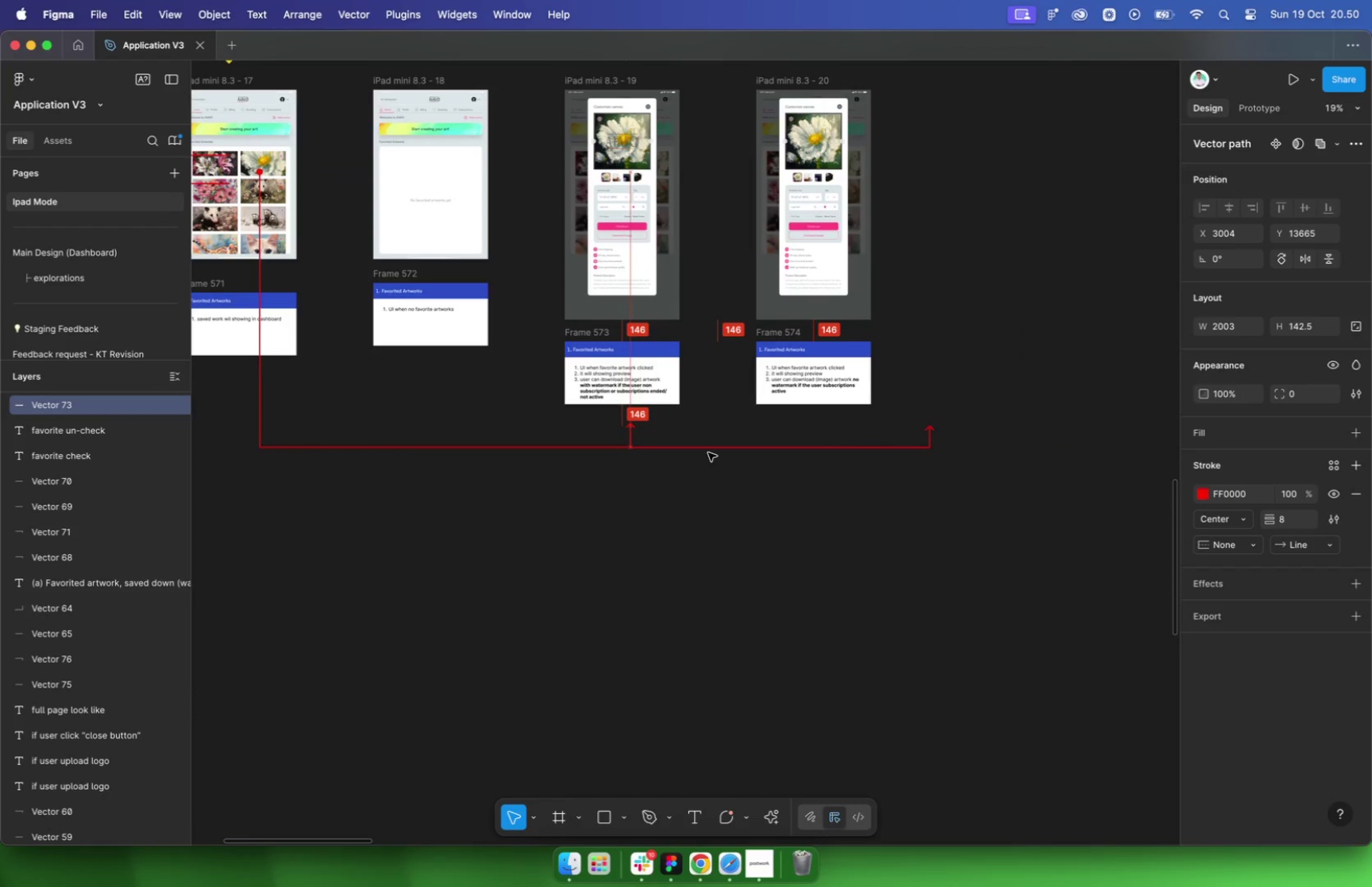 
left_click_drag(start_coordinate=[929, 438], to_coordinate=[819, 441])
 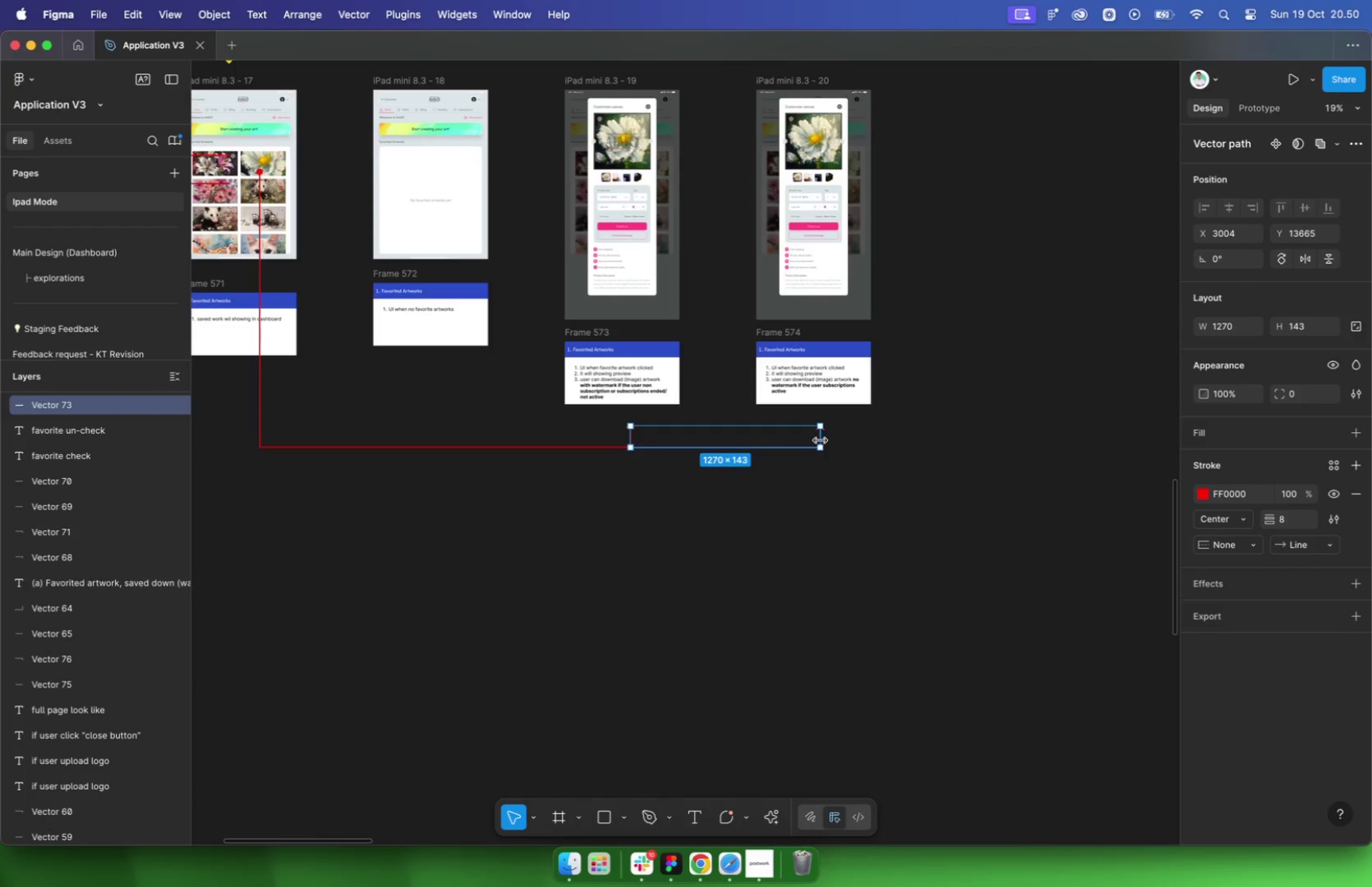 
double_click([918, 427])
 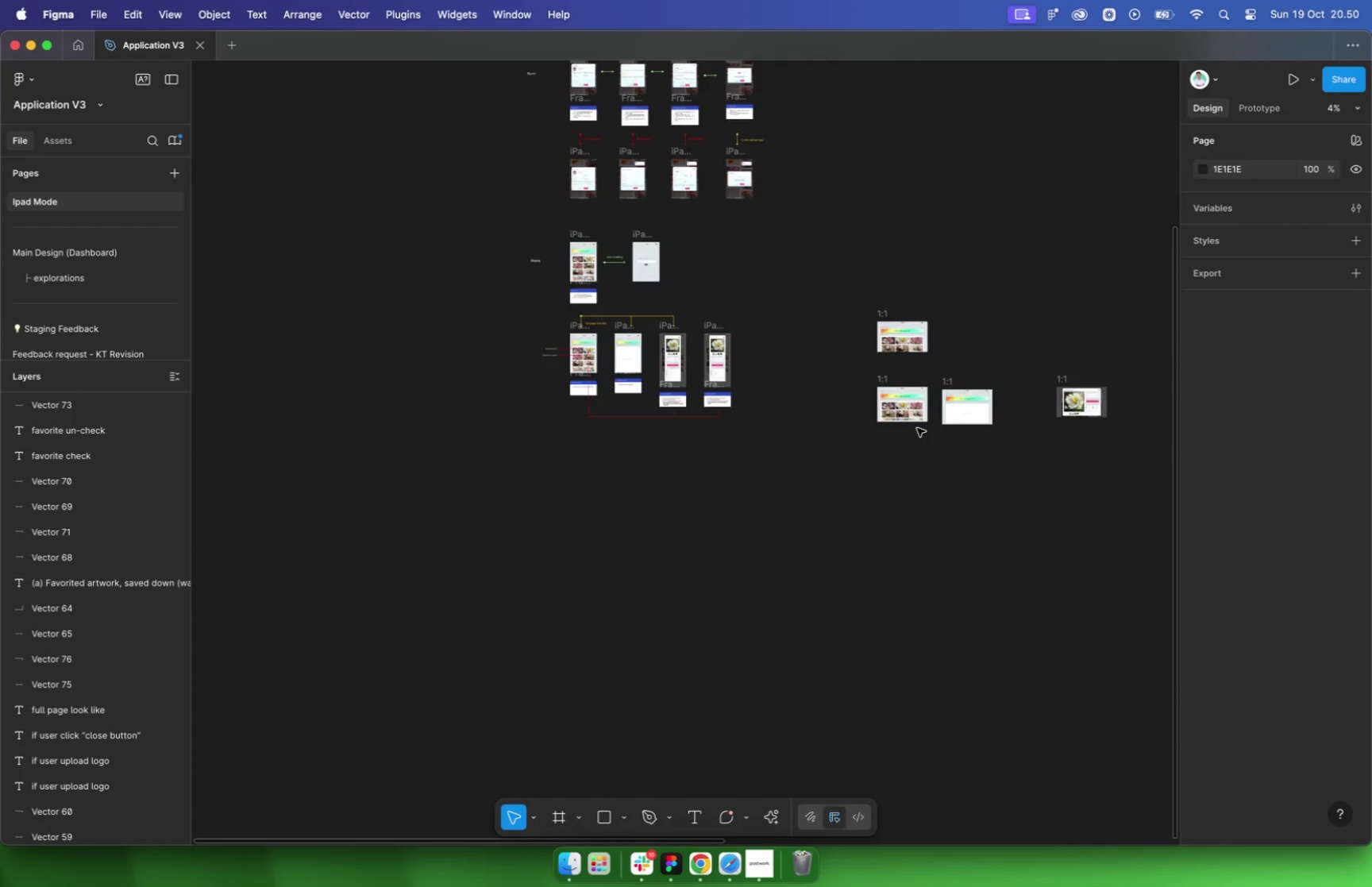 
scroll: coordinate [919, 429], scroll_direction: down, amount: 41.0
 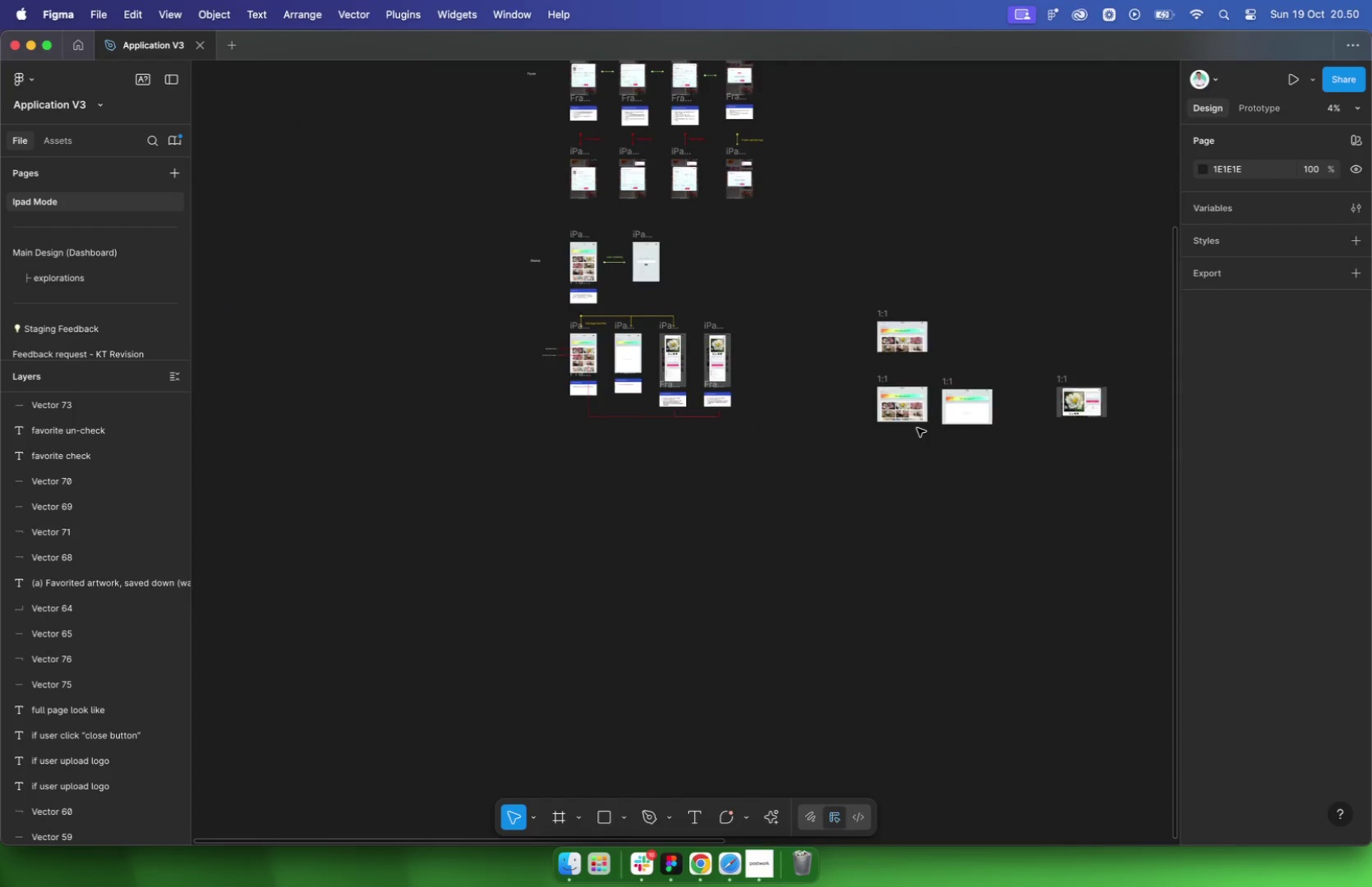 
left_click_drag(start_coordinate=[770, 146], to_coordinate=[410, 503])
 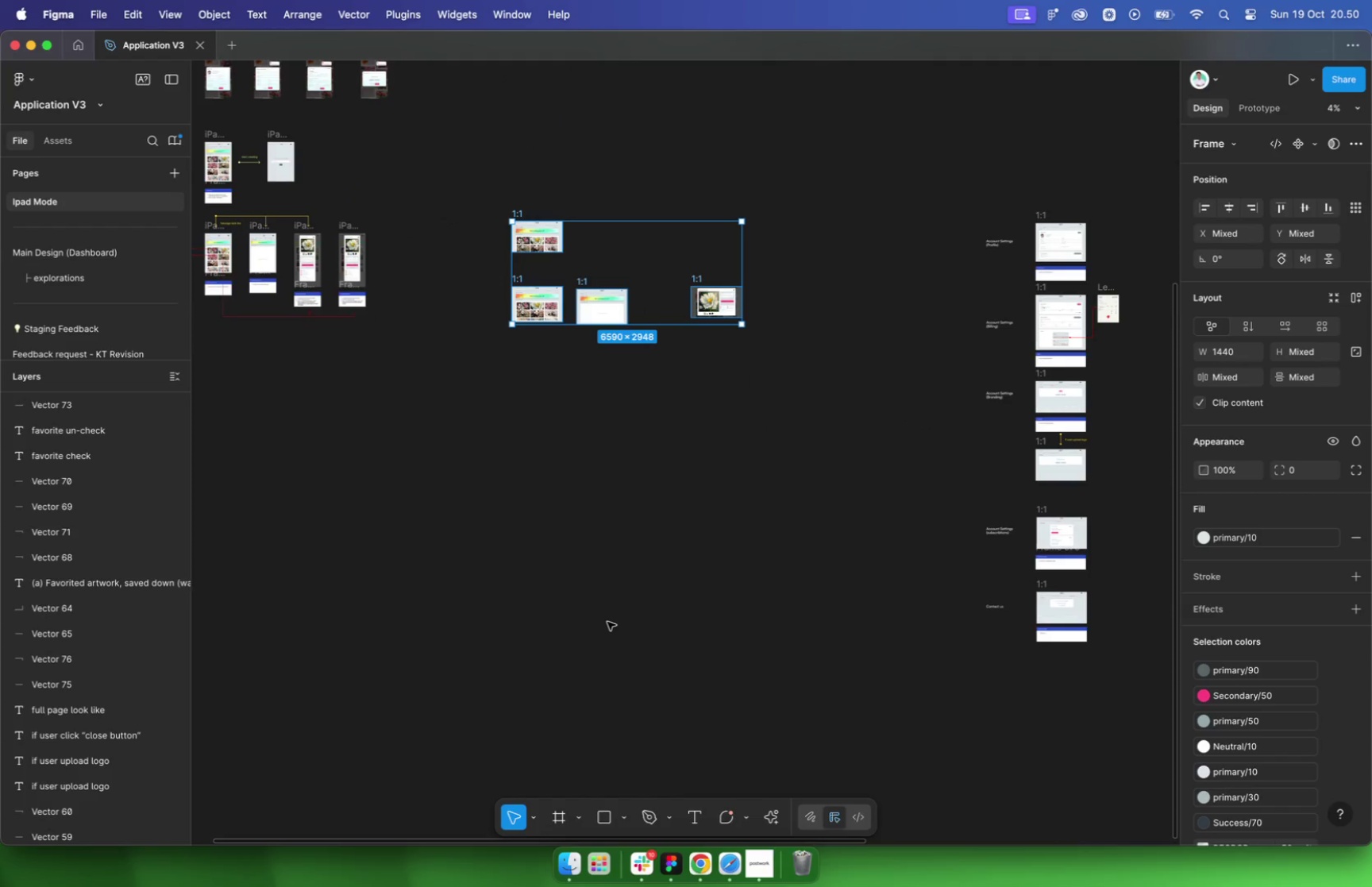 
key(Backspace)
 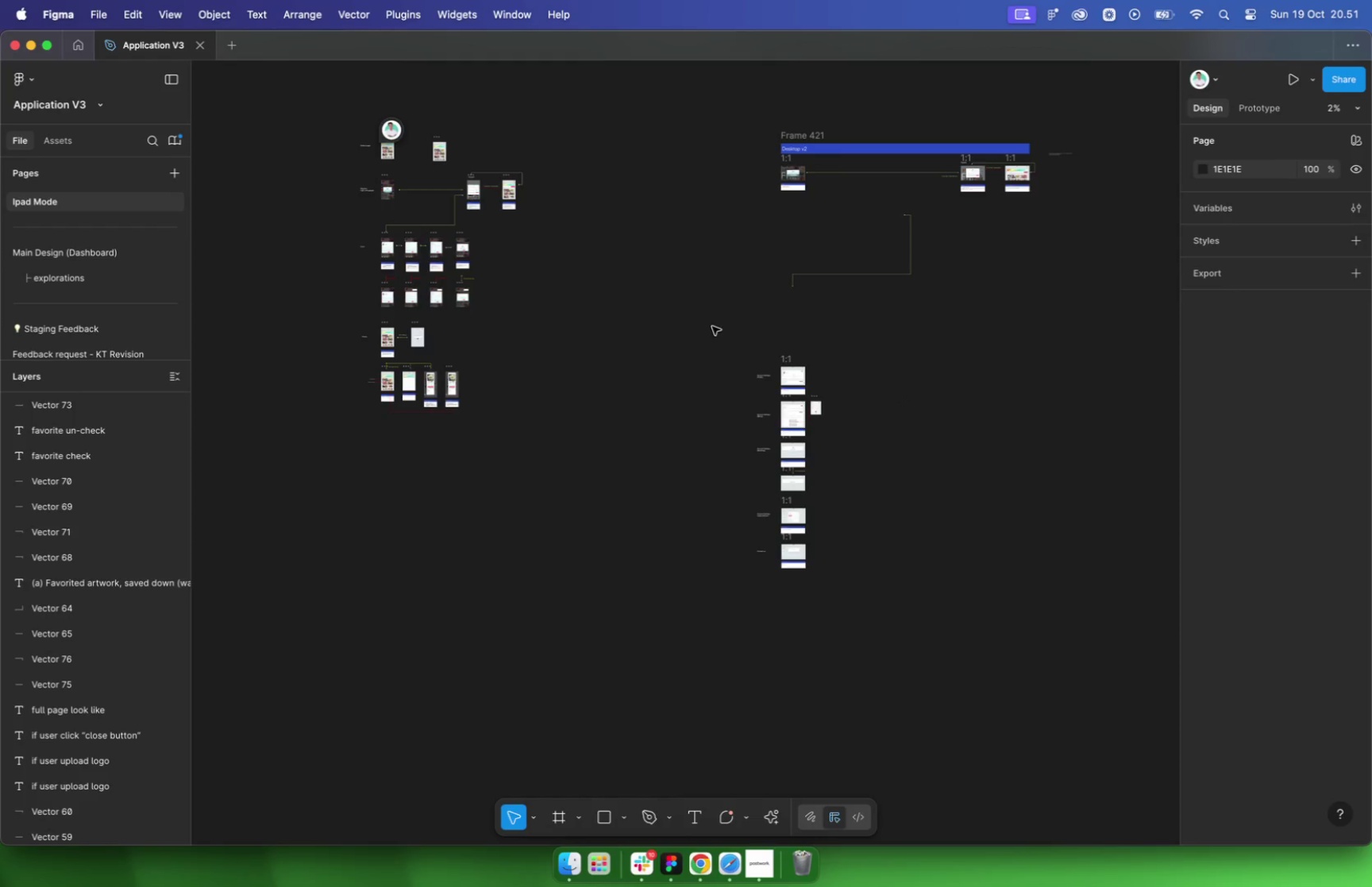 
scroll: coordinate [772, 616], scroll_direction: down, amount: 9.0
 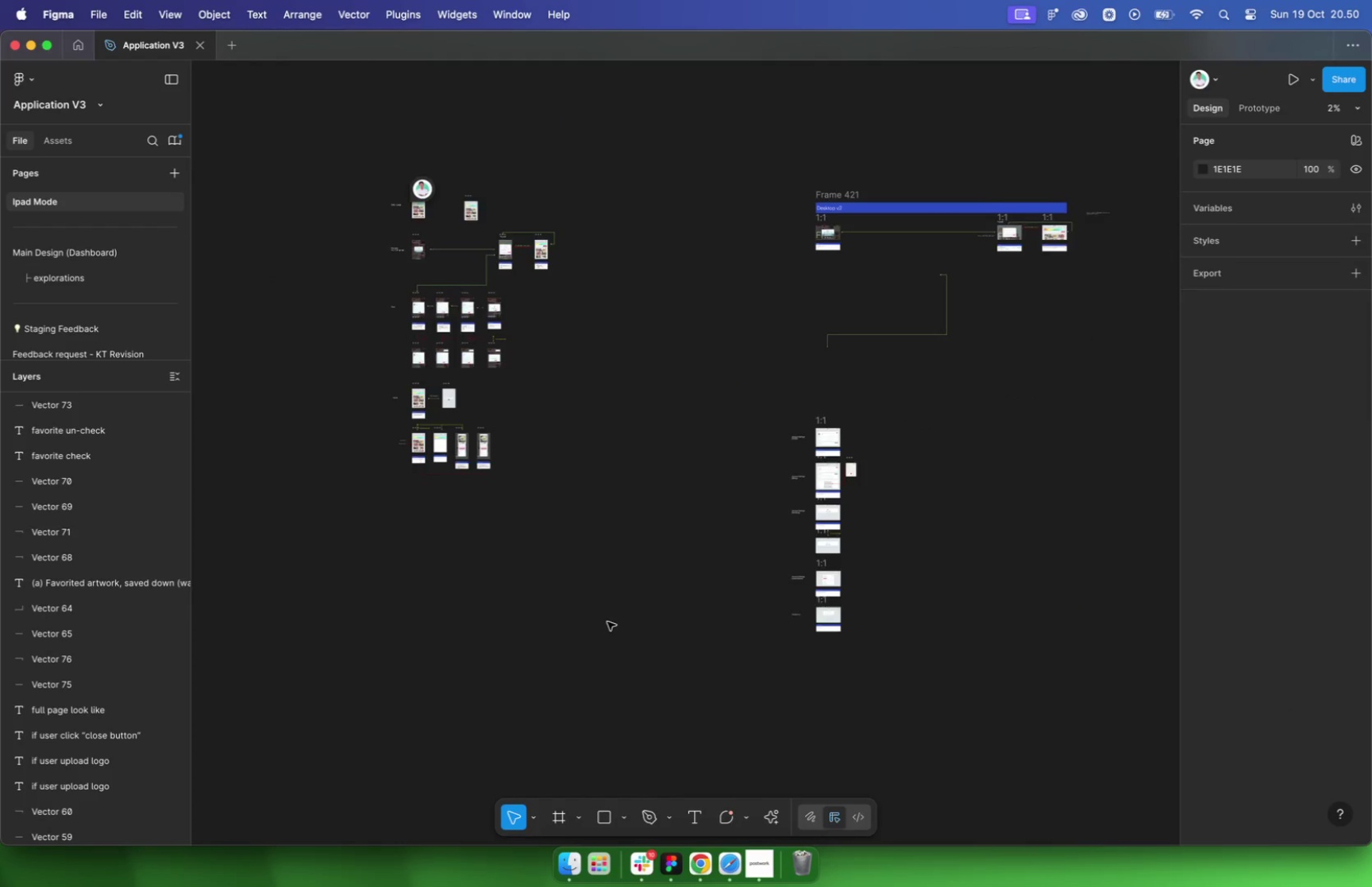 
wait(83.45)
 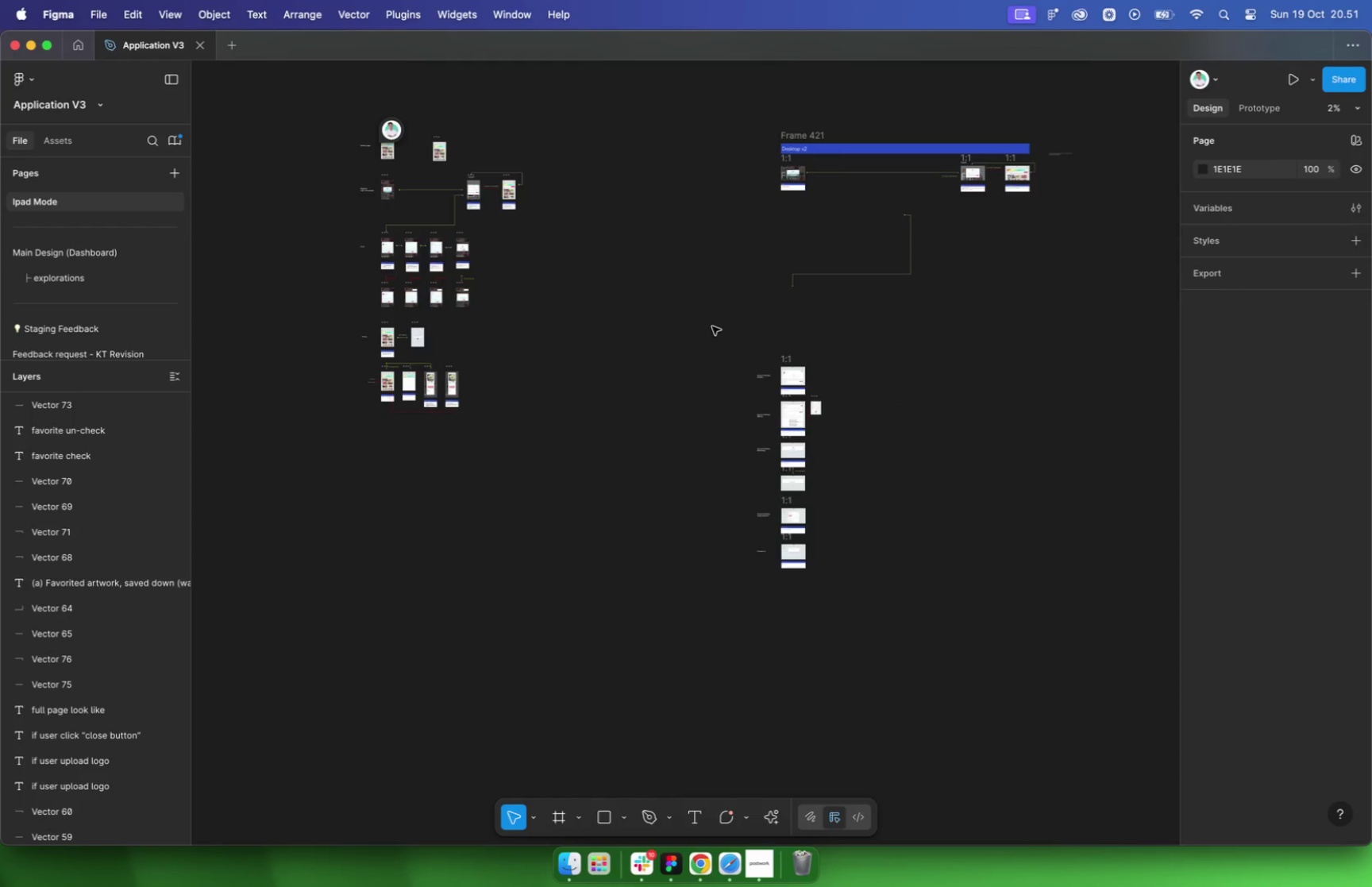 
left_click([725, 866])
 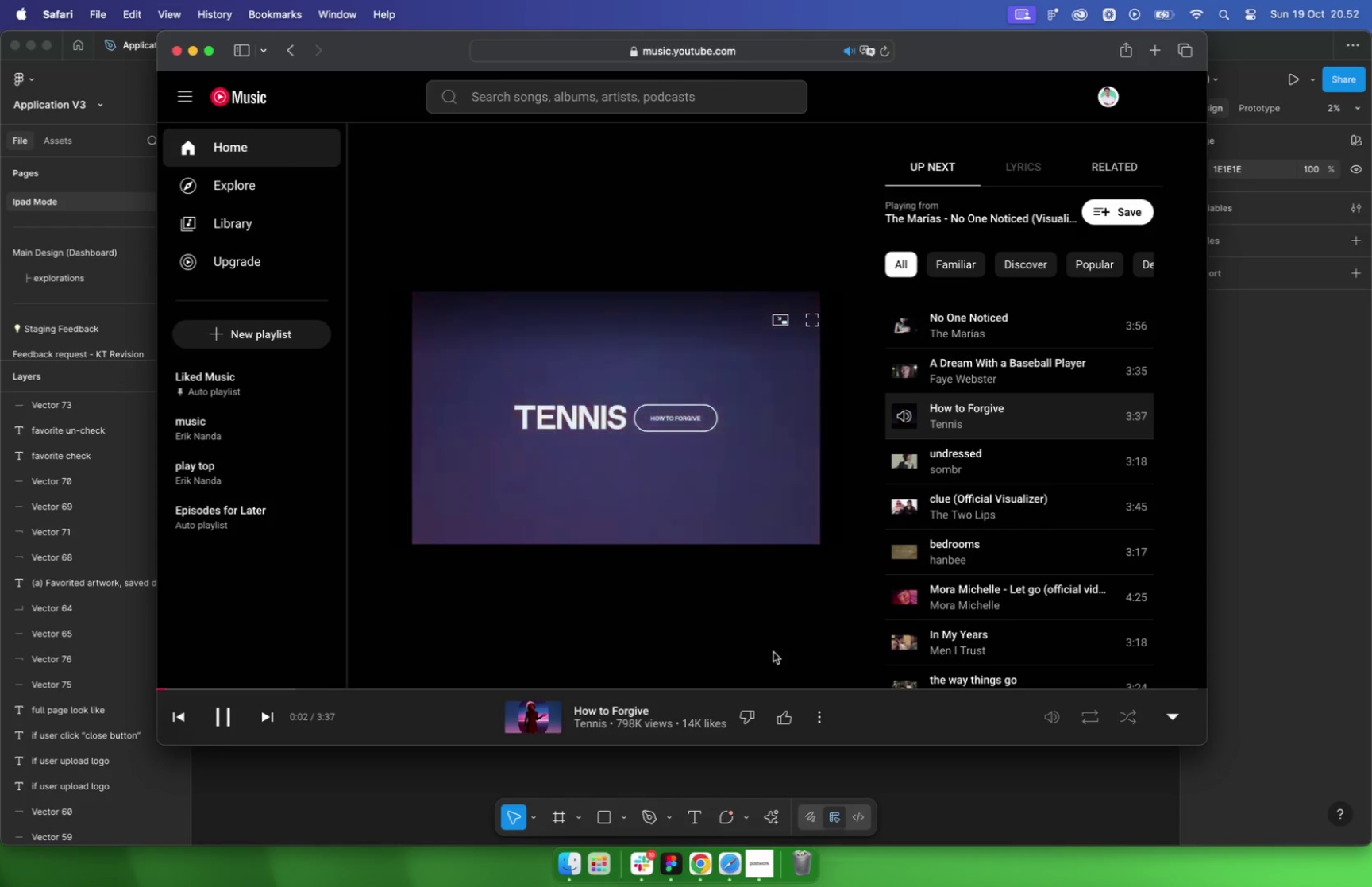 
wait(5.25)
 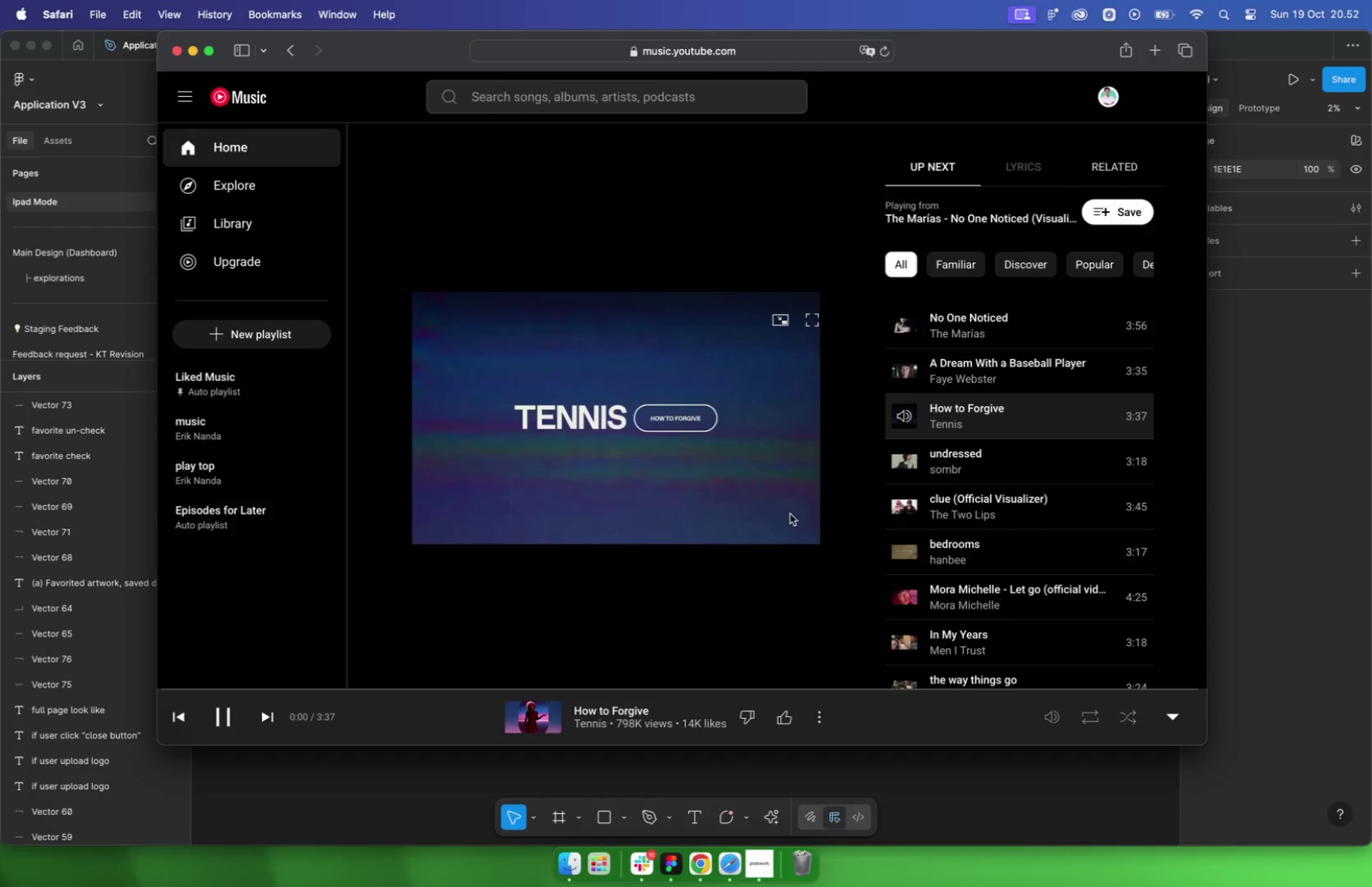 
left_click([915, 765])
 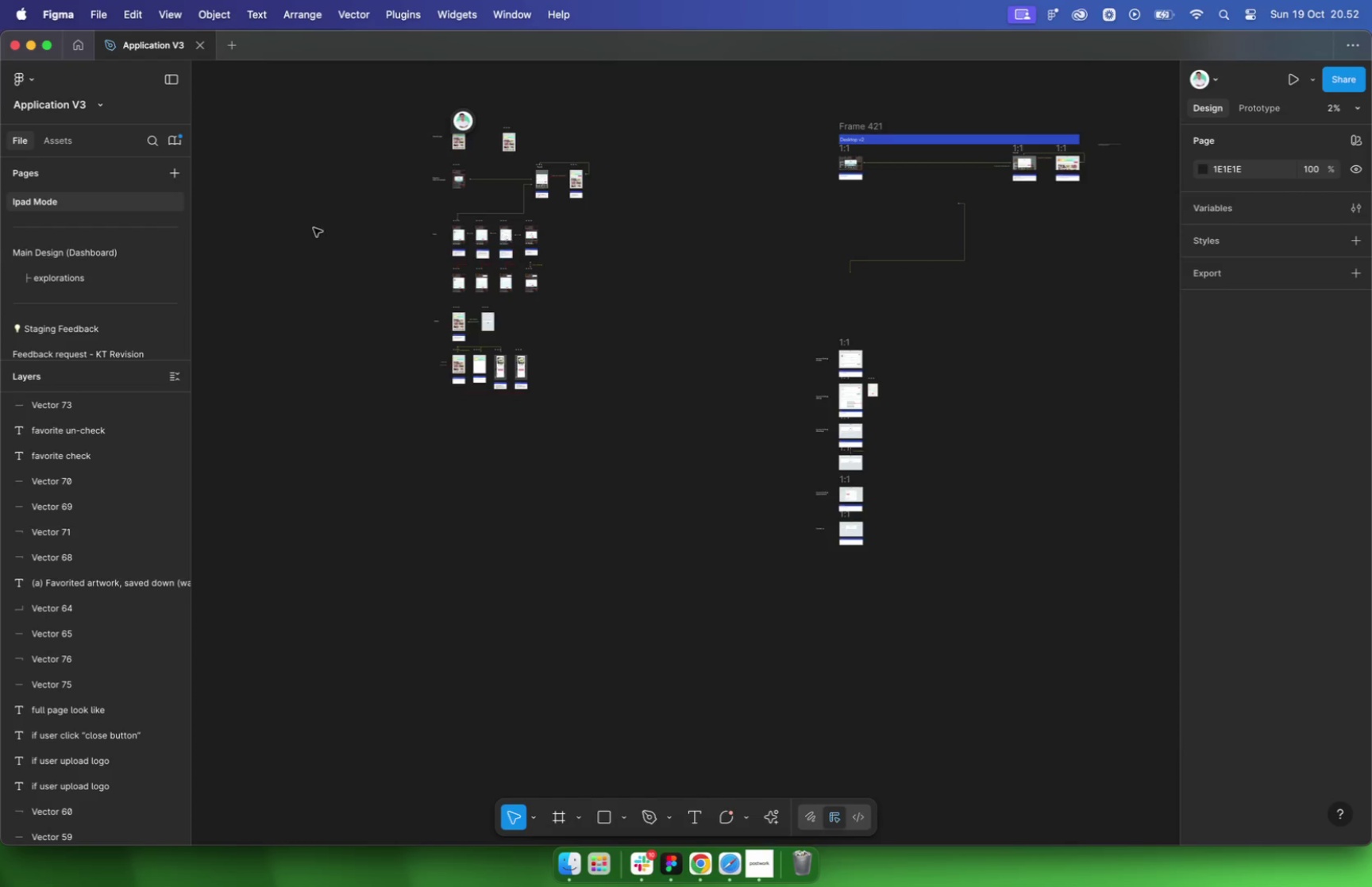 
left_click([81, 256])
 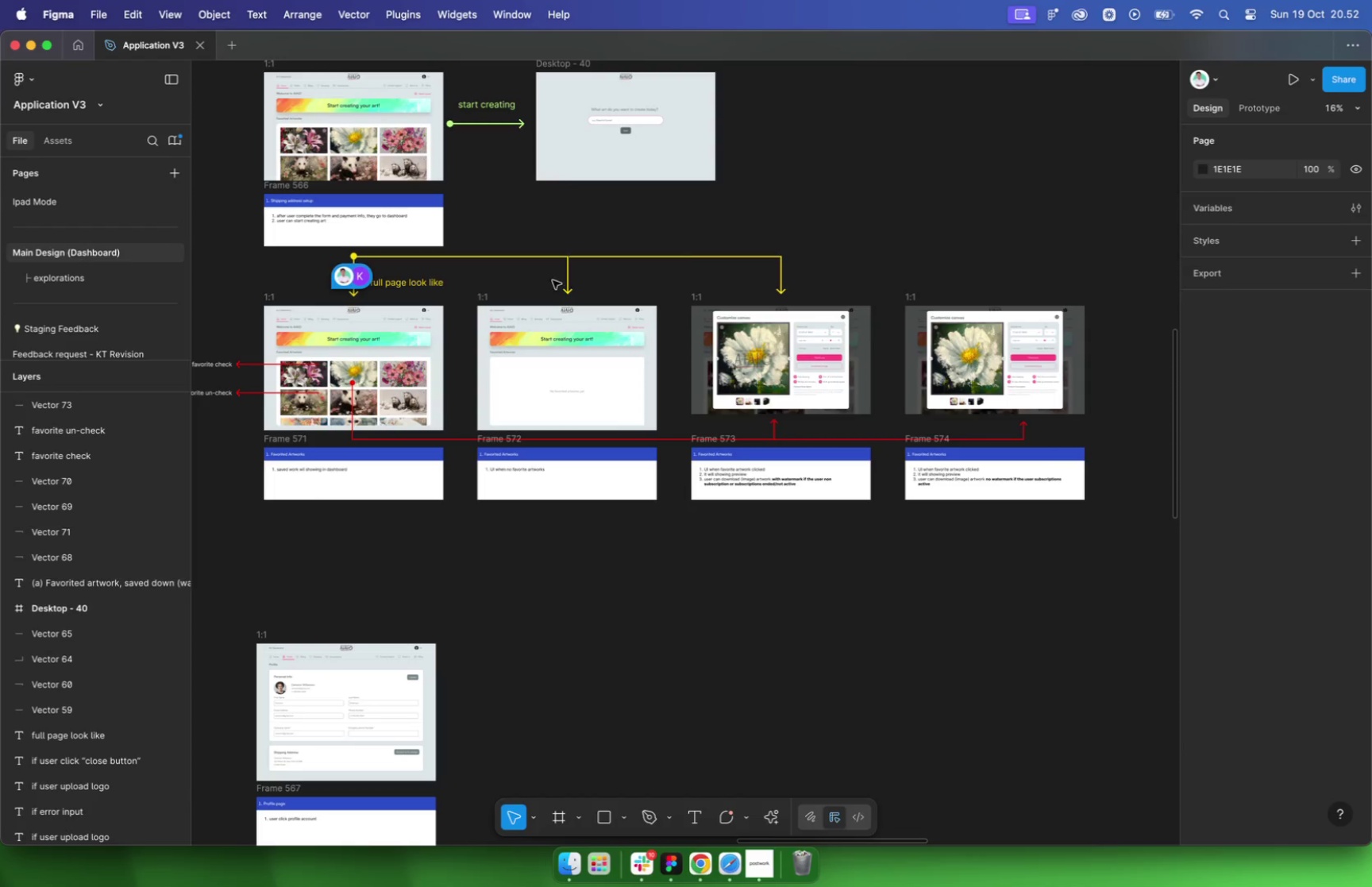 
scroll: coordinate [757, 260], scroll_direction: up, amount: 16.0
 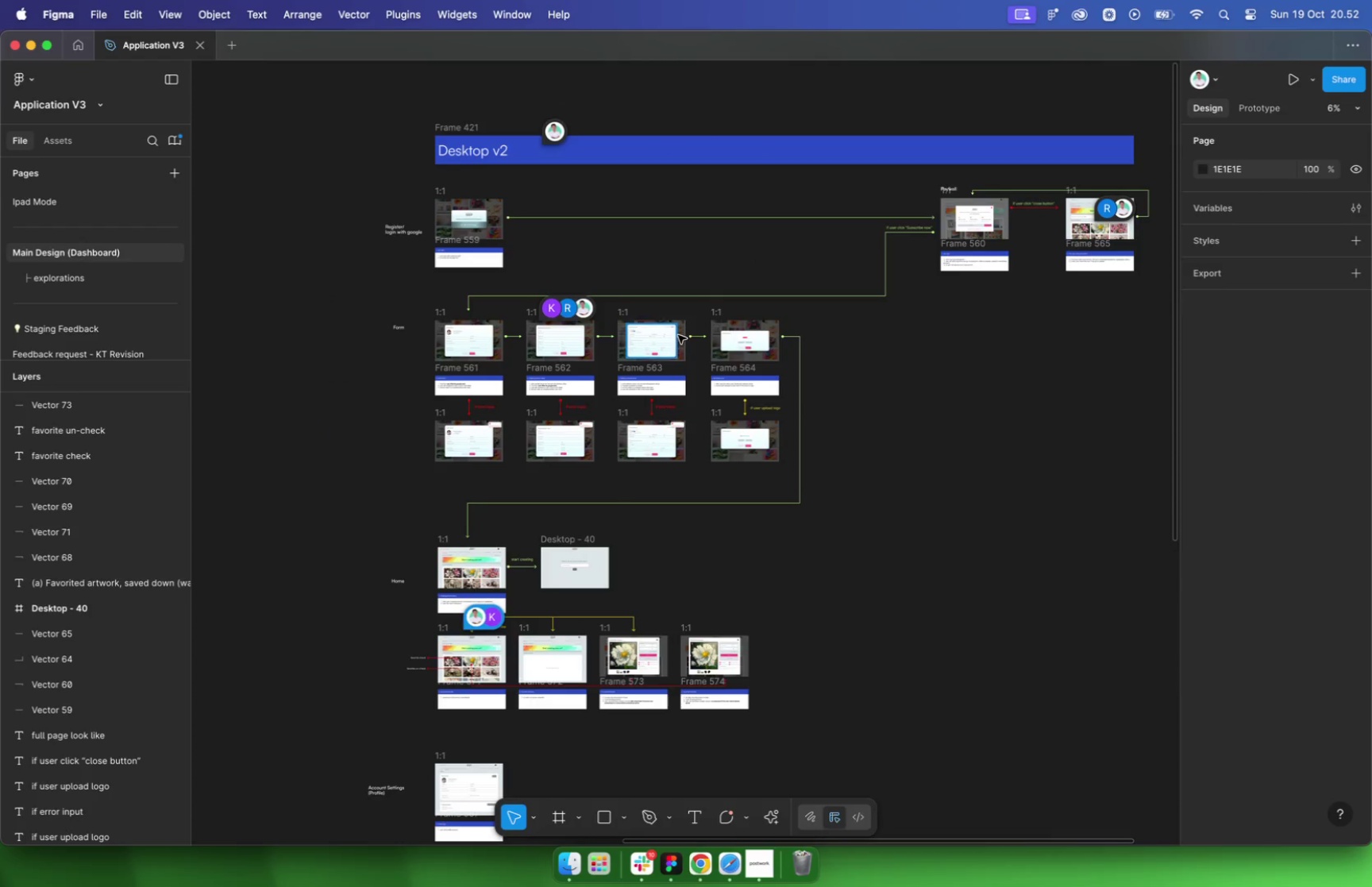 
scroll: coordinate [804, 337], scroll_direction: down, amount: 1.0
 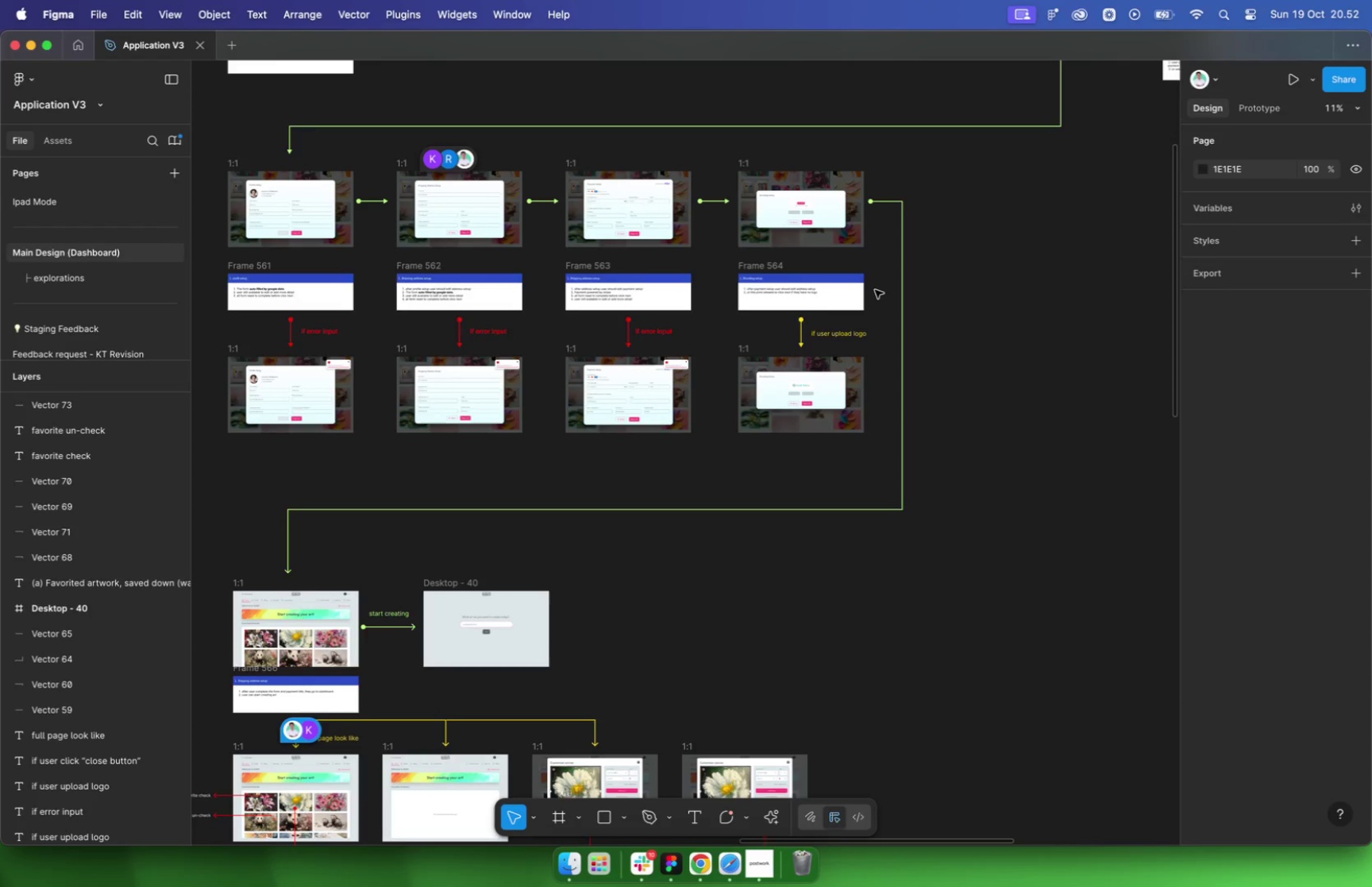 
scroll: coordinate [871, 310], scroll_direction: up, amount: 20.0
 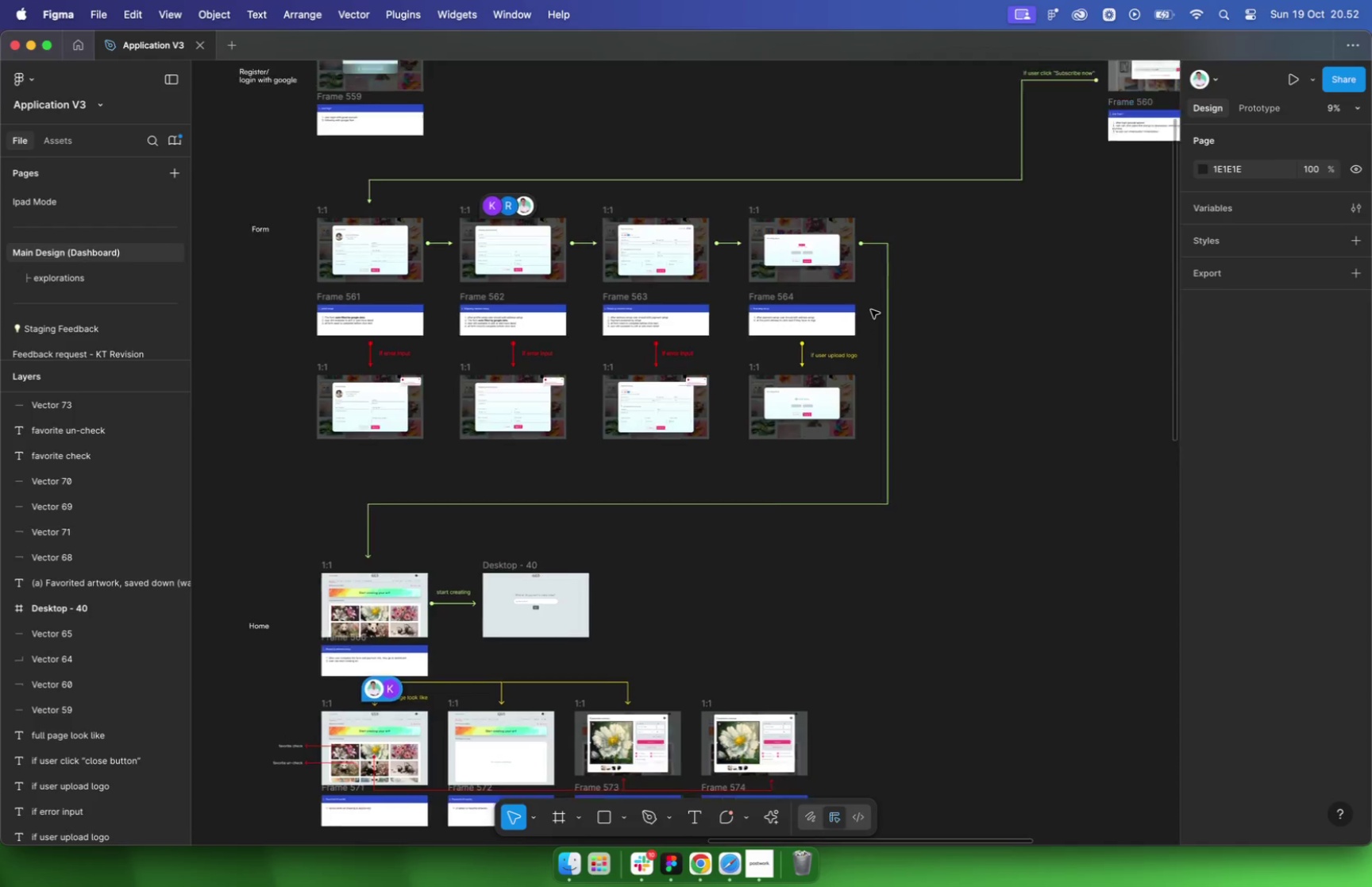 
scroll: coordinate [871, 310], scroll_direction: down, amount: 3.0
 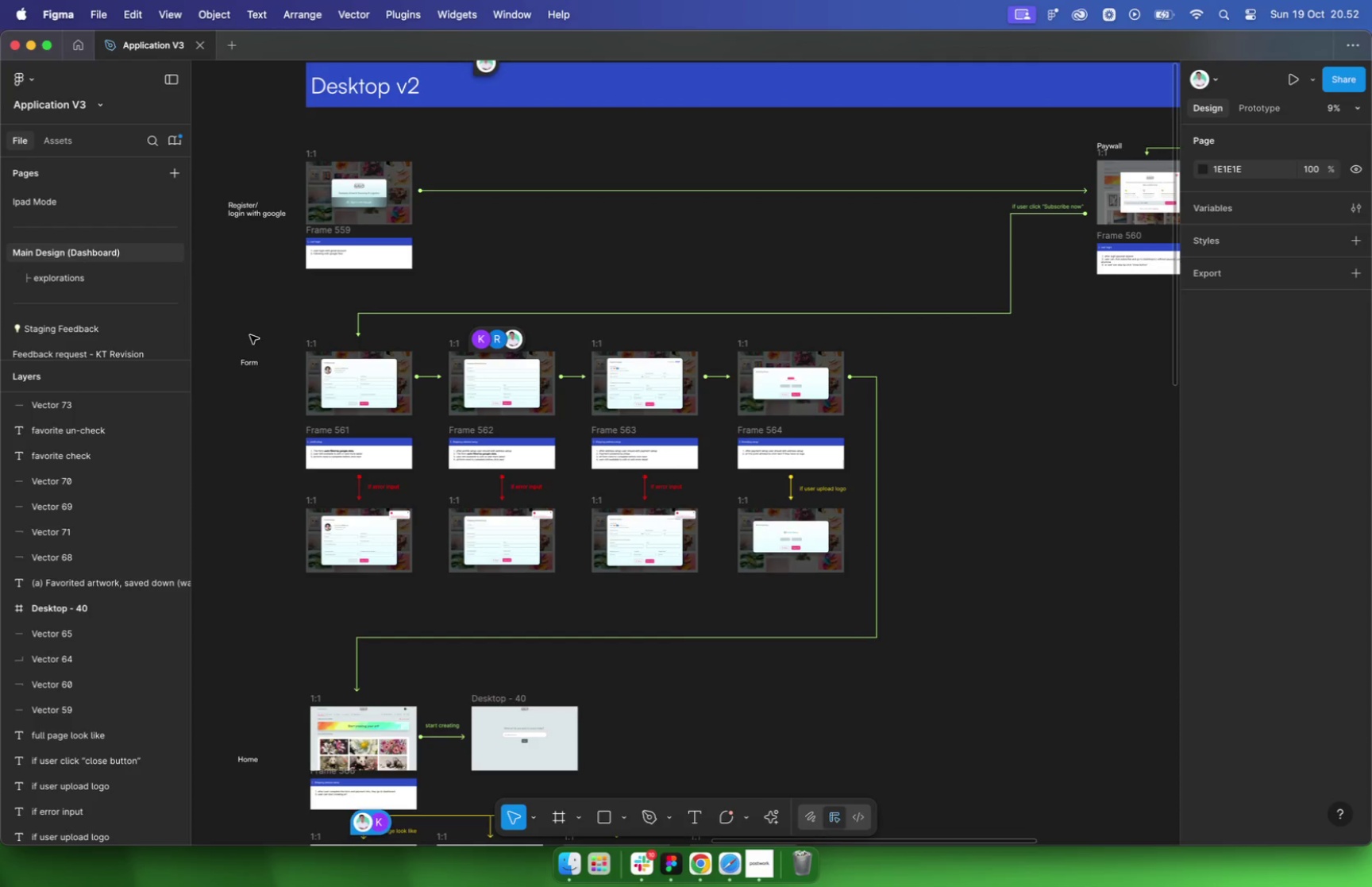 
left_click([48, 201])
 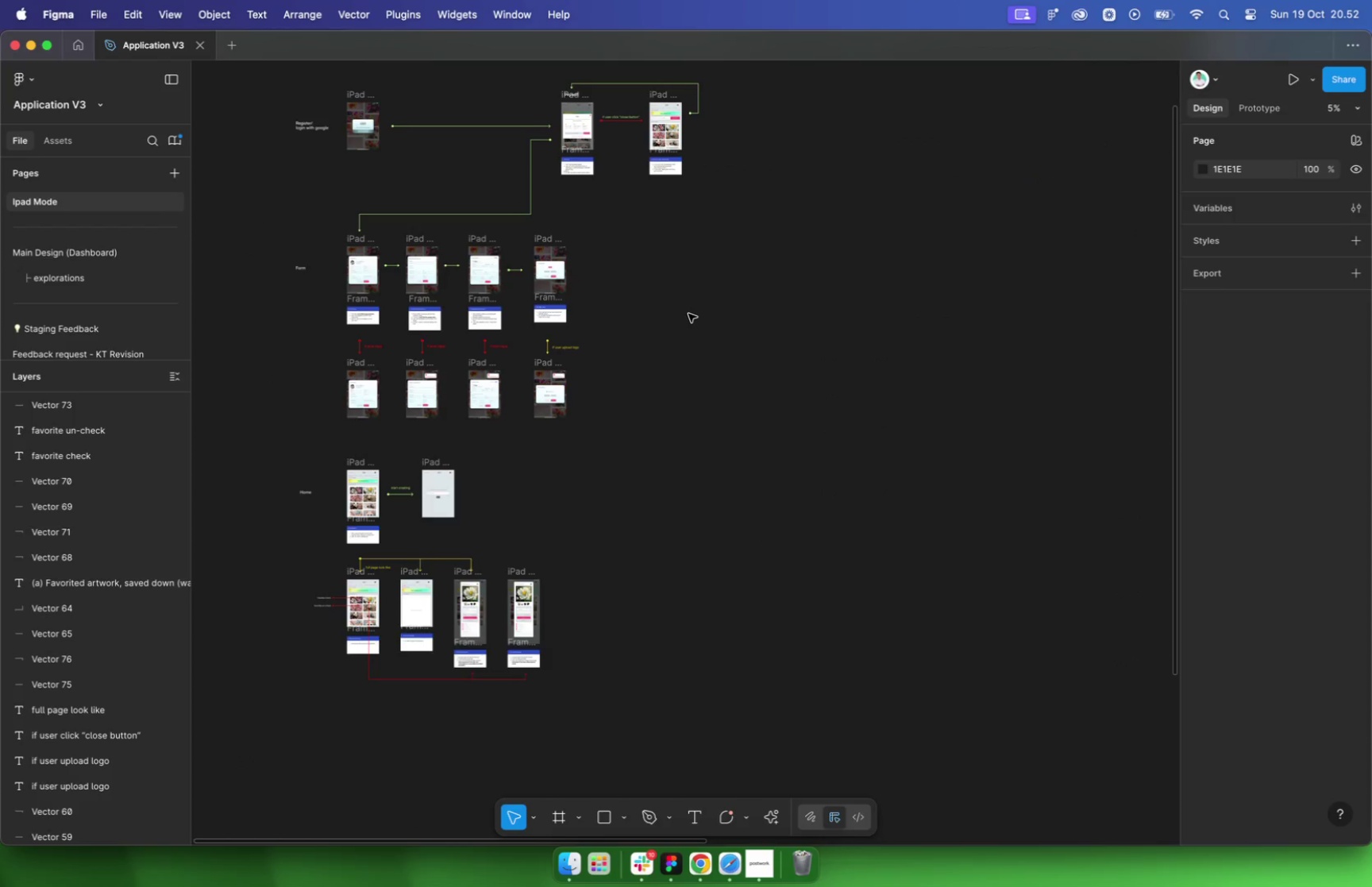 
left_click_drag(start_coordinate=[1051, 303], to_coordinate=[578, 320])
 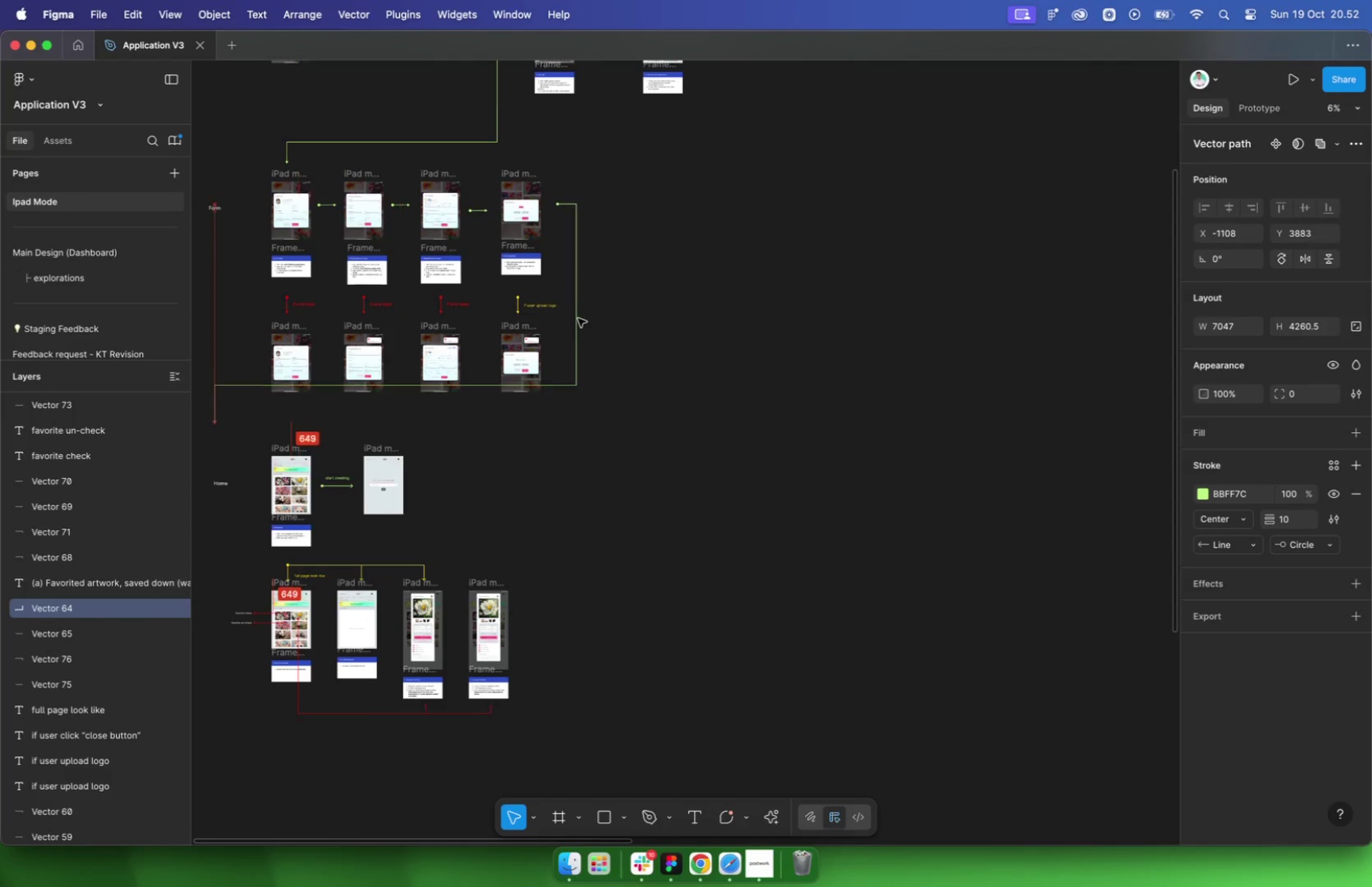 
scroll: coordinate [529, 357], scroll_direction: up, amount: 7.0
 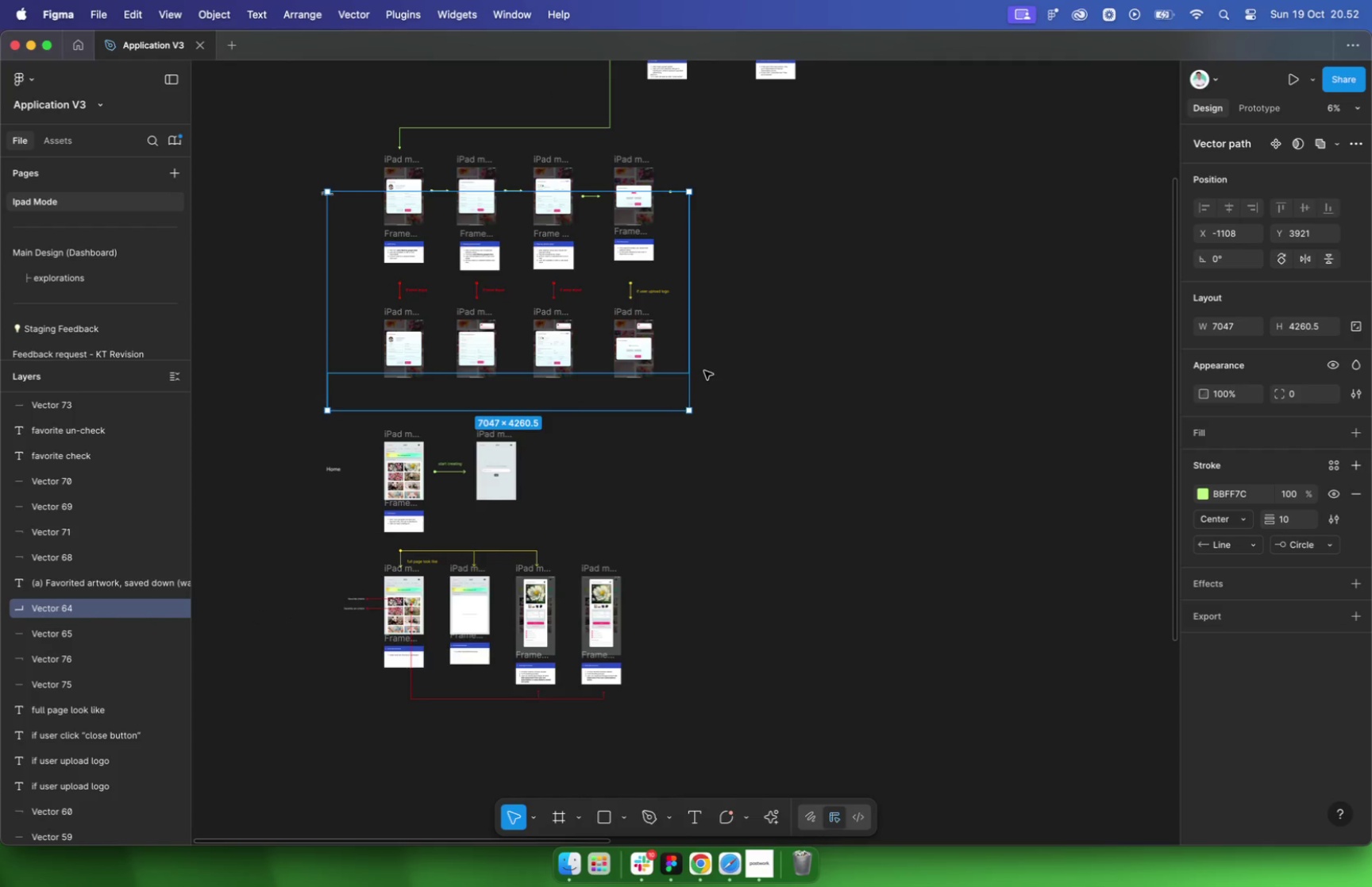 
key(Enter)
 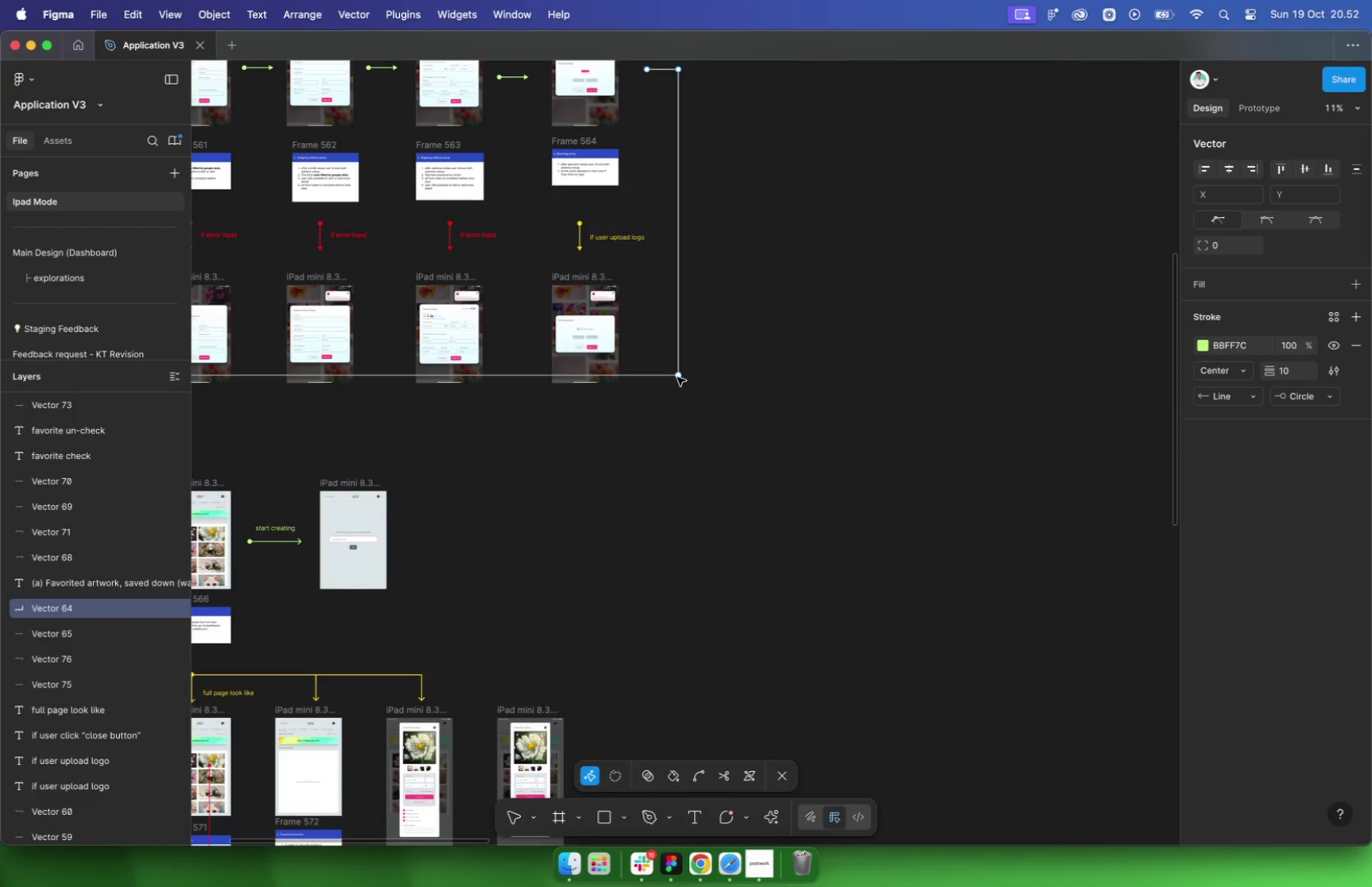 
left_click([677, 376])
 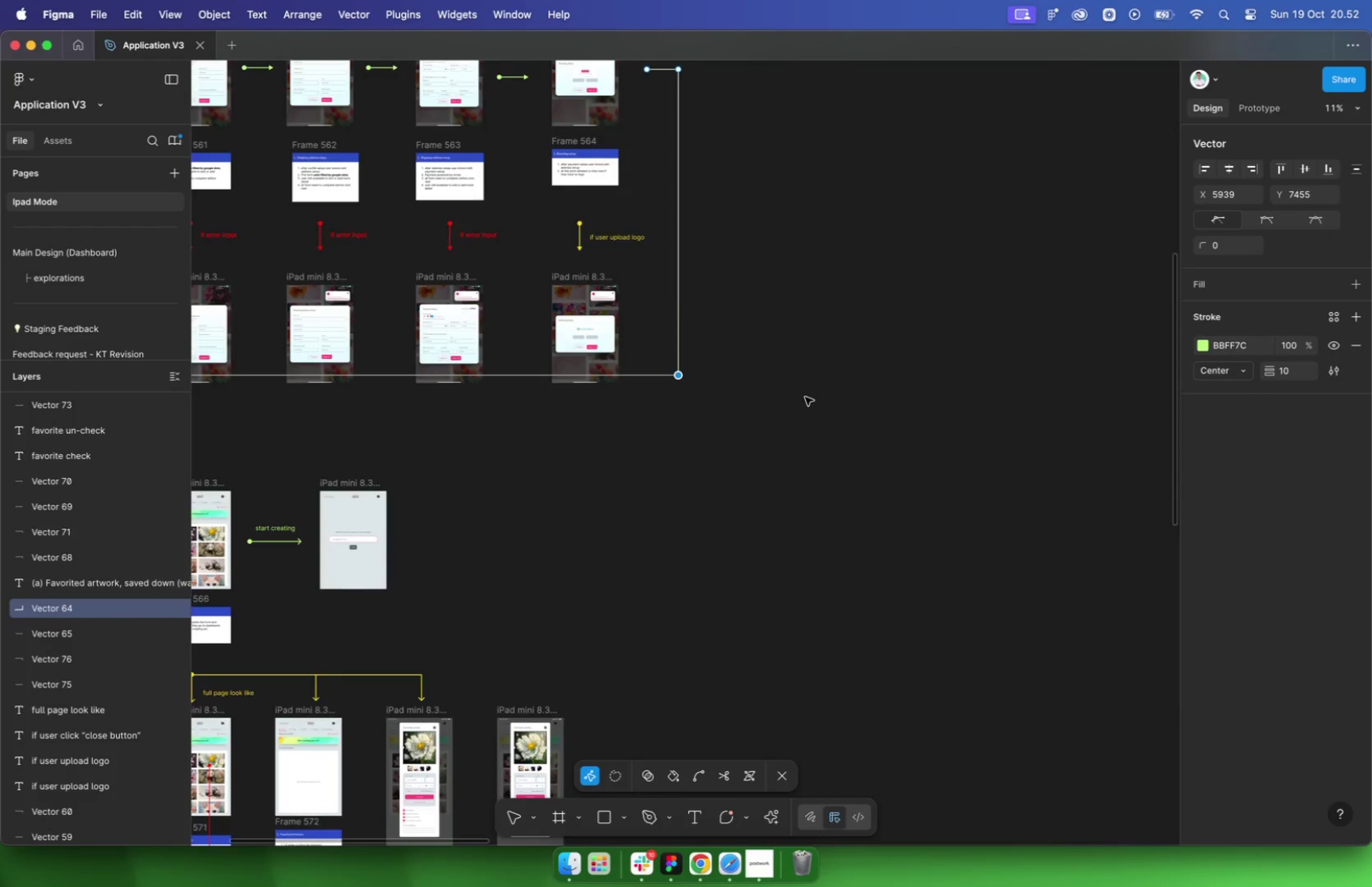 
hold_key(key=ShiftLeft, duration=0.8)
 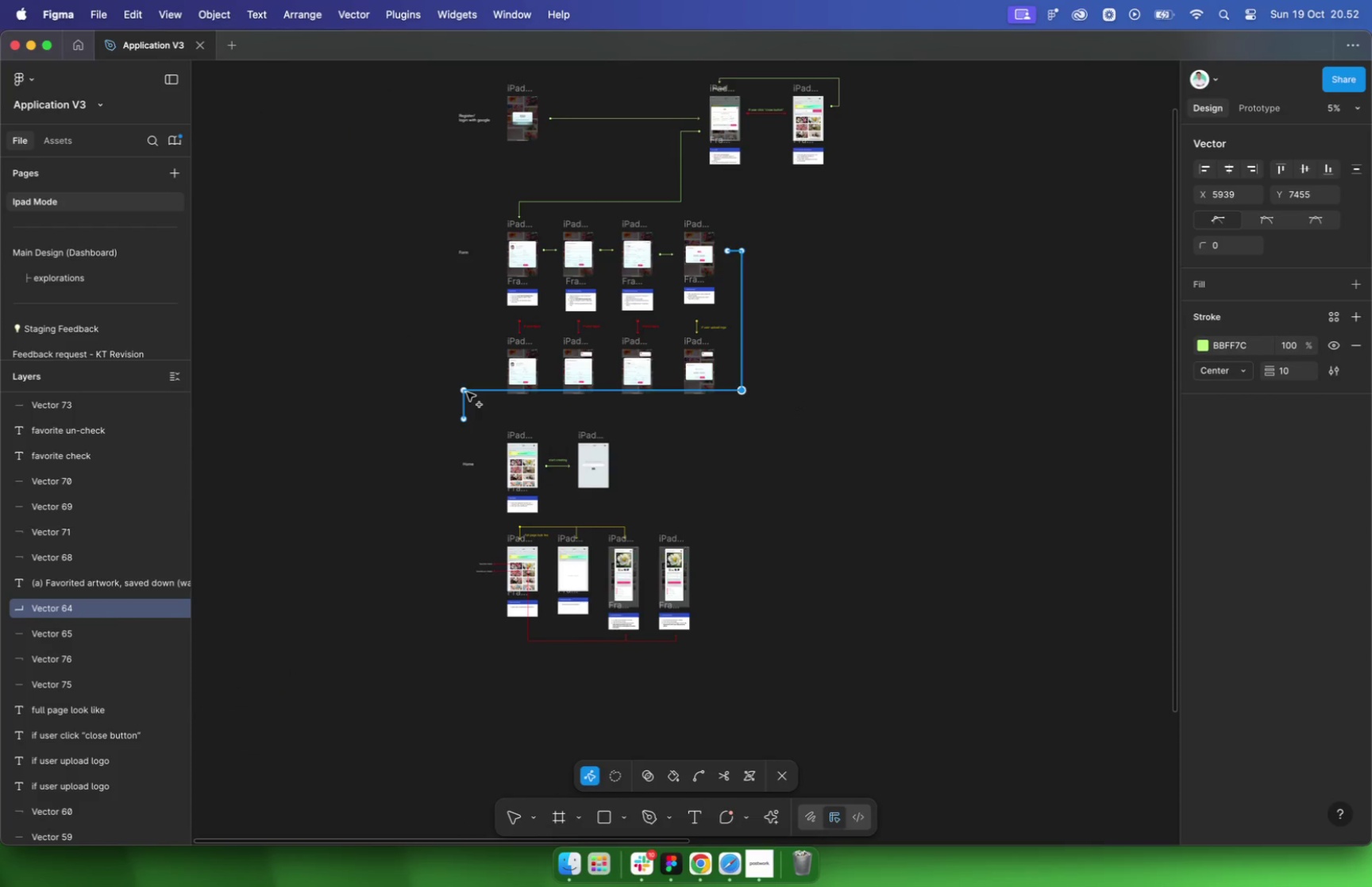 
left_click_drag(start_coordinate=[466, 391], to_coordinate=[465, 409])
 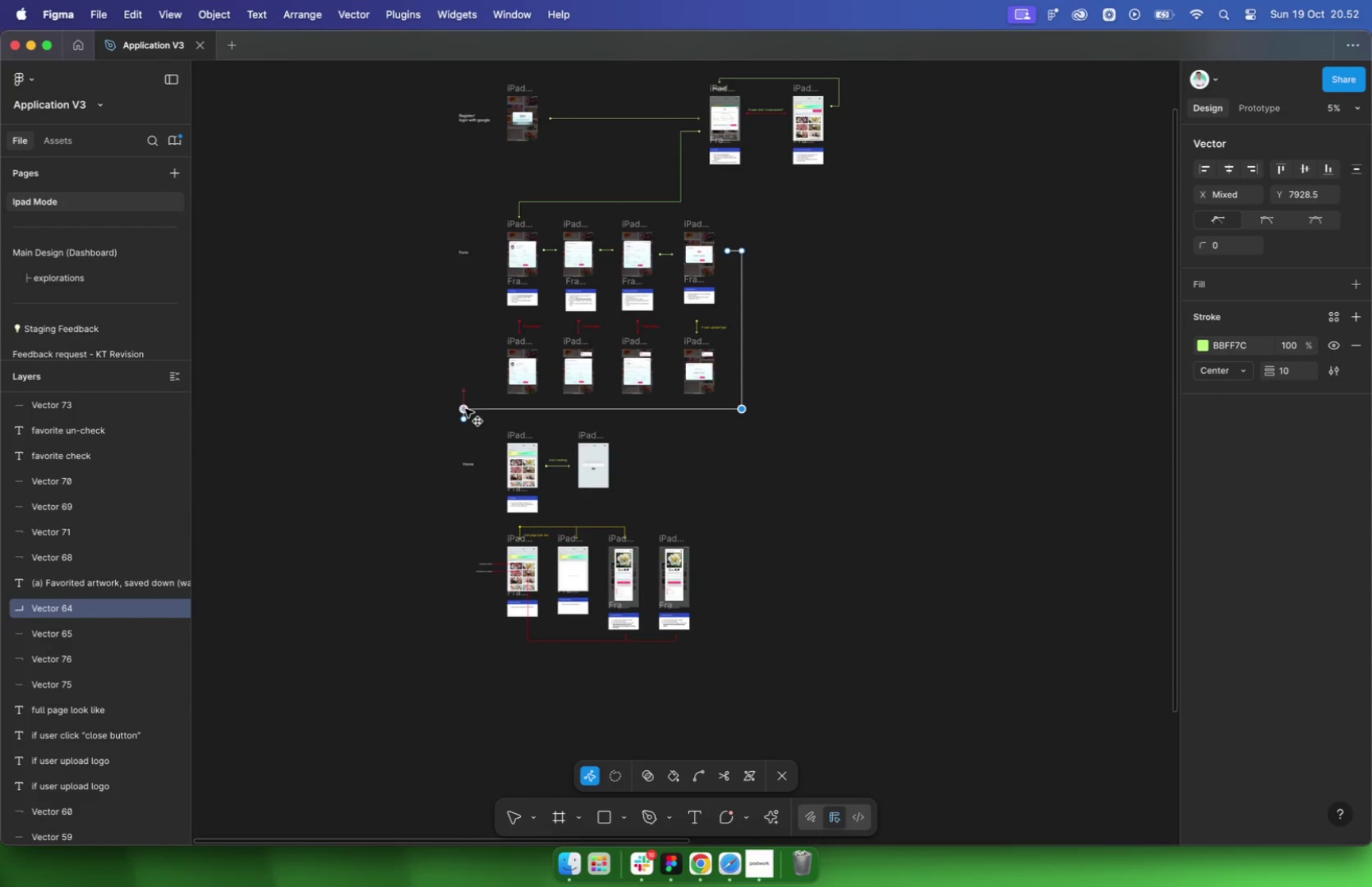 
hold_key(key=ShiftLeft, duration=1.69)
 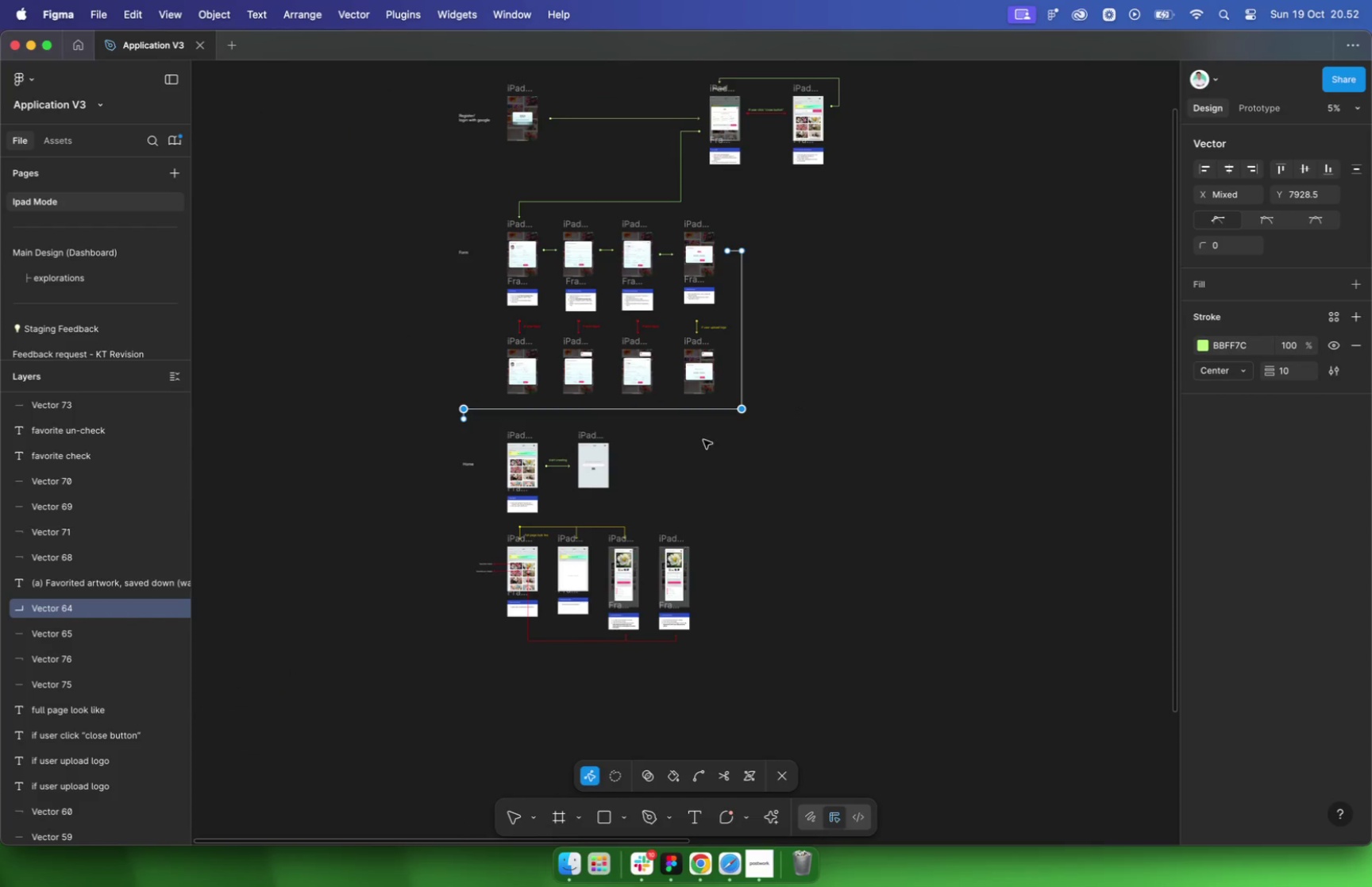 
left_click([704, 439])
 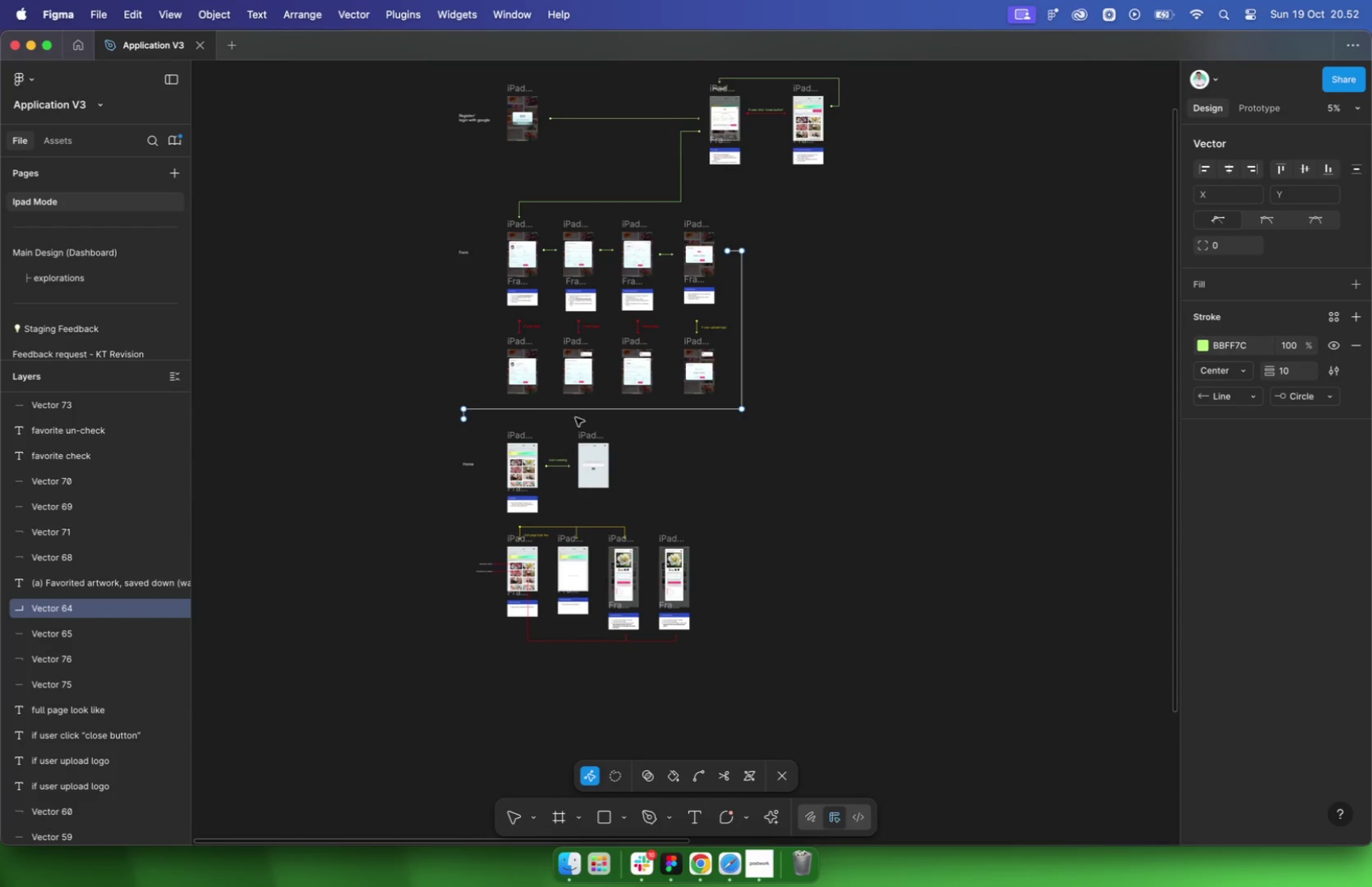 
left_click_drag(start_coordinate=[427, 384], to_coordinate=[493, 455])
 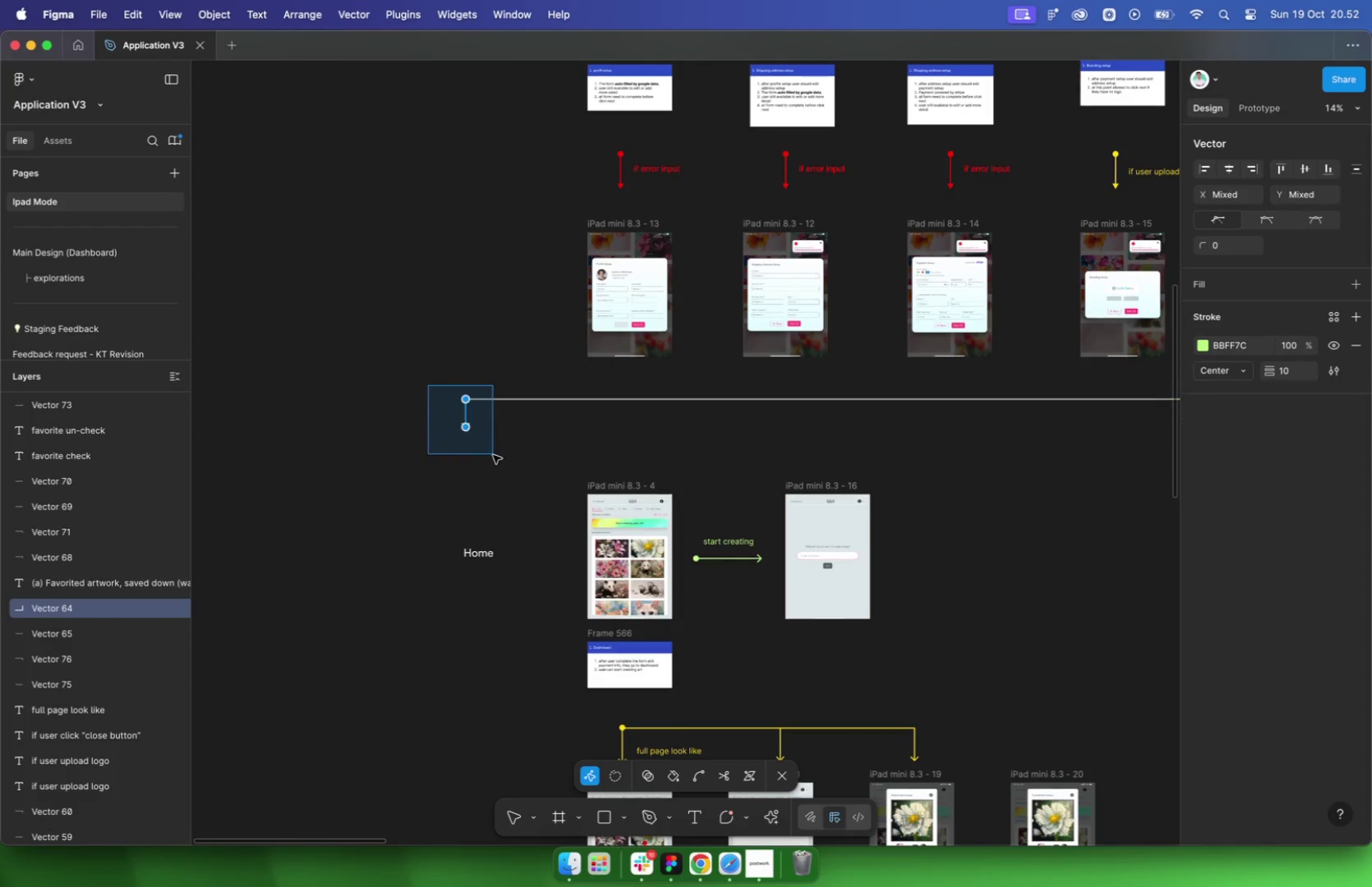 
left_click_drag(start_coordinate=[468, 429], to_coordinate=[619, 427])
 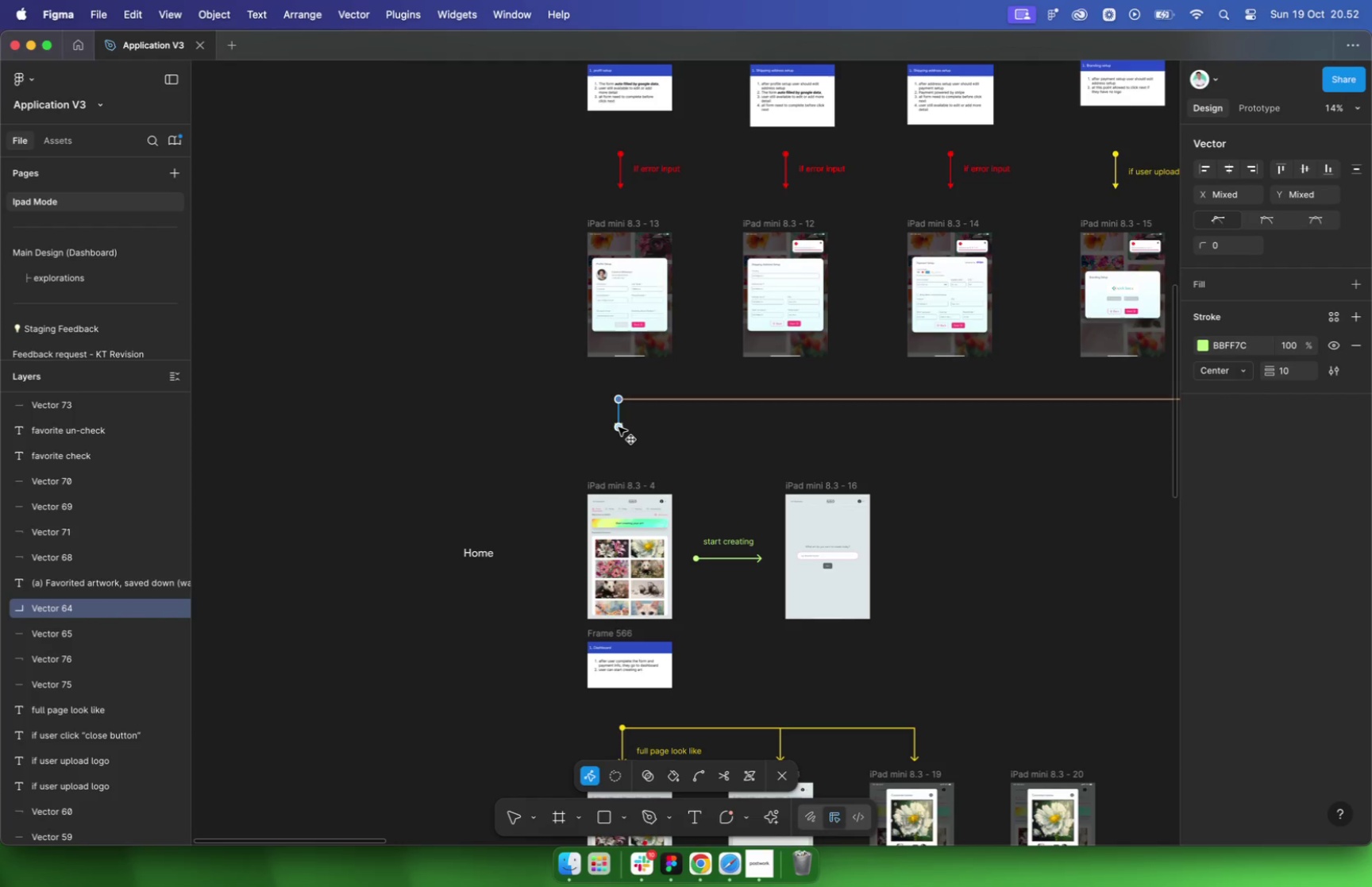 
hold_key(key=ShiftLeft, duration=0.78)
 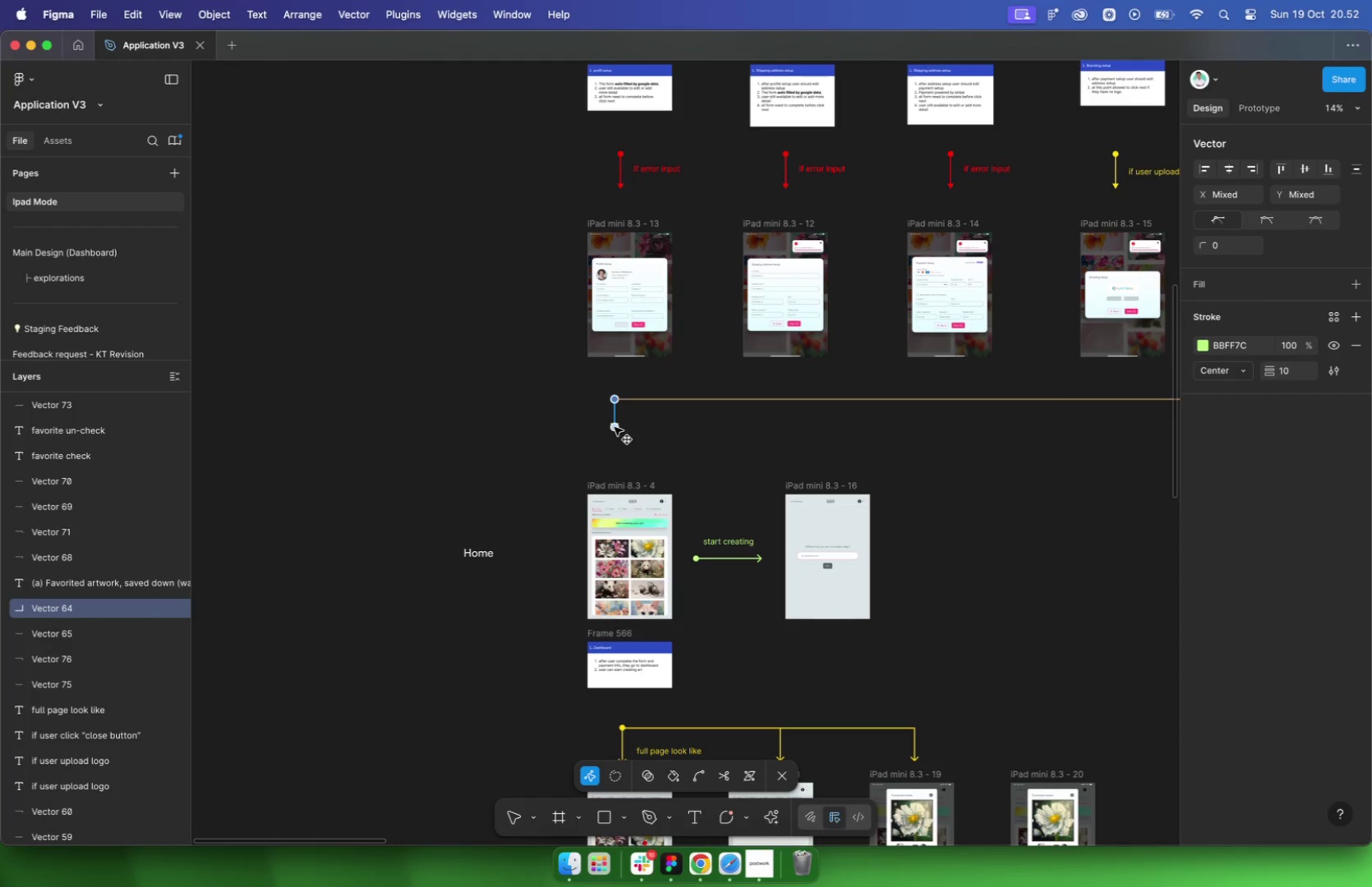 
scroll: coordinate [880, 466], scroll_direction: down, amount: 2.0
 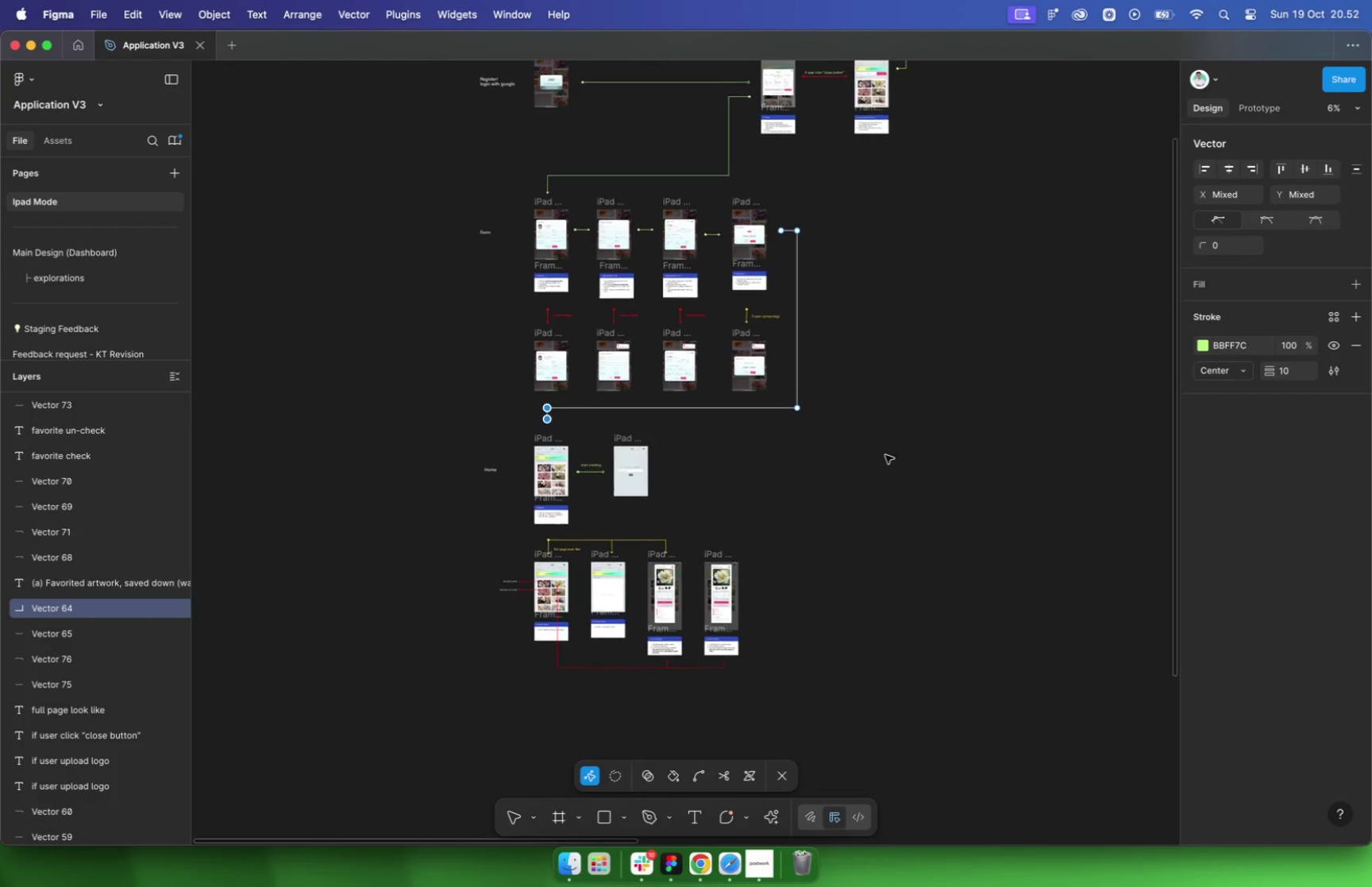 
left_click([855, 406])
 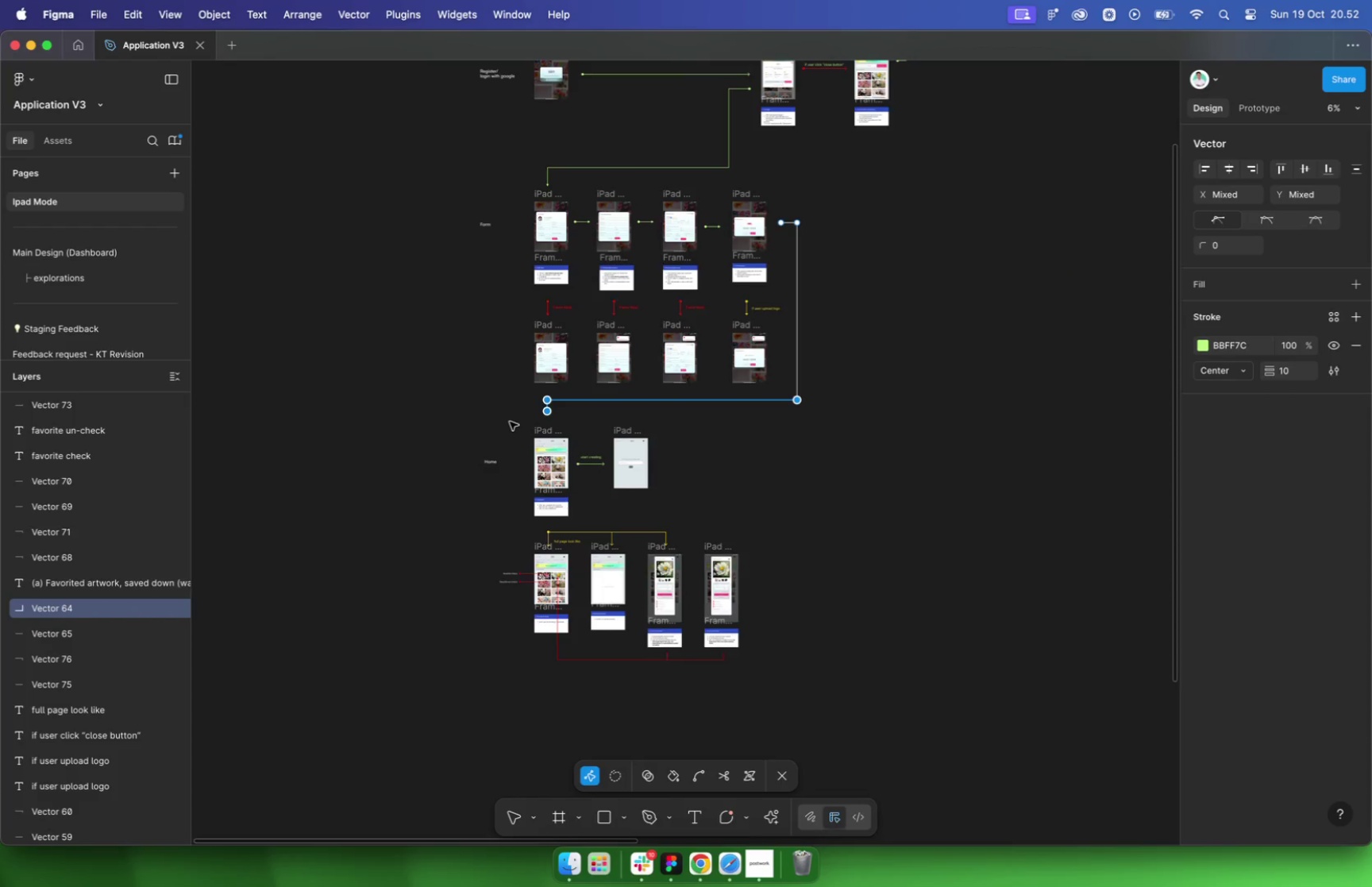 
left_click_drag(start_coordinate=[831, 392], to_coordinate=[505, 422])
 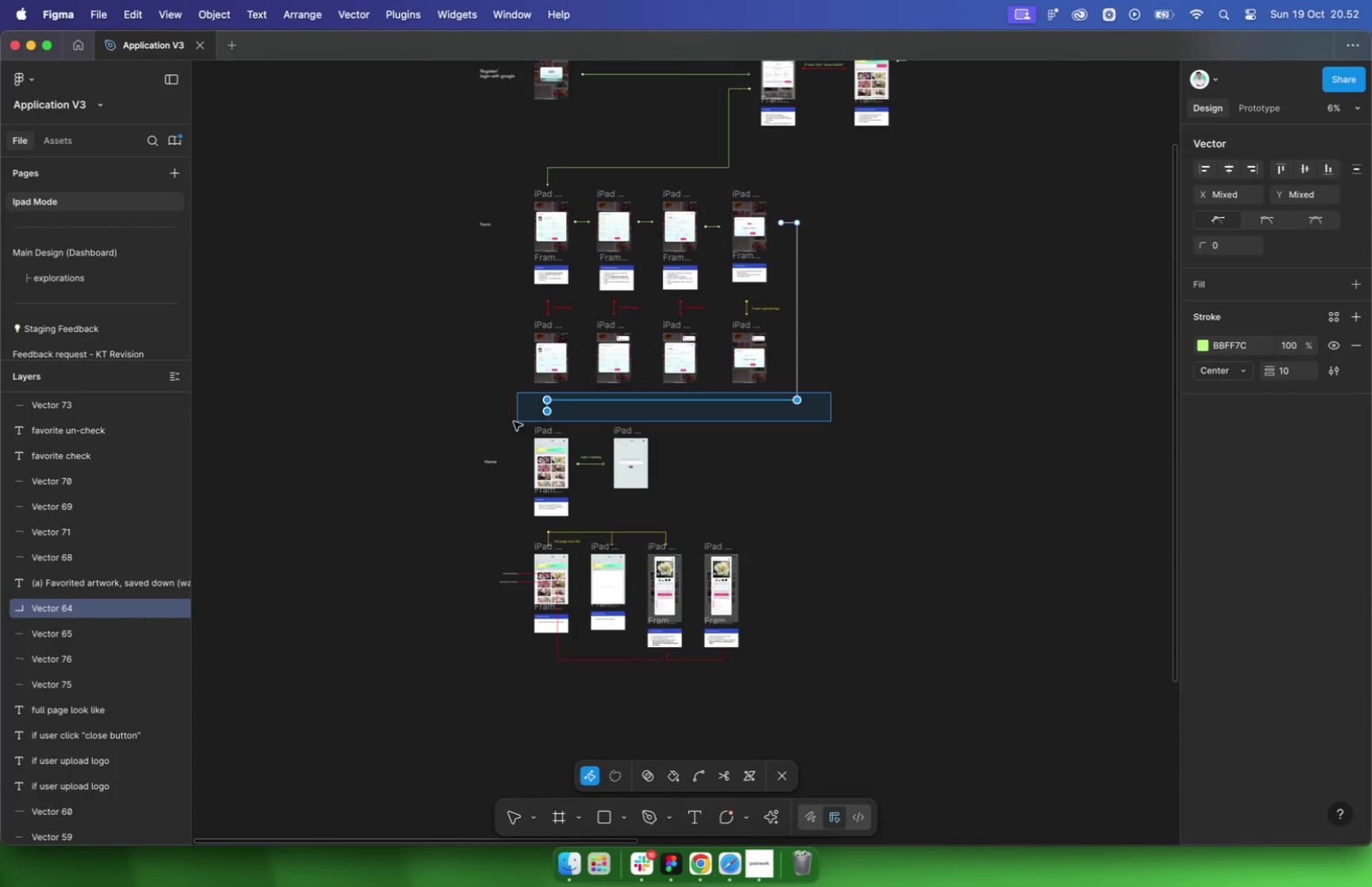 
left_click_drag(start_coordinate=[564, 401], to_coordinate=[561, 423])
 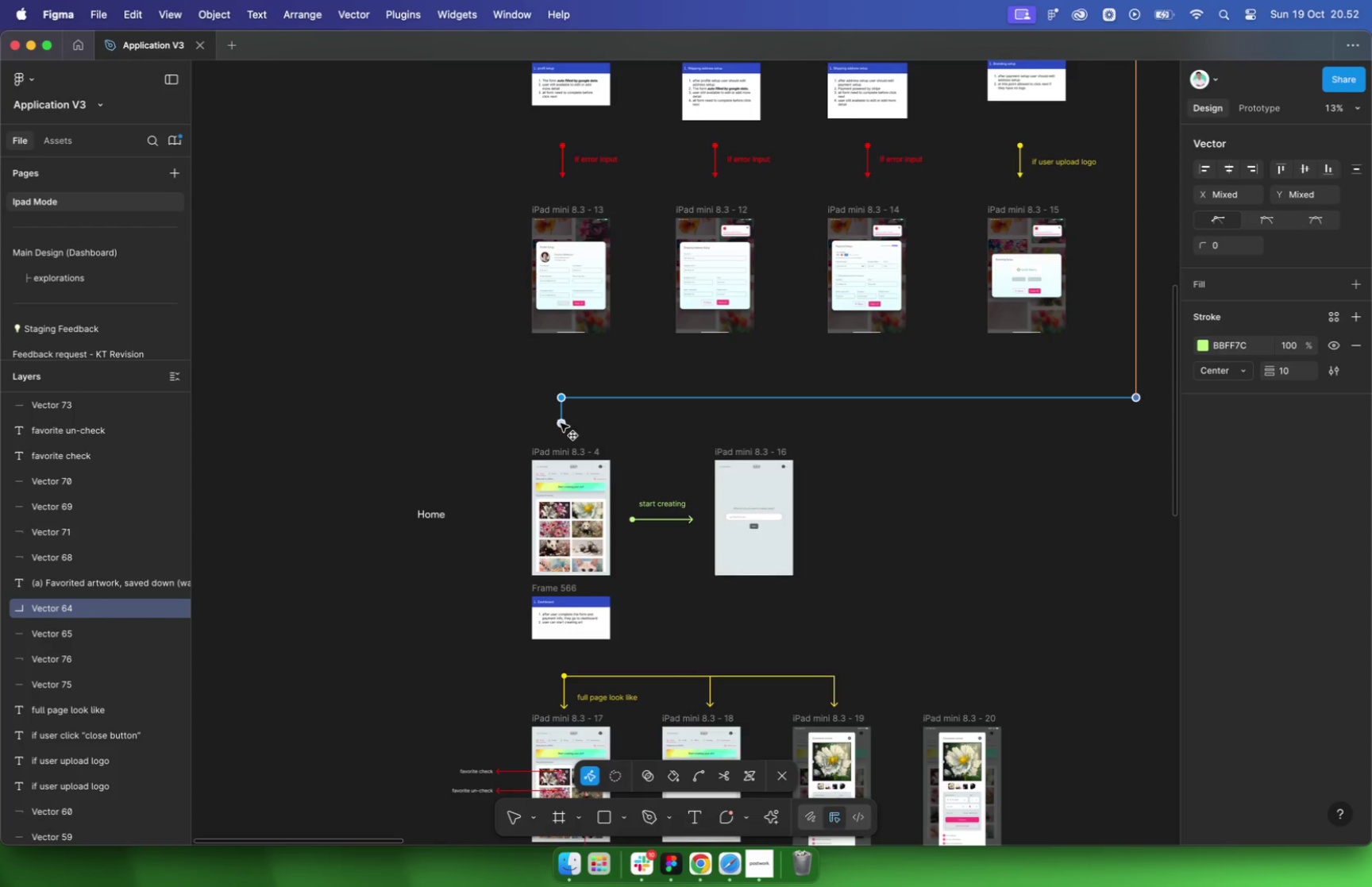 
hold_key(key=ShiftLeft, duration=1.52)
 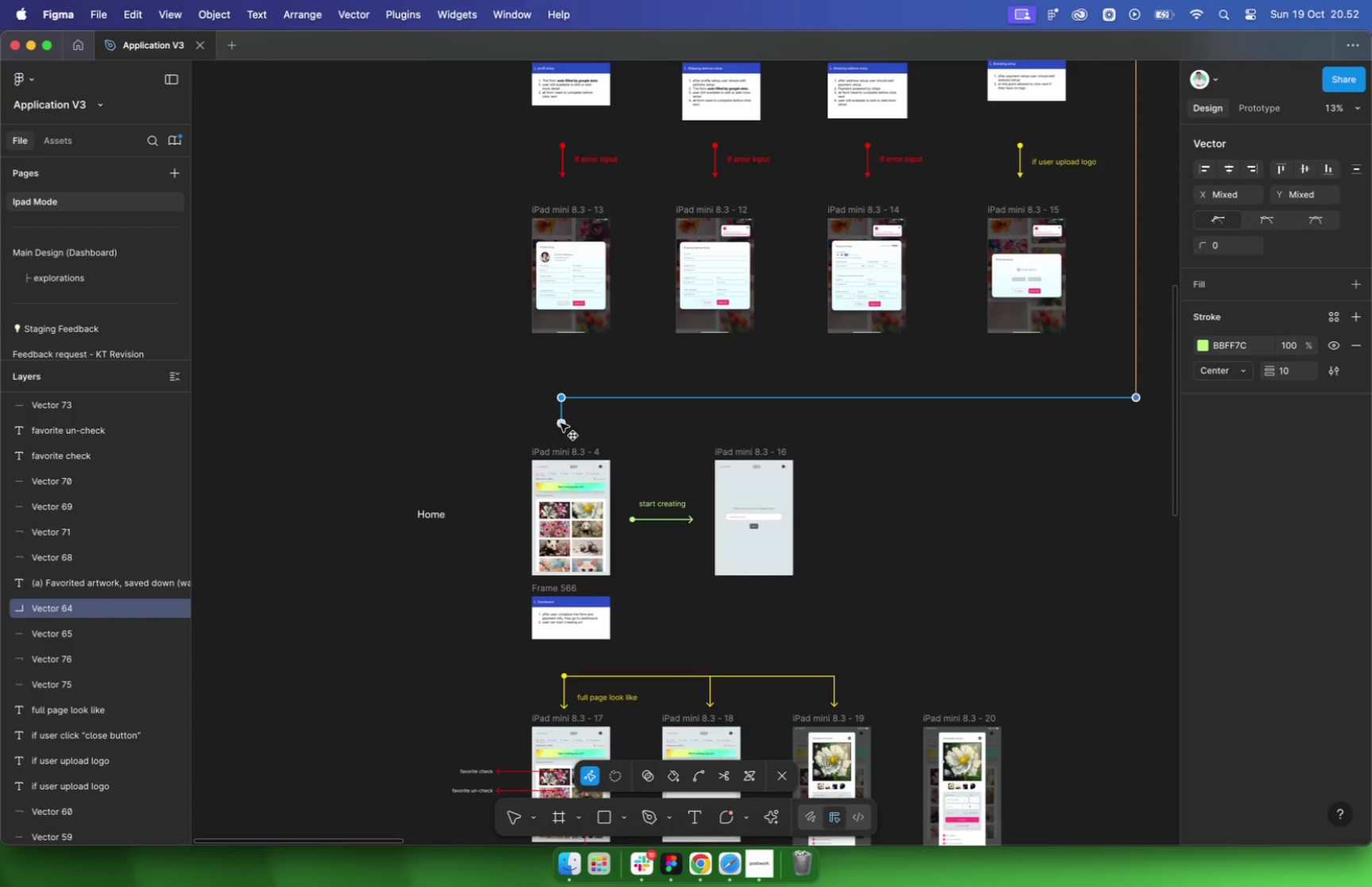 
scroll: coordinate [800, 452], scroll_direction: down, amount: 41.0
 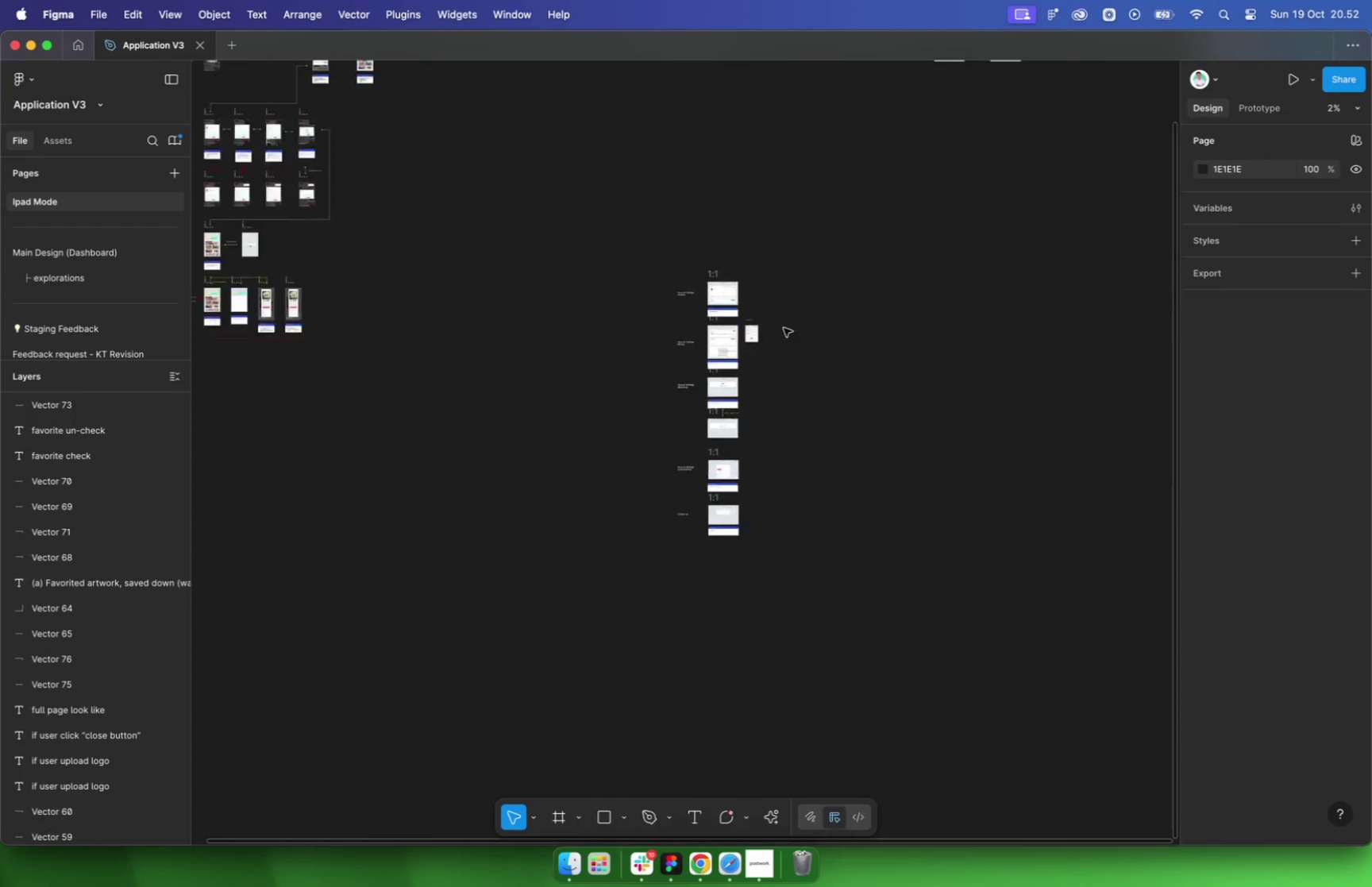 
scroll: coordinate [719, 328], scroll_direction: up, amount: 12.0
 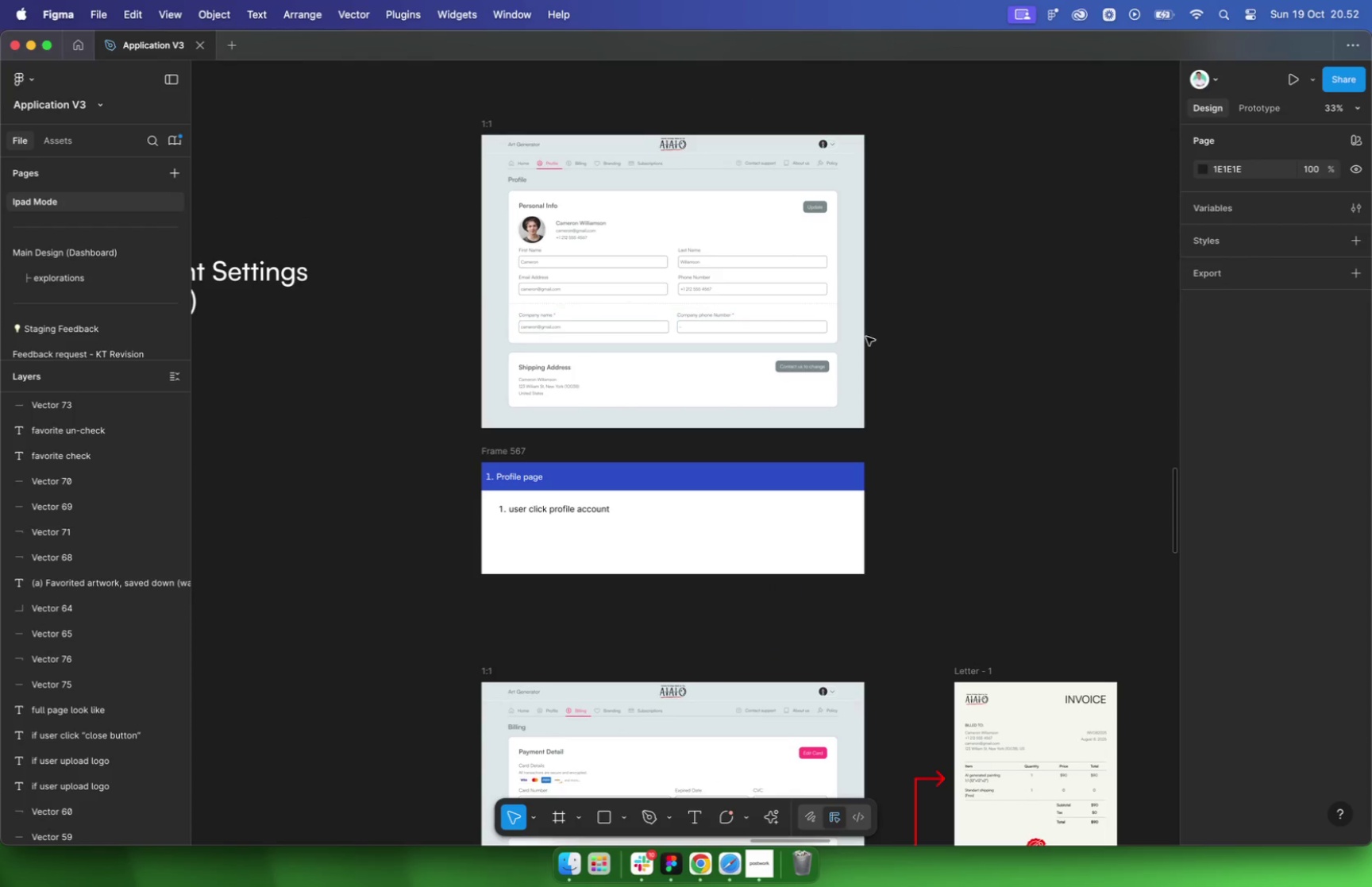 
left_click_drag(start_coordinate=[981, 214], to_coordinate=[666, 376])
 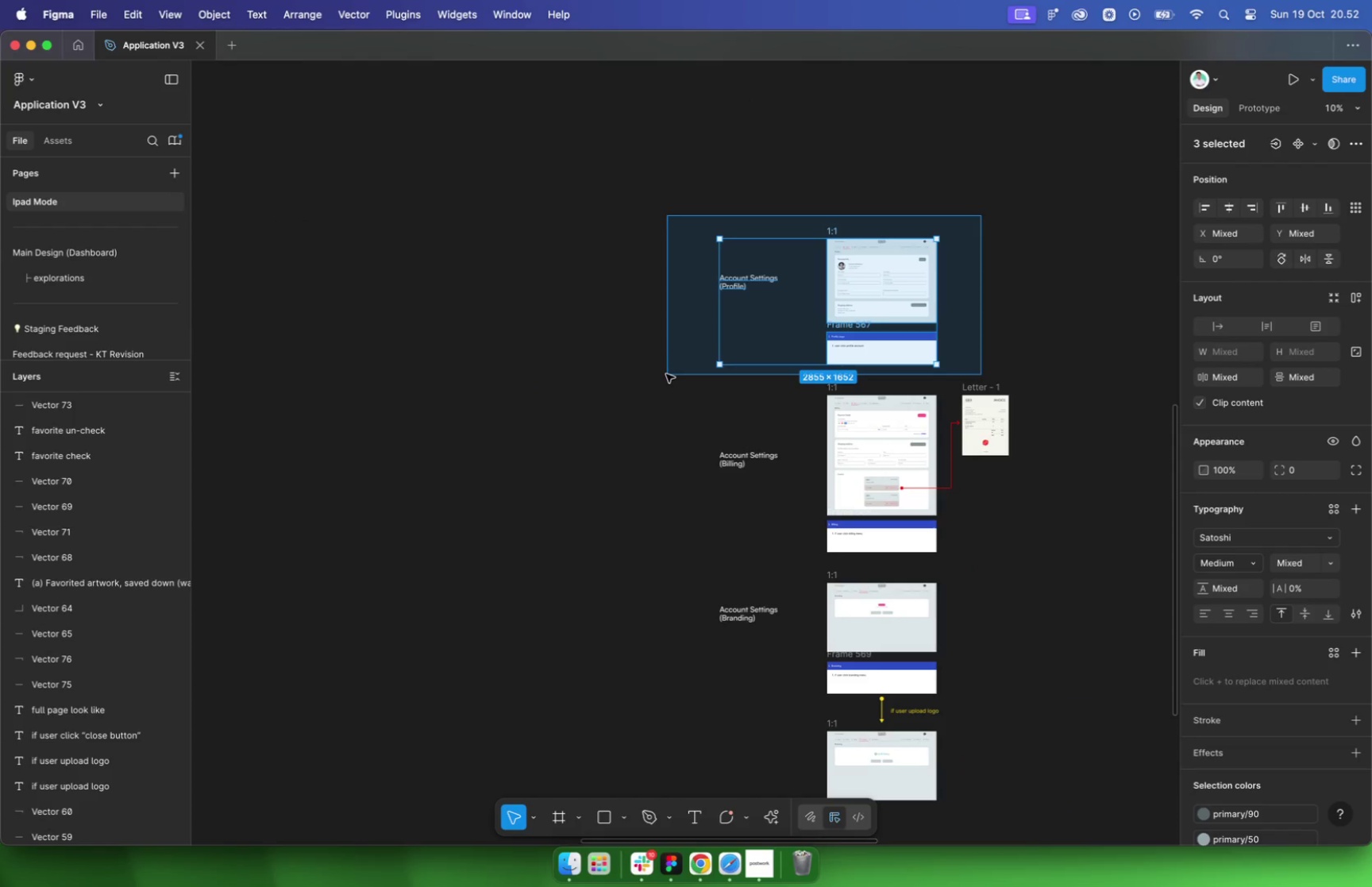 
left_click_drag(start_coordinate=[881, 298], to_coordinate=[688, 578])
 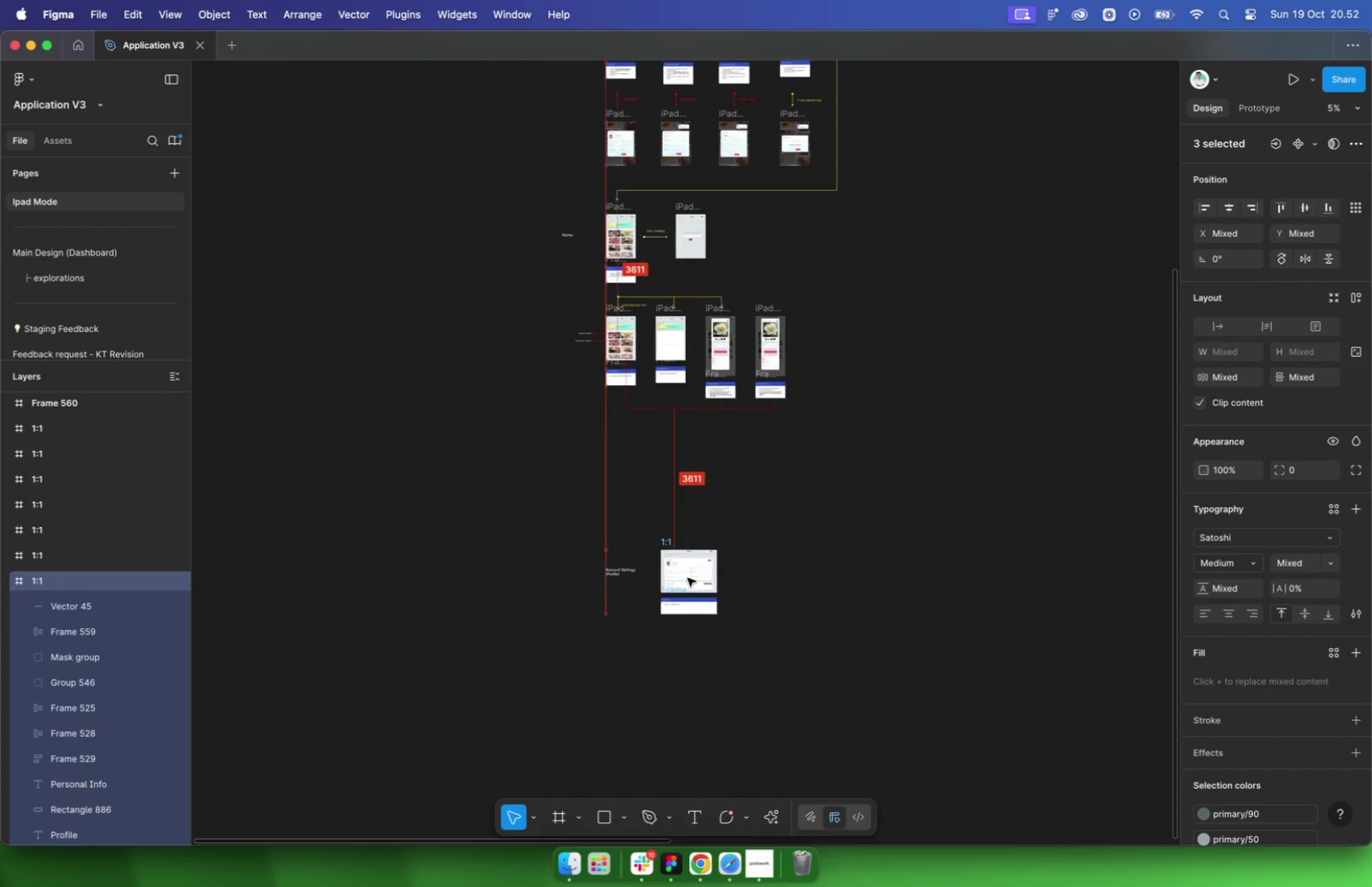 
scroll: coordinate [689, 586], scroll_direction: up, amount: 67.0
 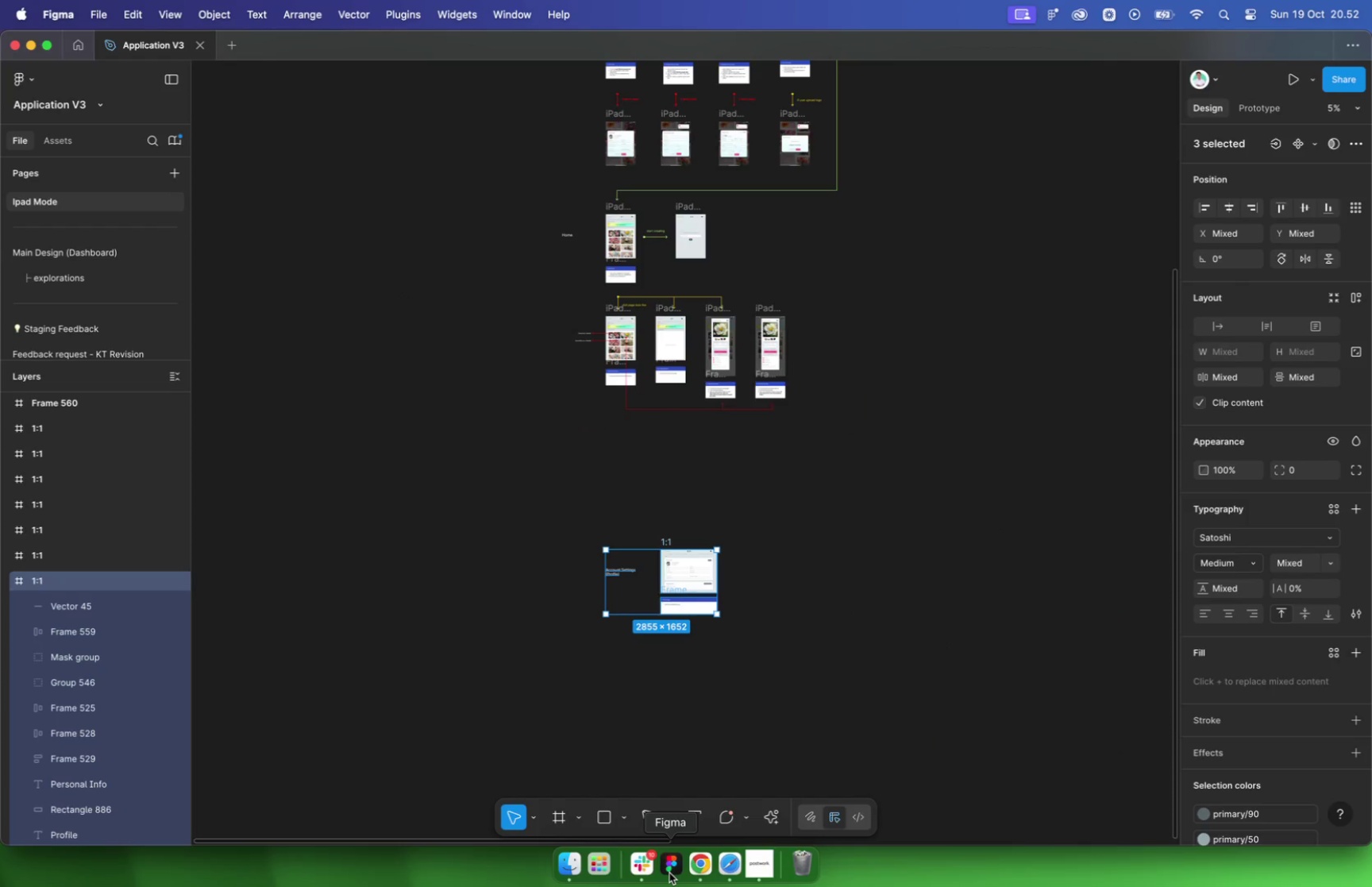 
left_click_drag(start_coordinate=[638, 658], to_coordinate=[647, 576])
 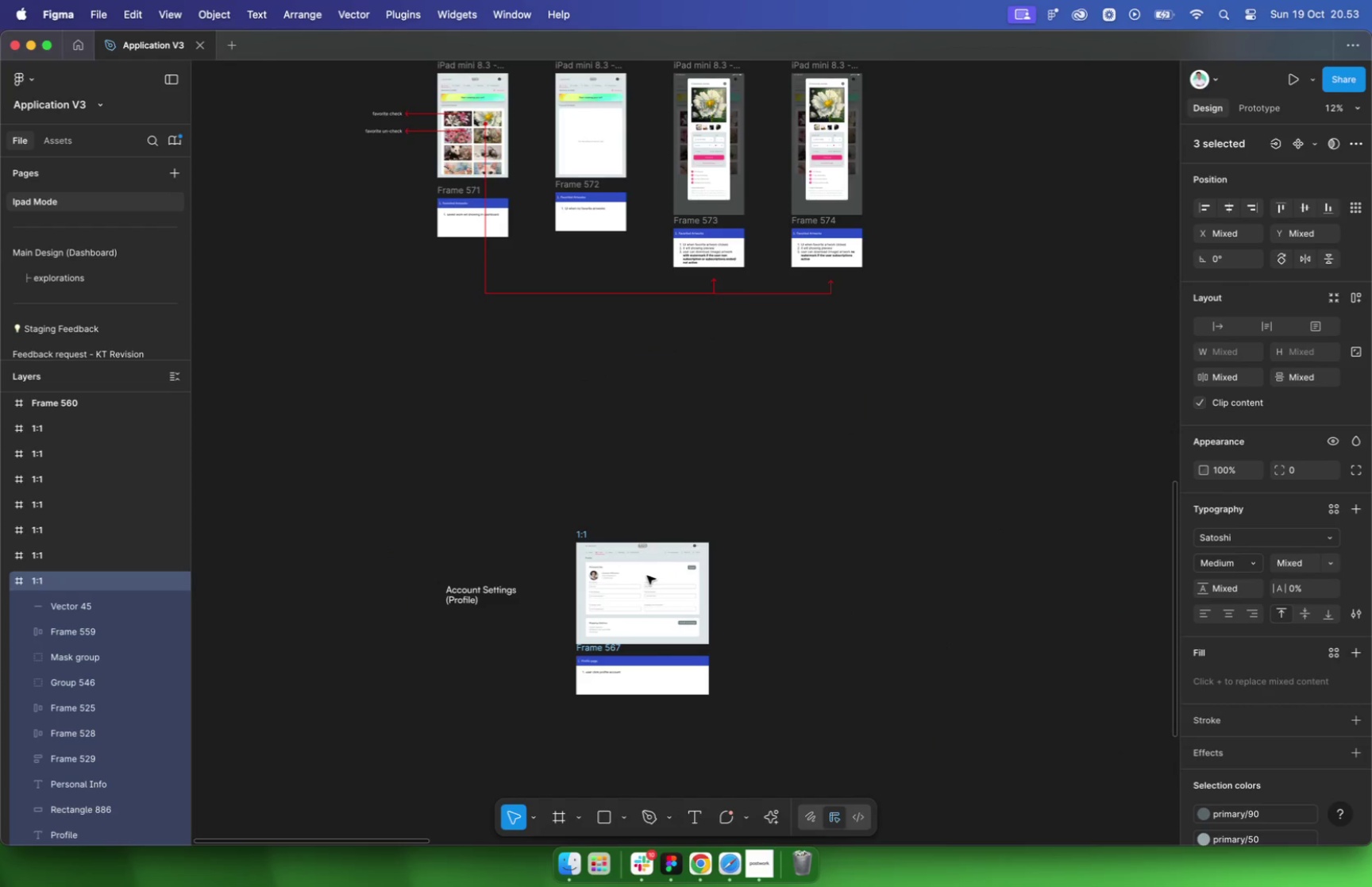 
scroll: coordinate [652, 583], scroll_direction: none, amount: 0.0
 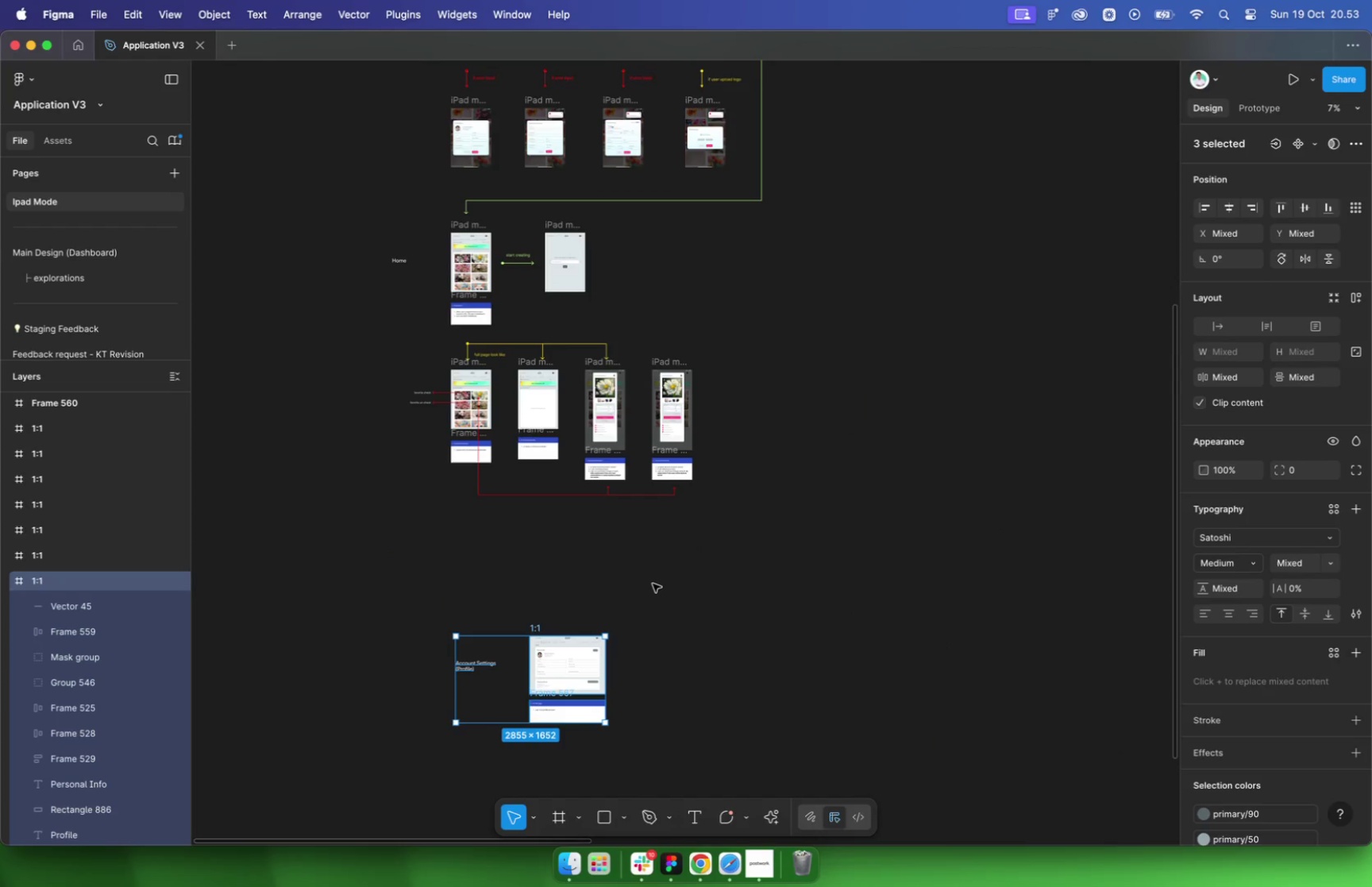 
left_click_drag(start_coordinate=[570, 669], to_coordinate=[495, 564])
 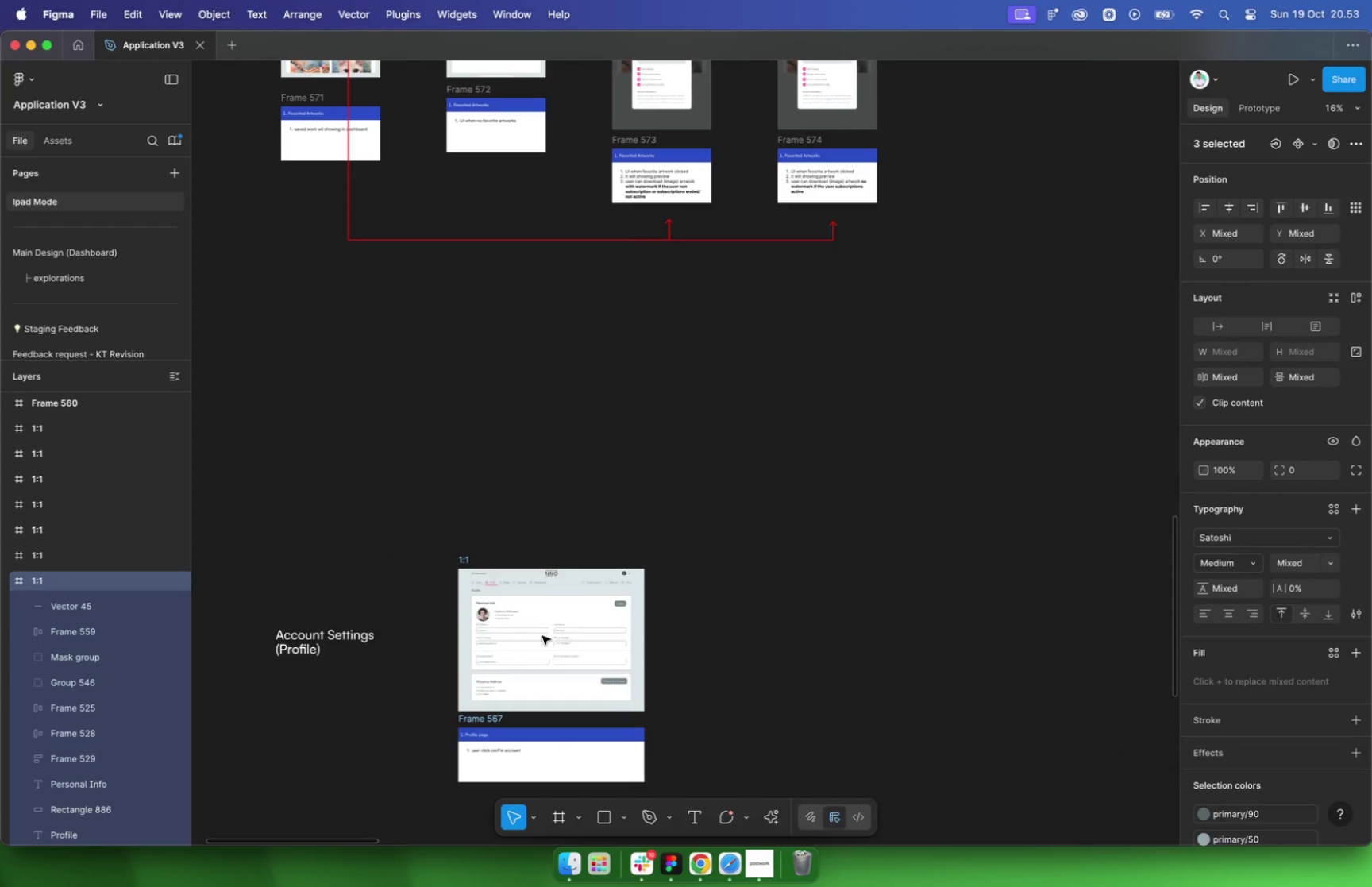 
scroll: coordinate [665, 547], scroll_direction: up, amount: 20.0
 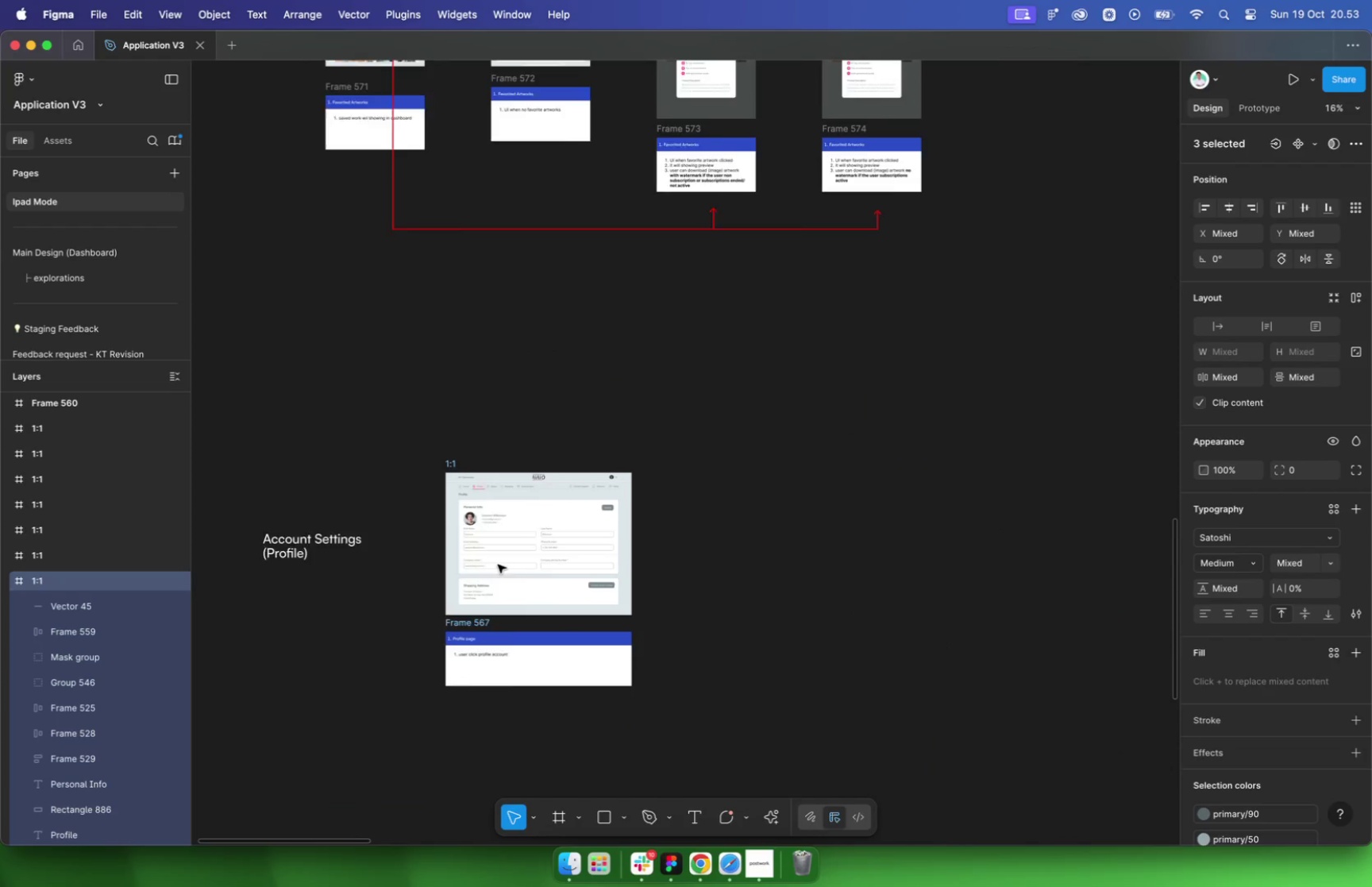 
left_click_drag(start_coordinate=[819, 560], to_coordinate=[720, 564])
 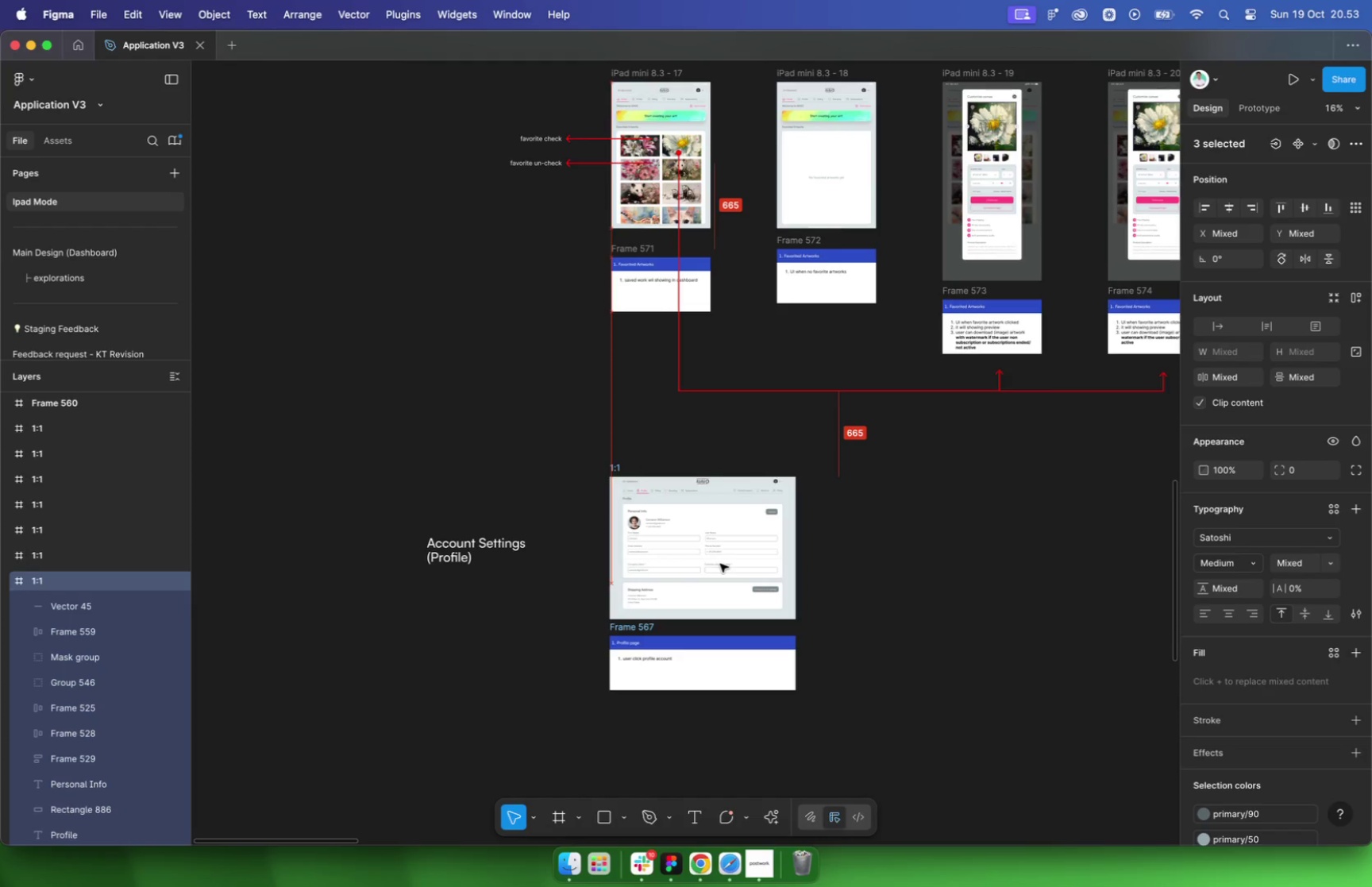 
scroll: coordinate [707, 530], scroll_direction: up, amount: 8.0
 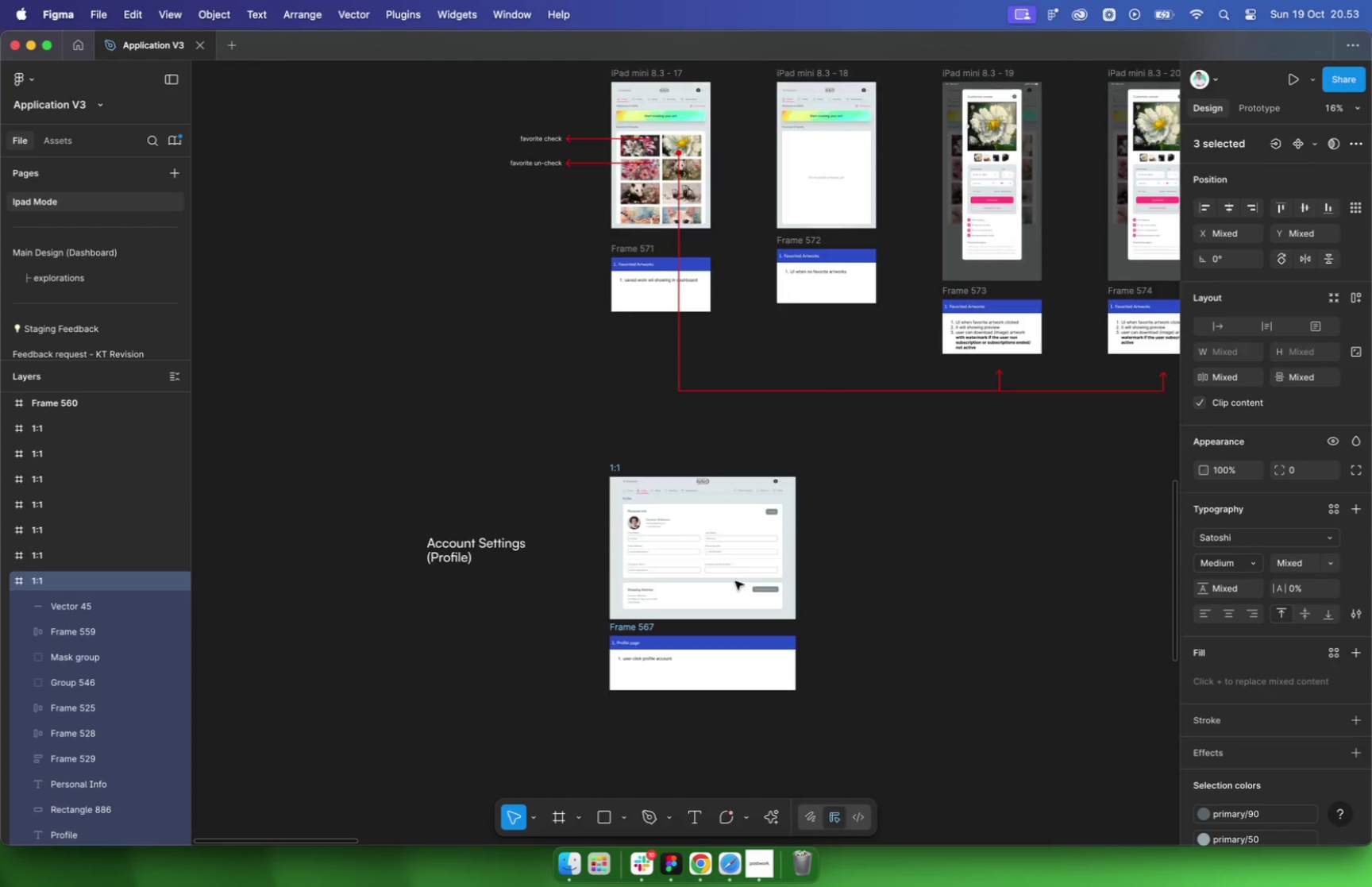 
left_click([973, 490])
 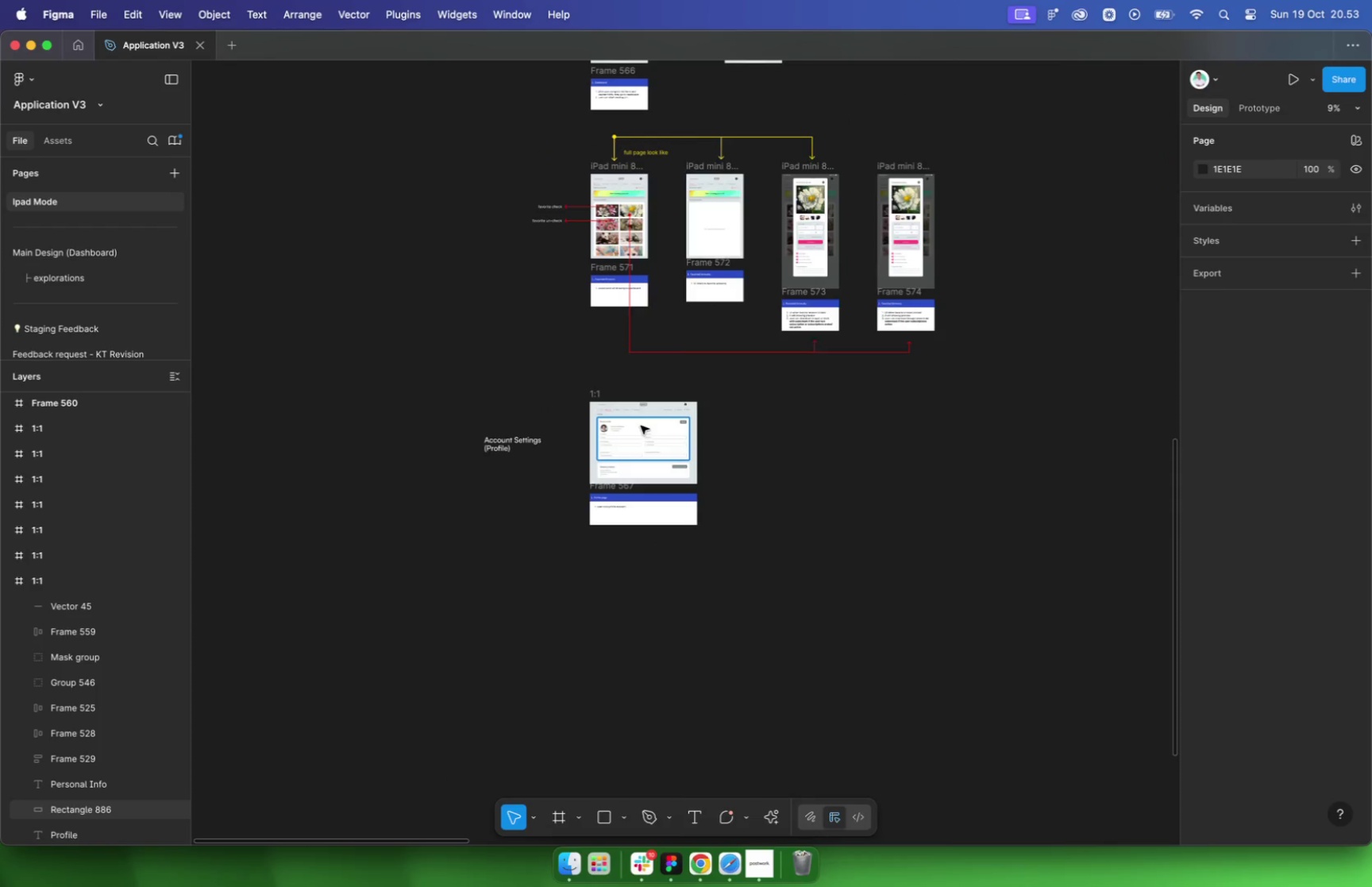 
scroll: coordinate [749, 408], scroll_direction: down, amount: 1.0
 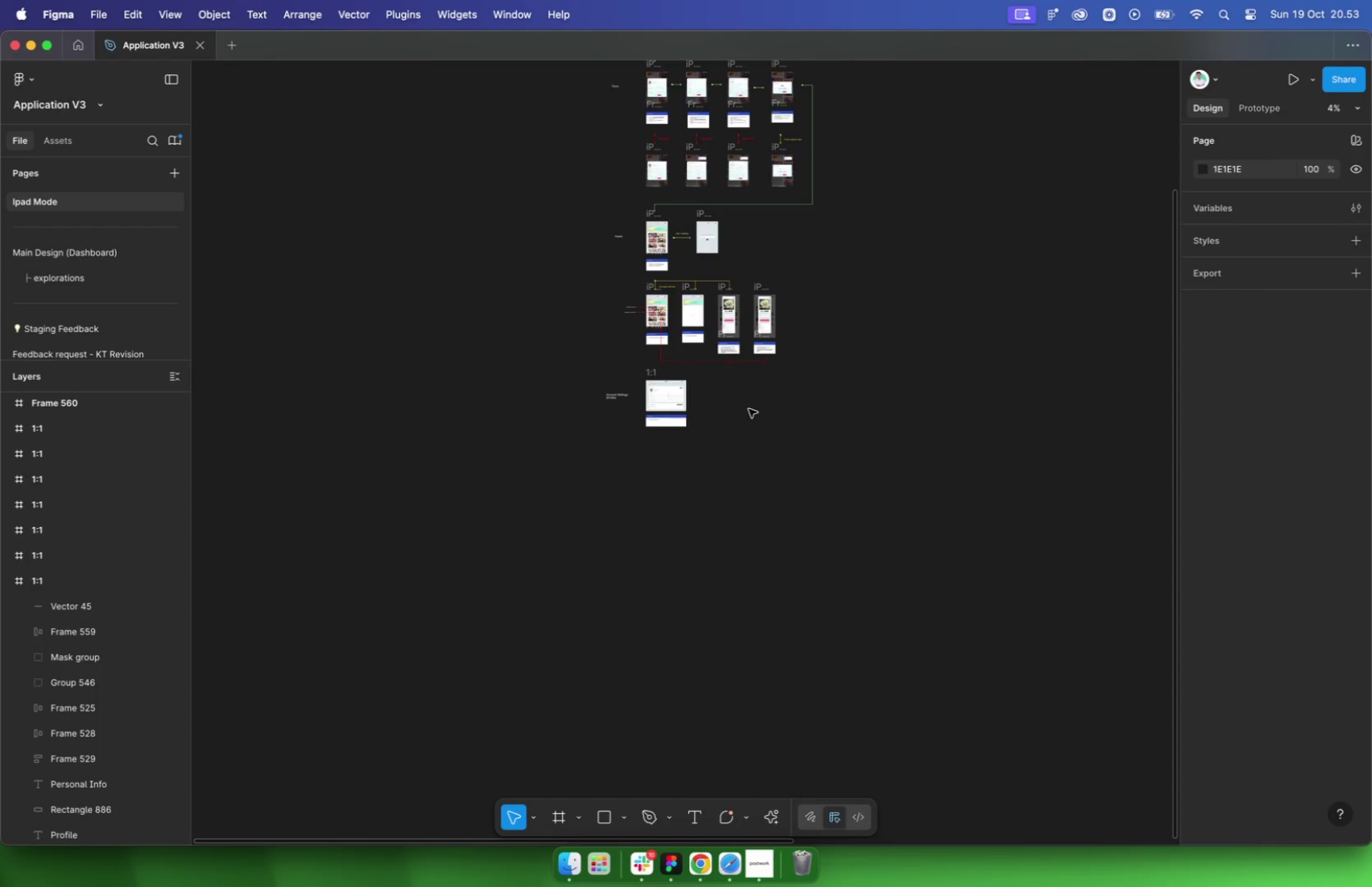 
left_click([749, 409])
 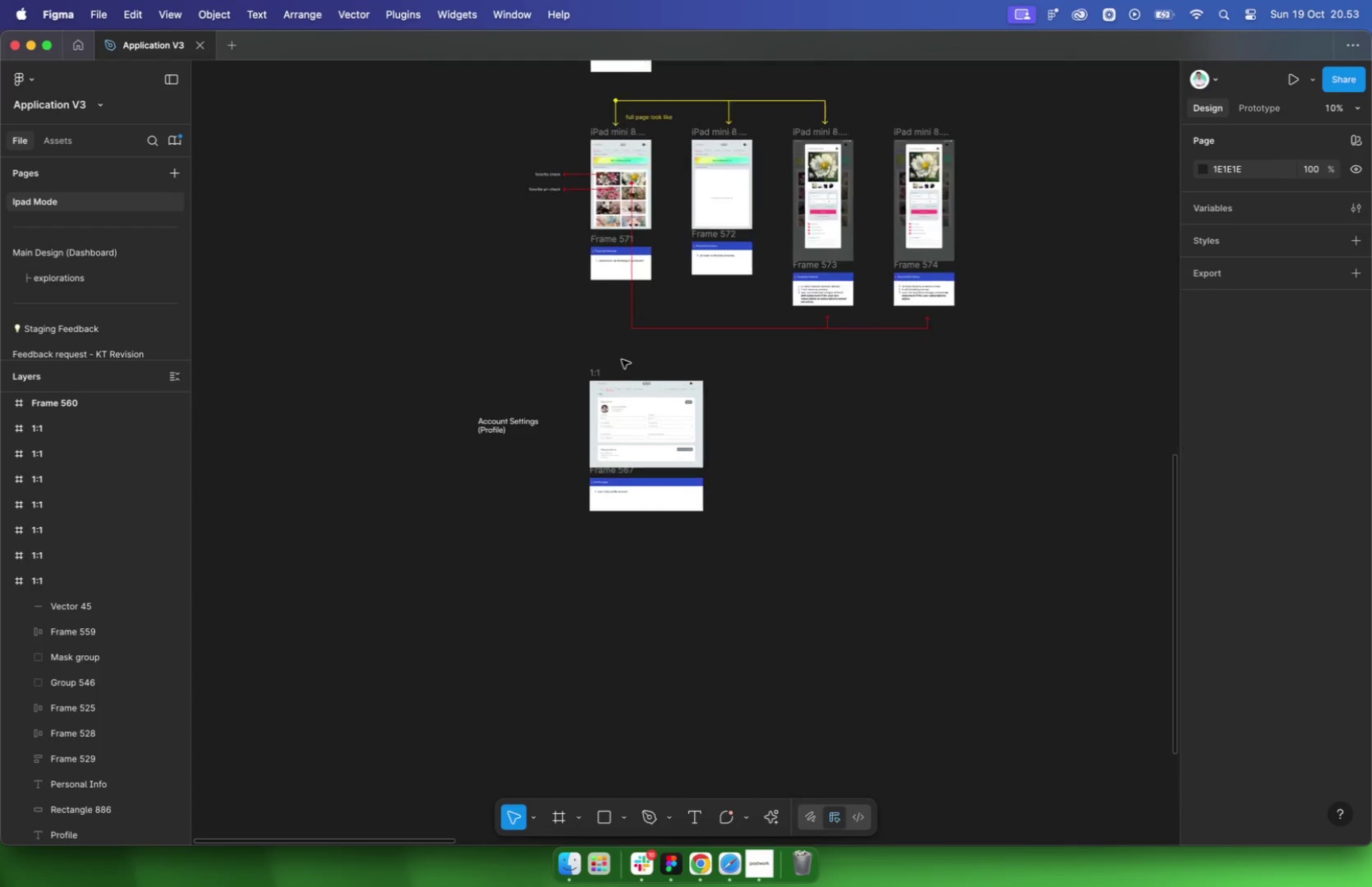 
left_click_drag(start_coordinate=[750, 364], to_coordinate=[554, 581])
 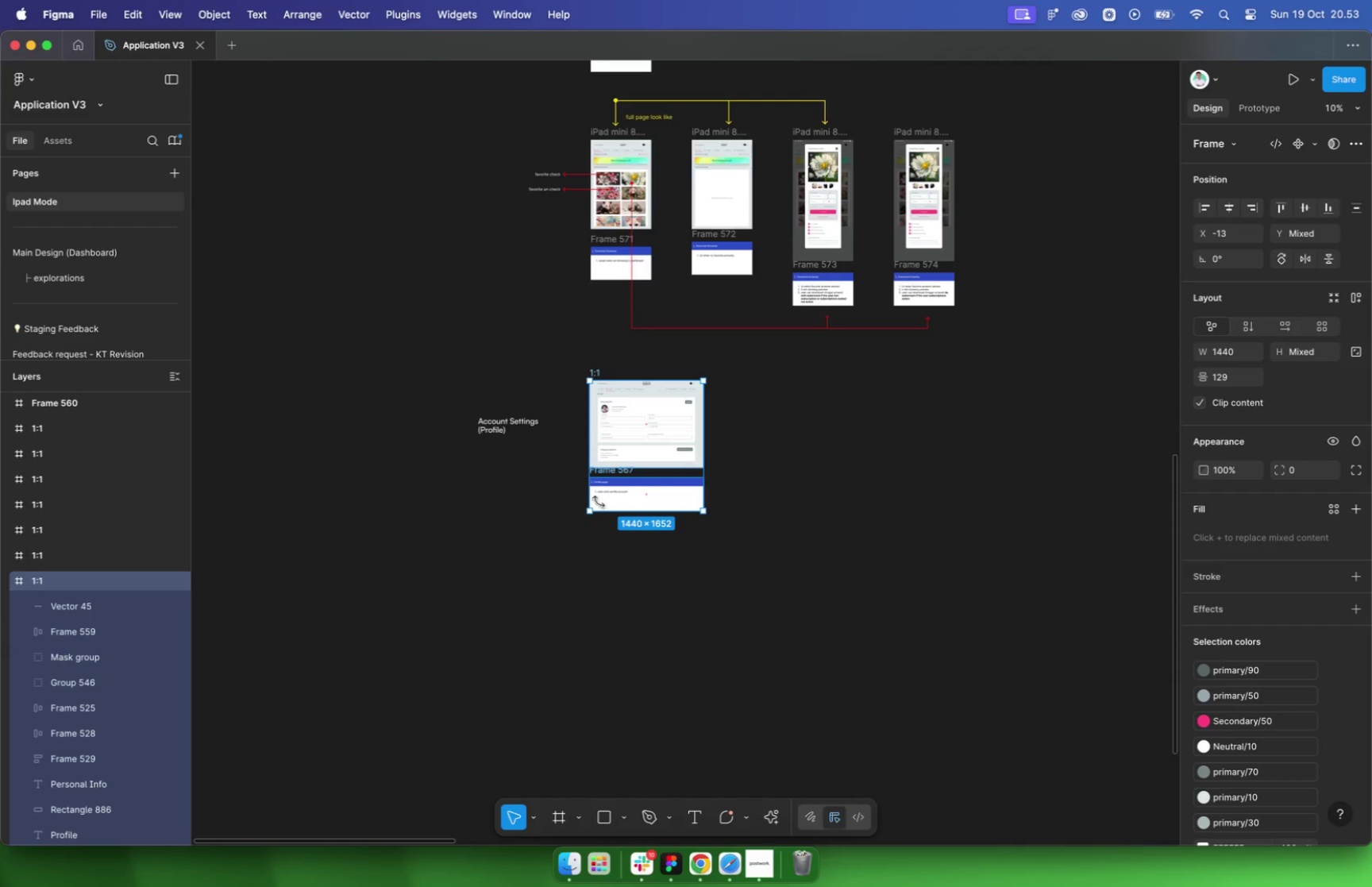 
left_click_drag(start_coordinate=[595, 372], to_coordinate=[317, 345])
 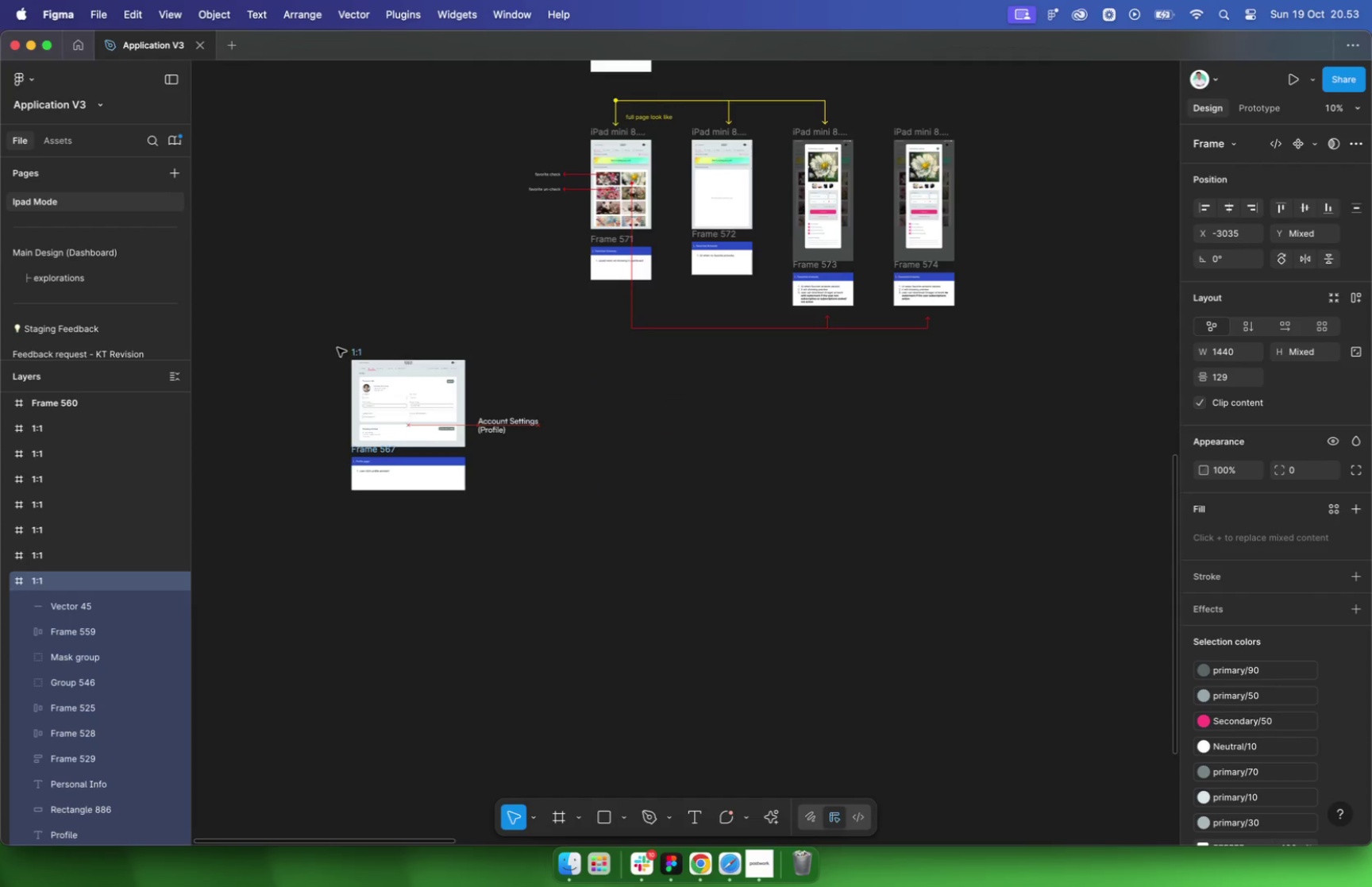 
scroll: coordinate [728, 395], scroll_direction: up, amount: 12.0
 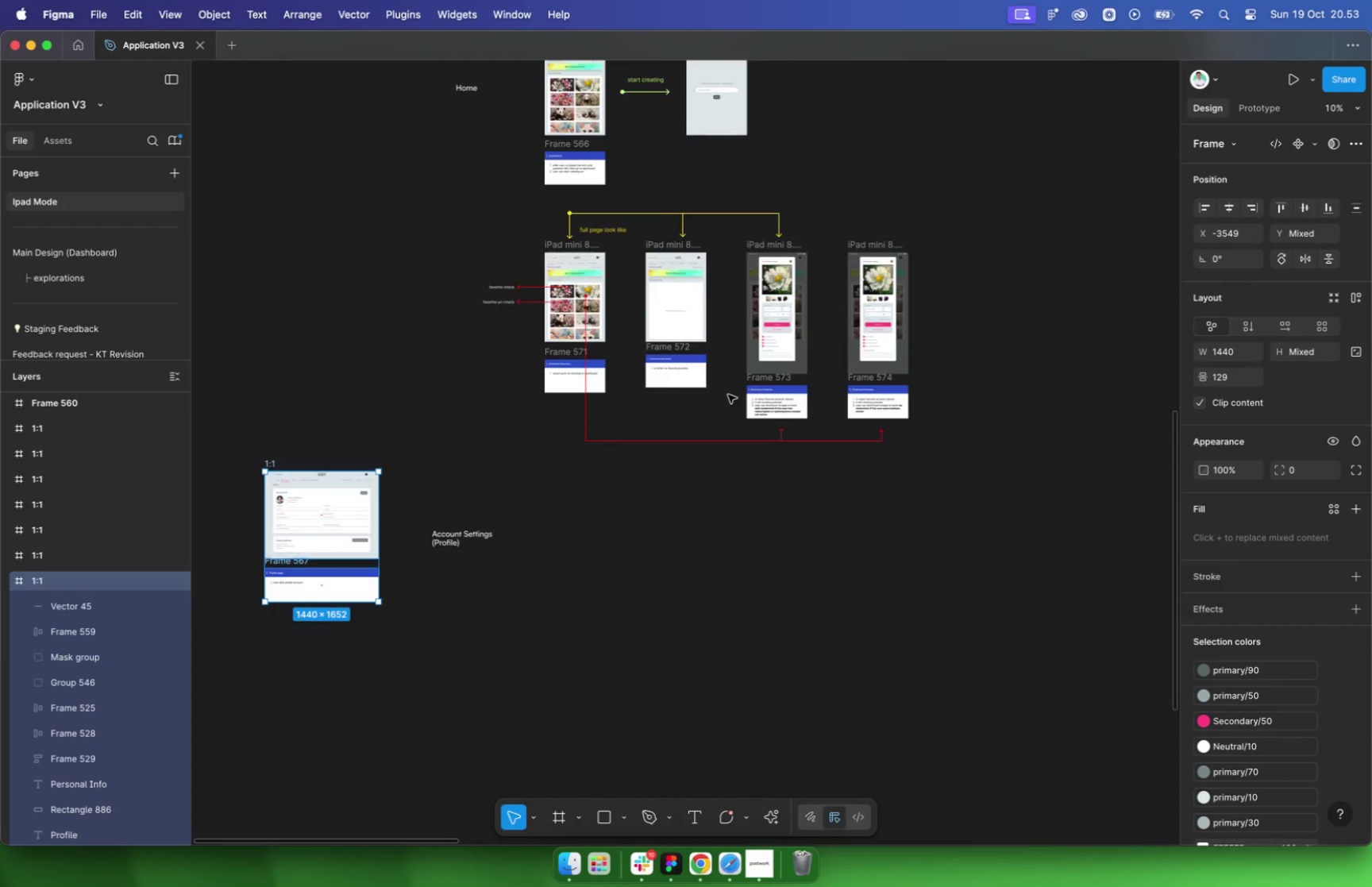 
scroll: coordinate [738, 396], scroll_direction: down, amount: 6.0
 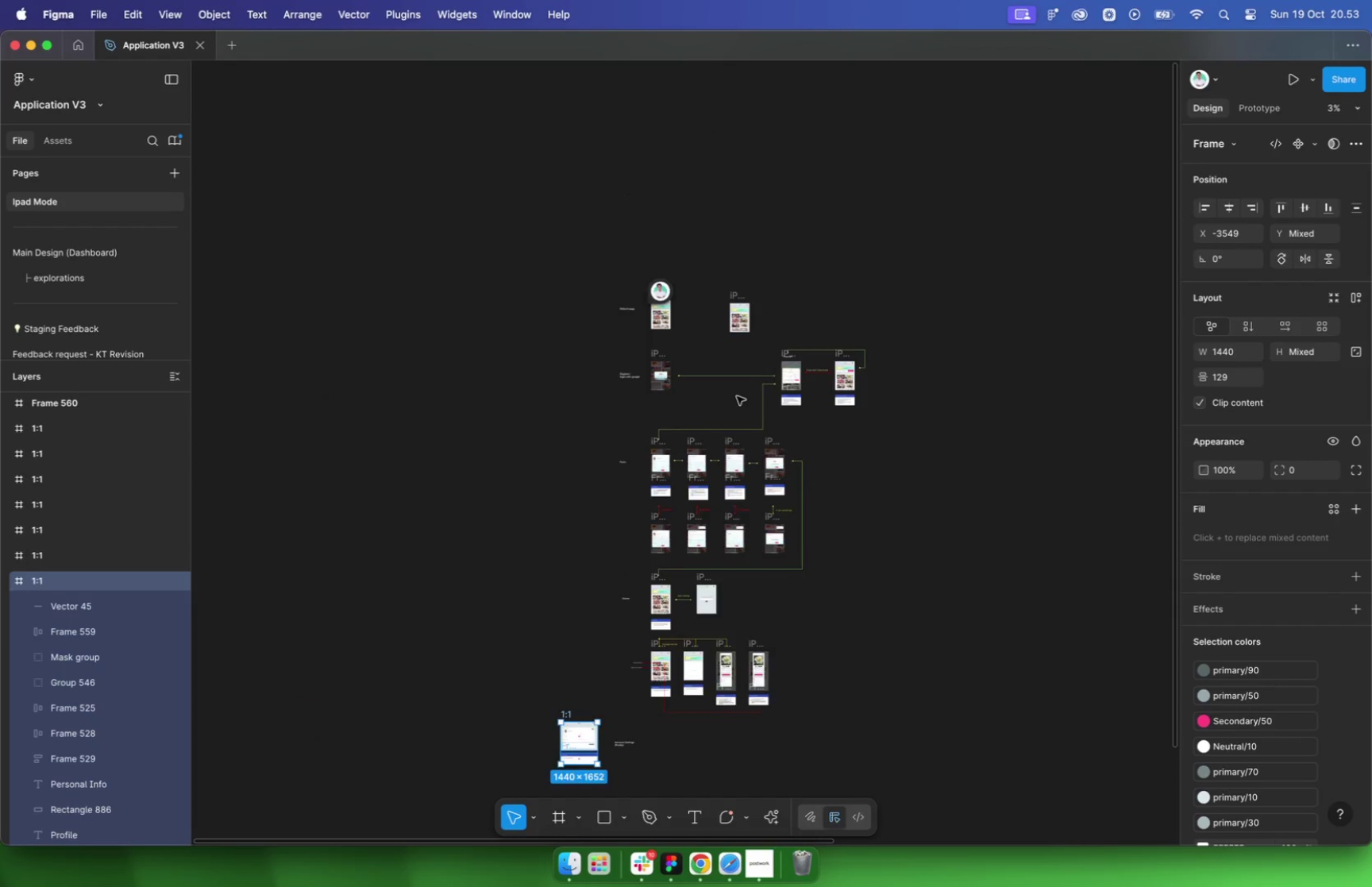 
scroll: coordinate [660, 212], scroll_direction: up, amount: 12.0
 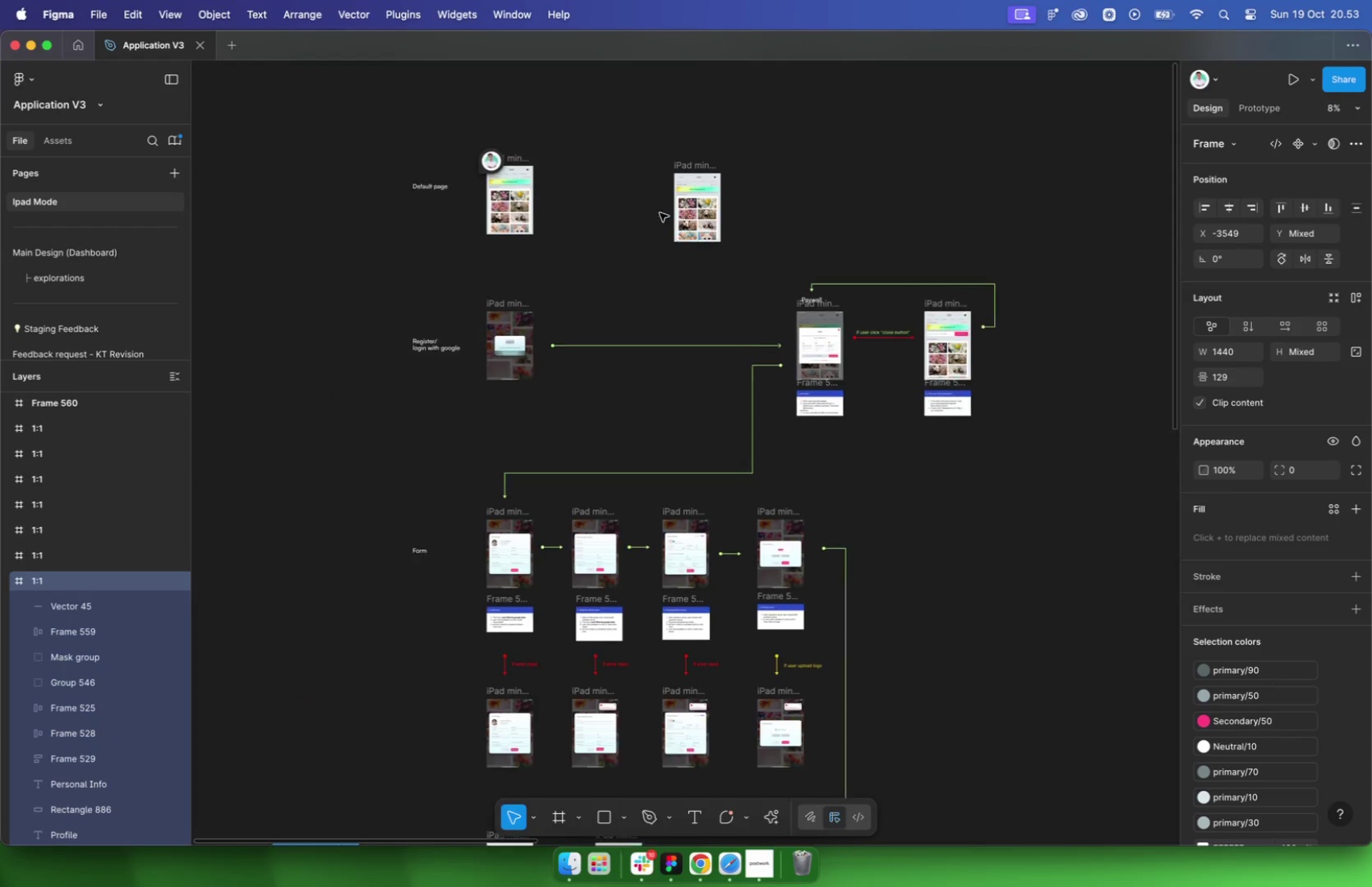 
left_click_drag(start_coordinate=[702, 194], to_coordinate=[468, 178])
 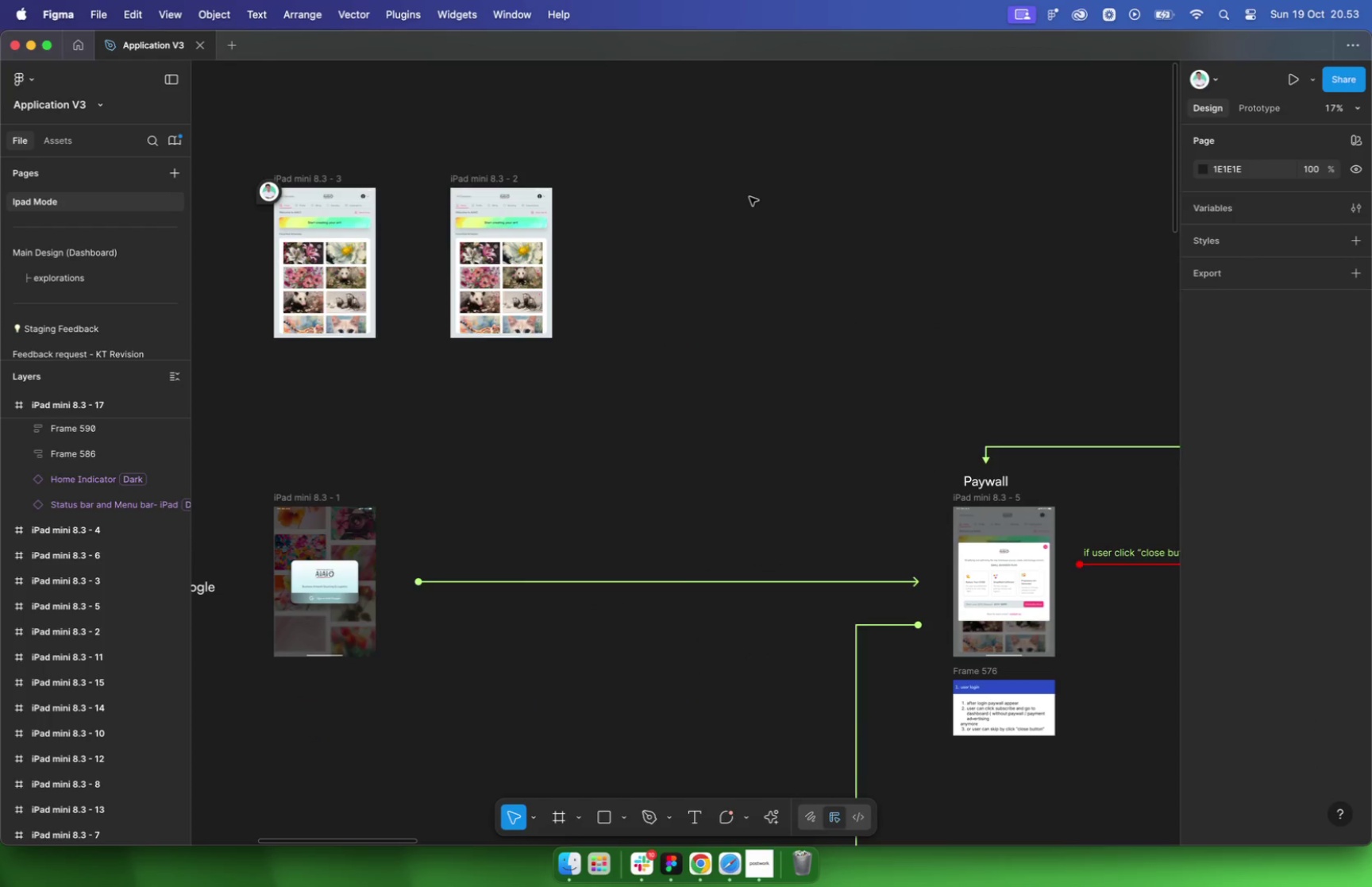 
double_click([750, 197])
 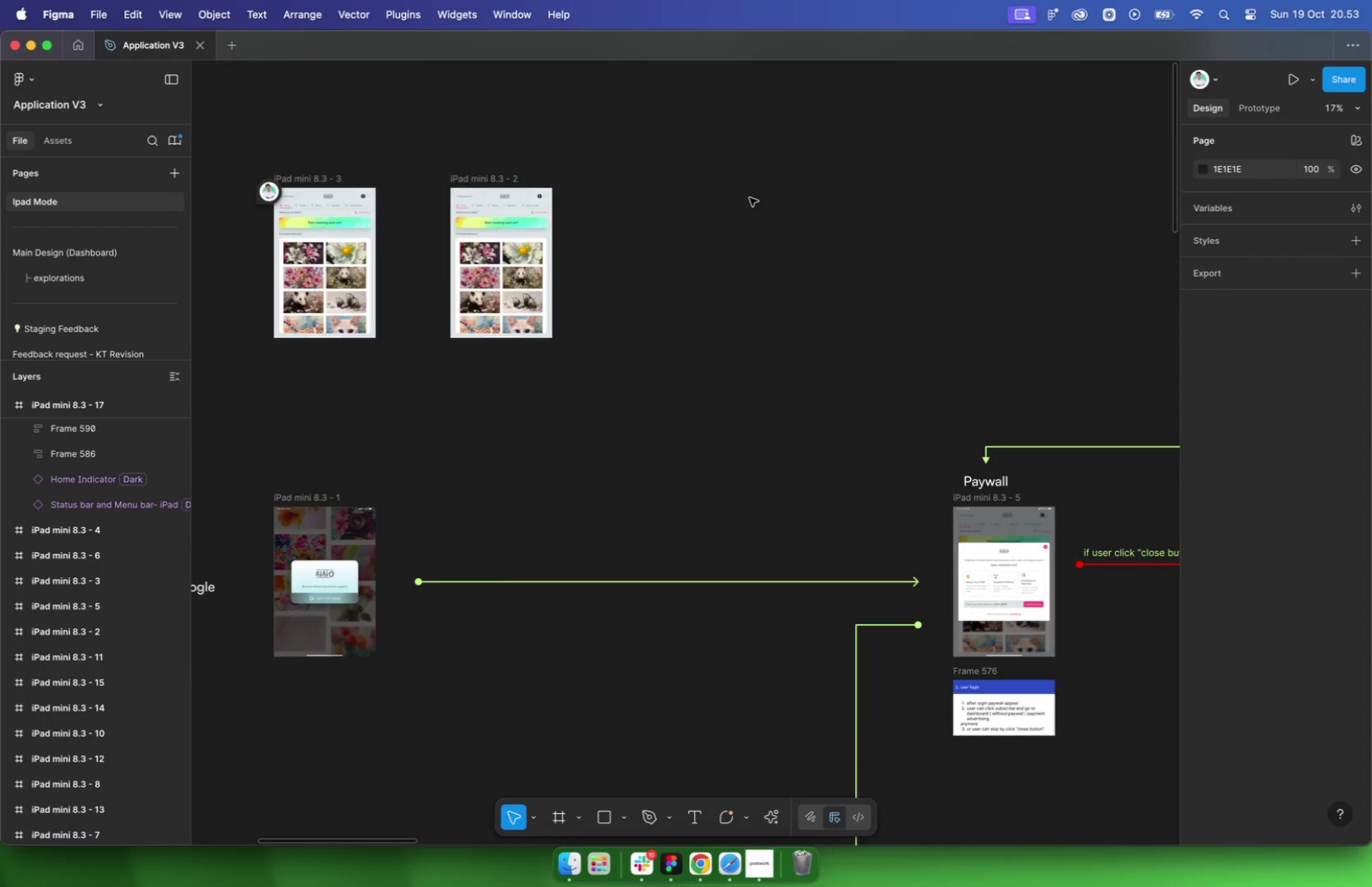 
scroll: coordinate [750, 203], scroll_direction: down, amount: 15.0
 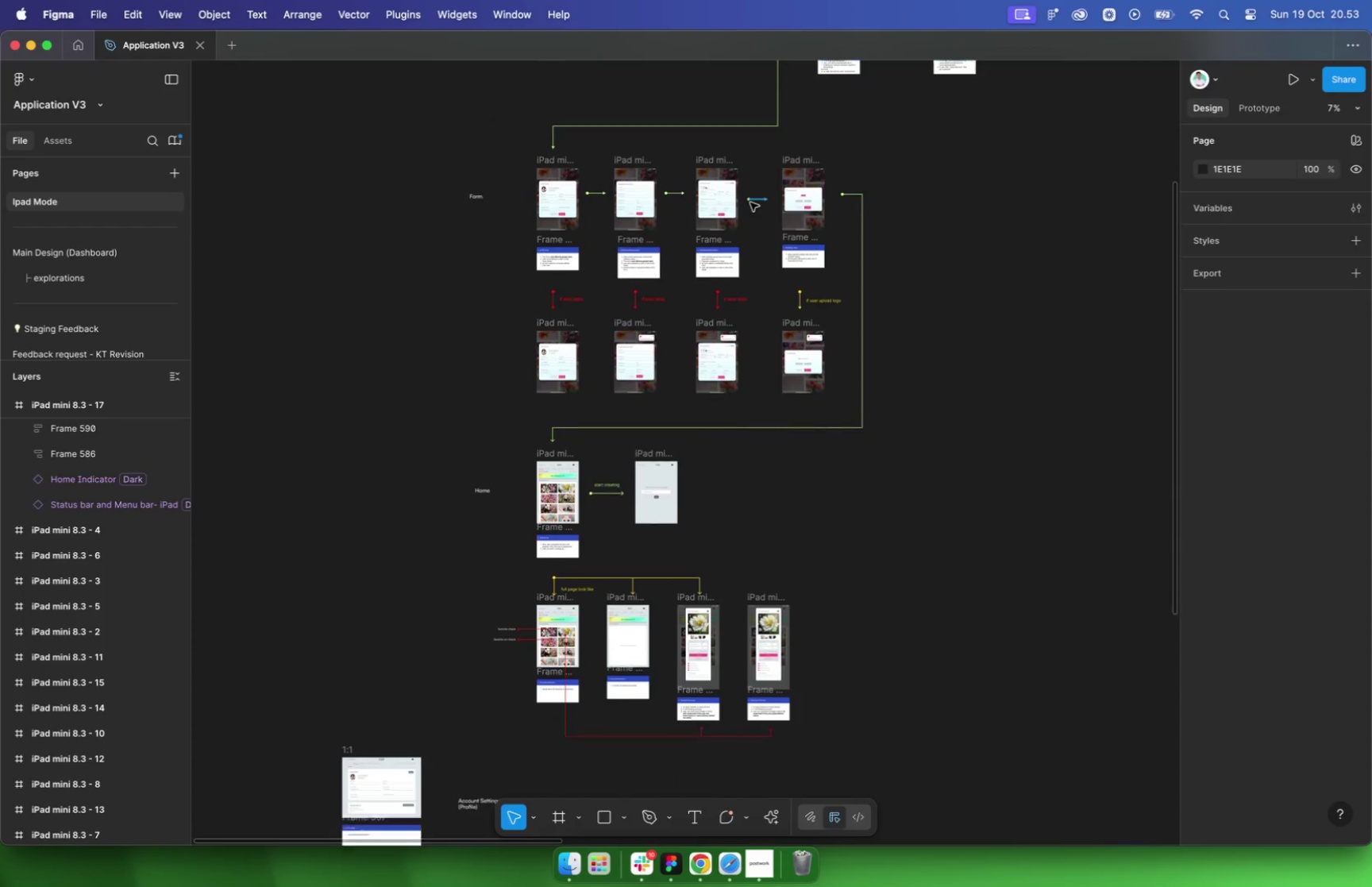 
scroll: coordinate [749, 206], scroll_direction: up, amount: 27.0
 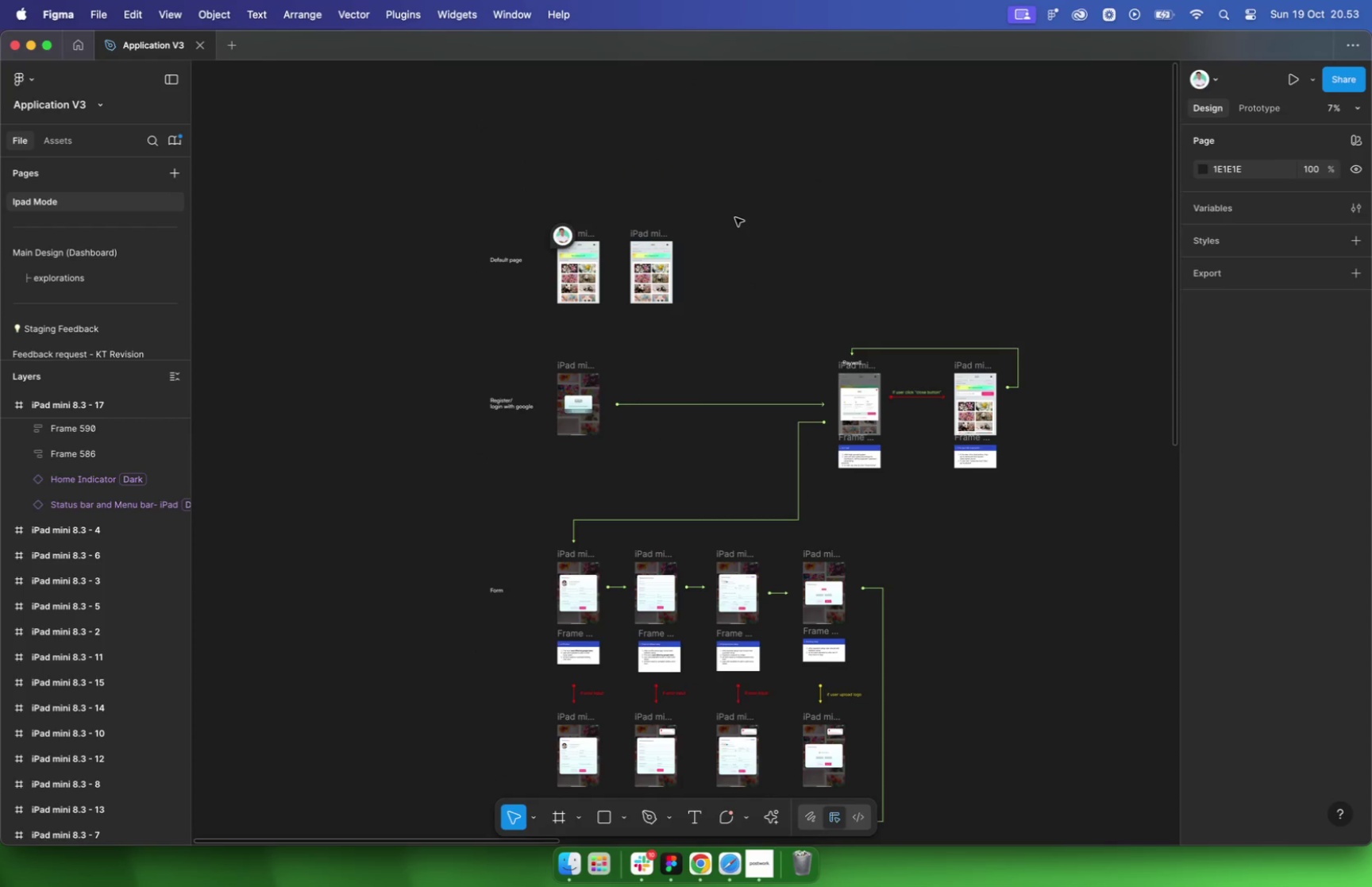 
scroll: coordinate [485, 609], scroll_direction: down, amount: 73.0
 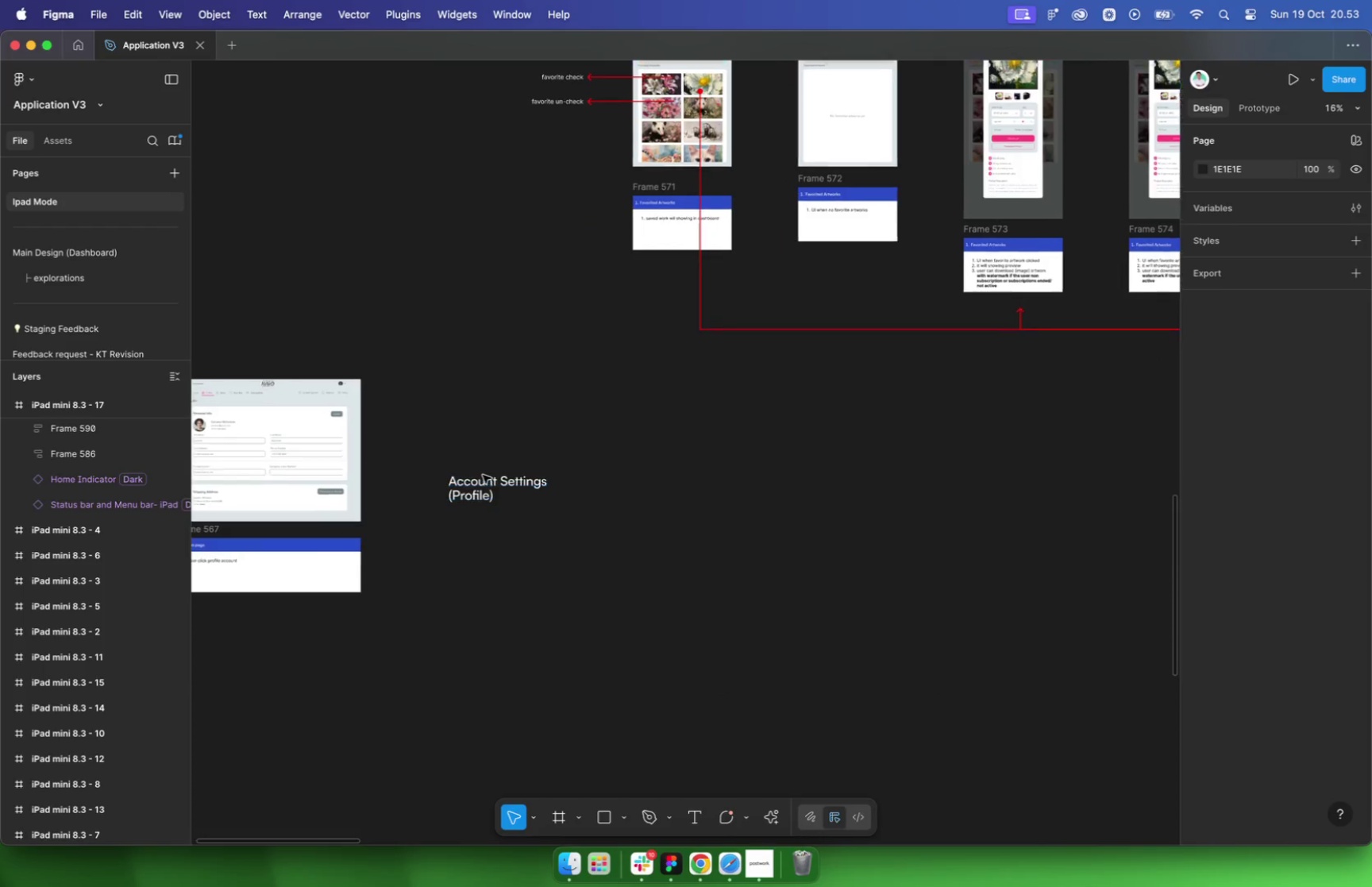 
scroll: coordinate [562, 418], scroll_direction: up, amount: 30.0
 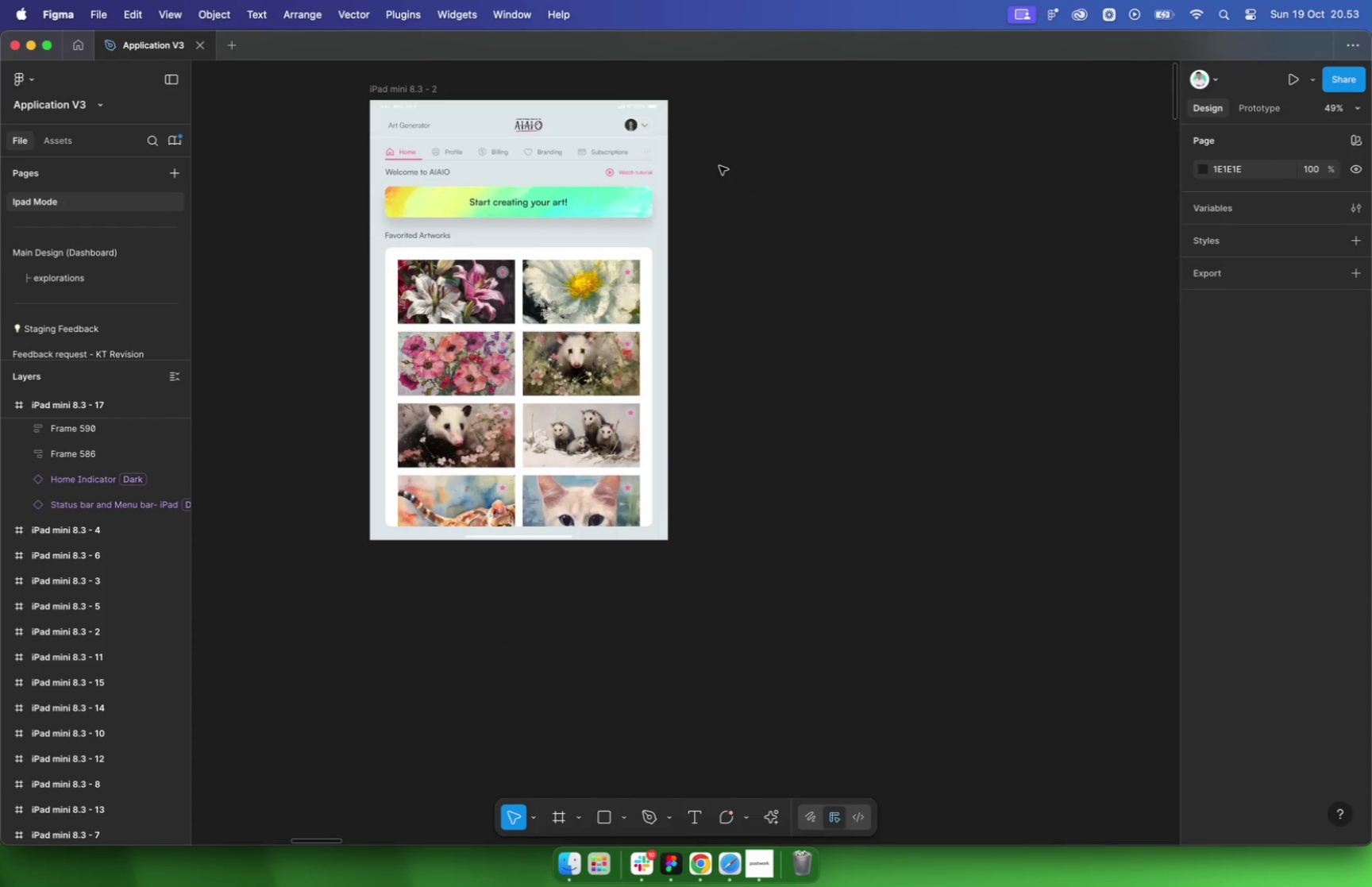 
scroll: coordinate [714, 194], scroll_direction: down, amount: 74.0
 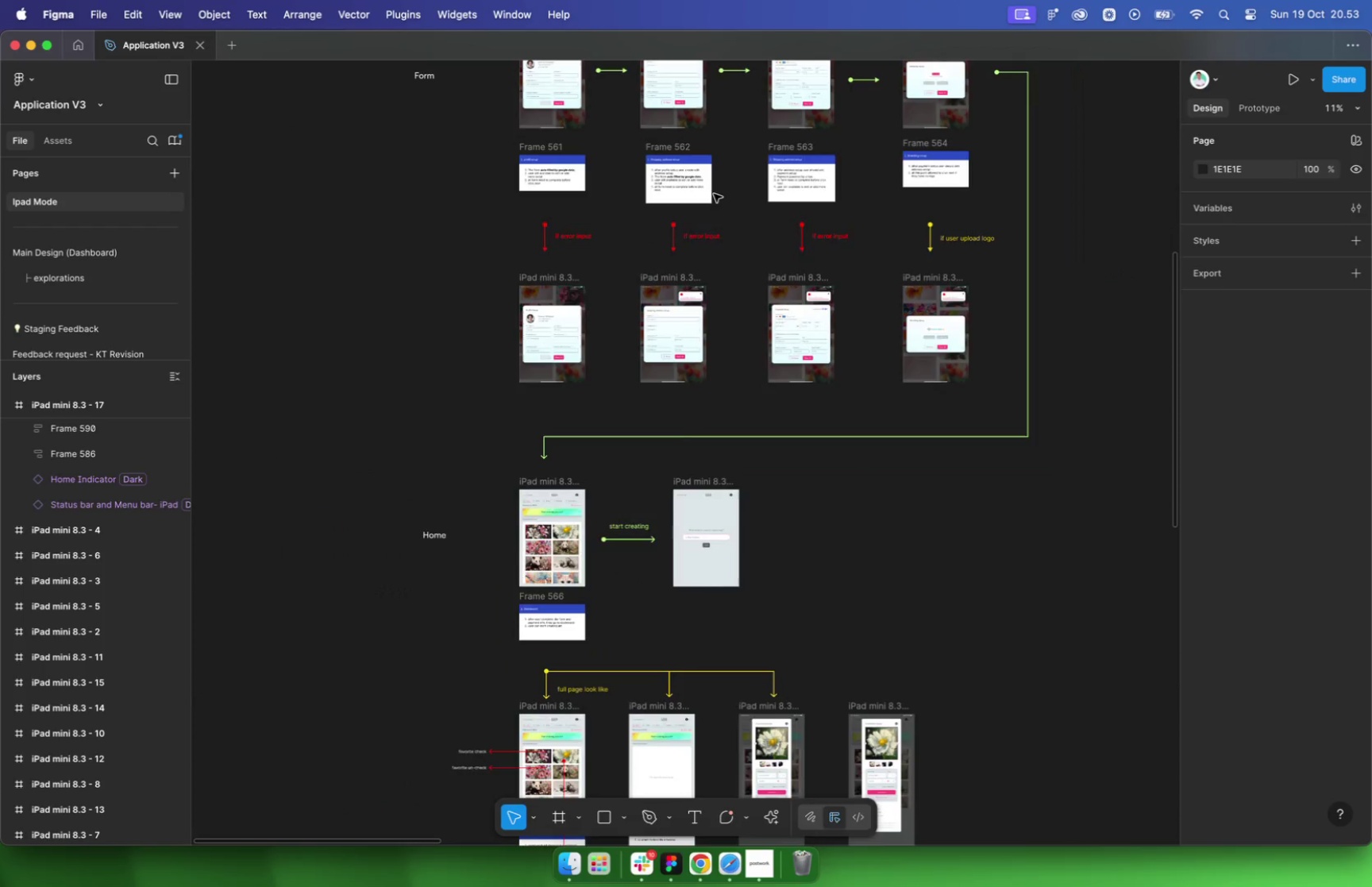 
scroll: coordinate [711, 197], scroll_direction: up, amount: 48.0
 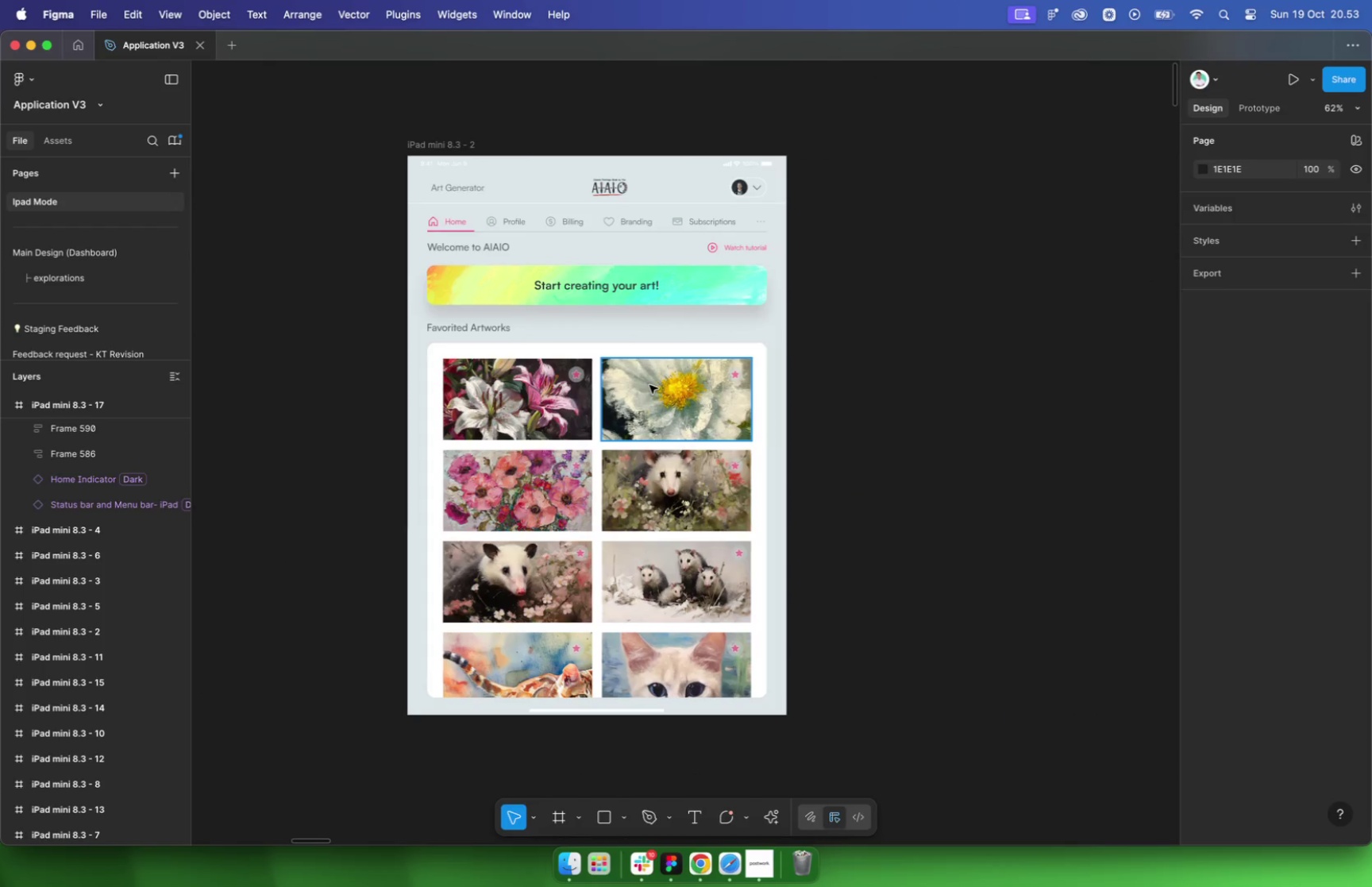 
mouse_move([753, 245])
 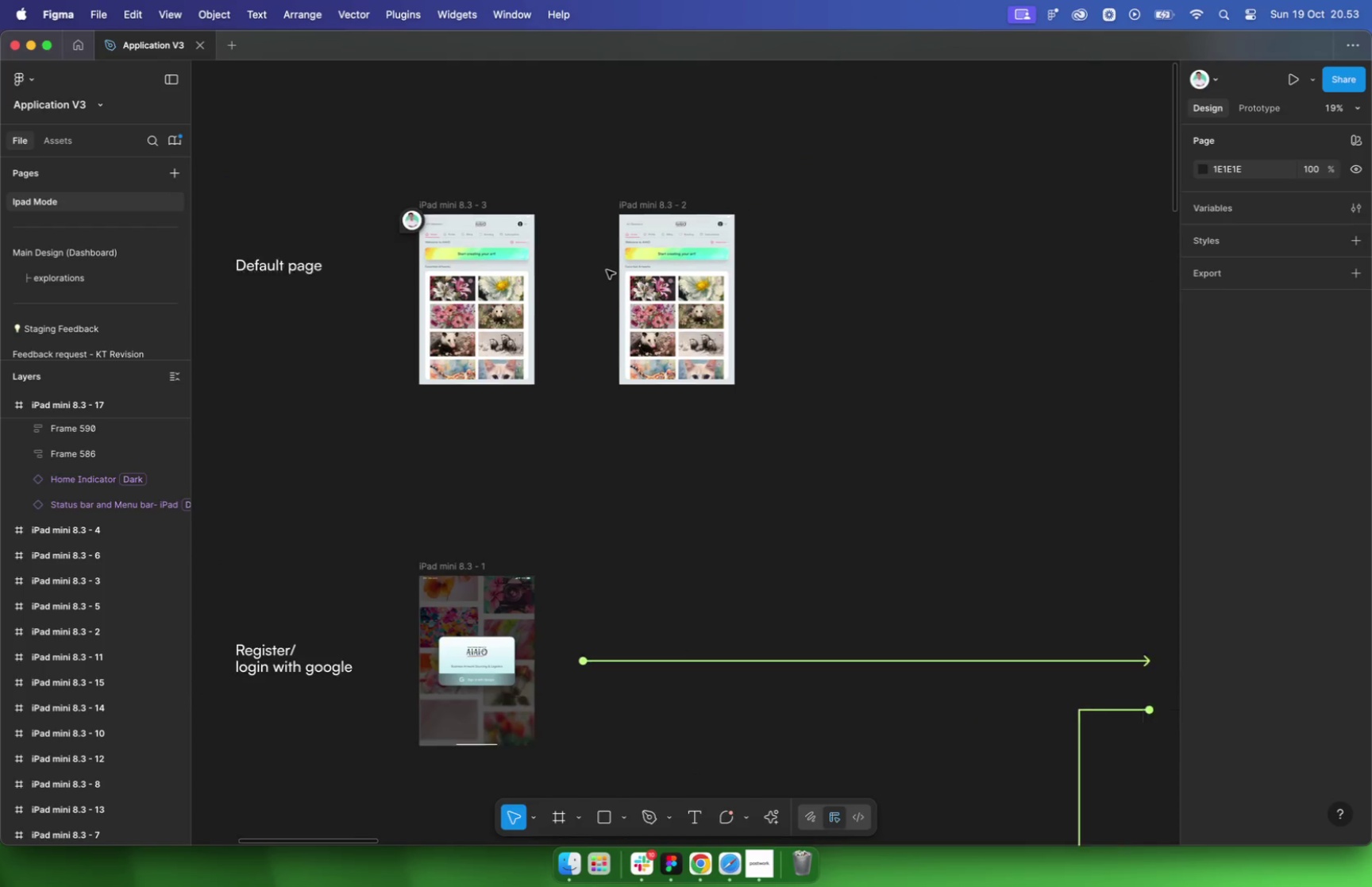 
scroll: coordinate [607, 271], scroll_direction: down, amount: 22.0
 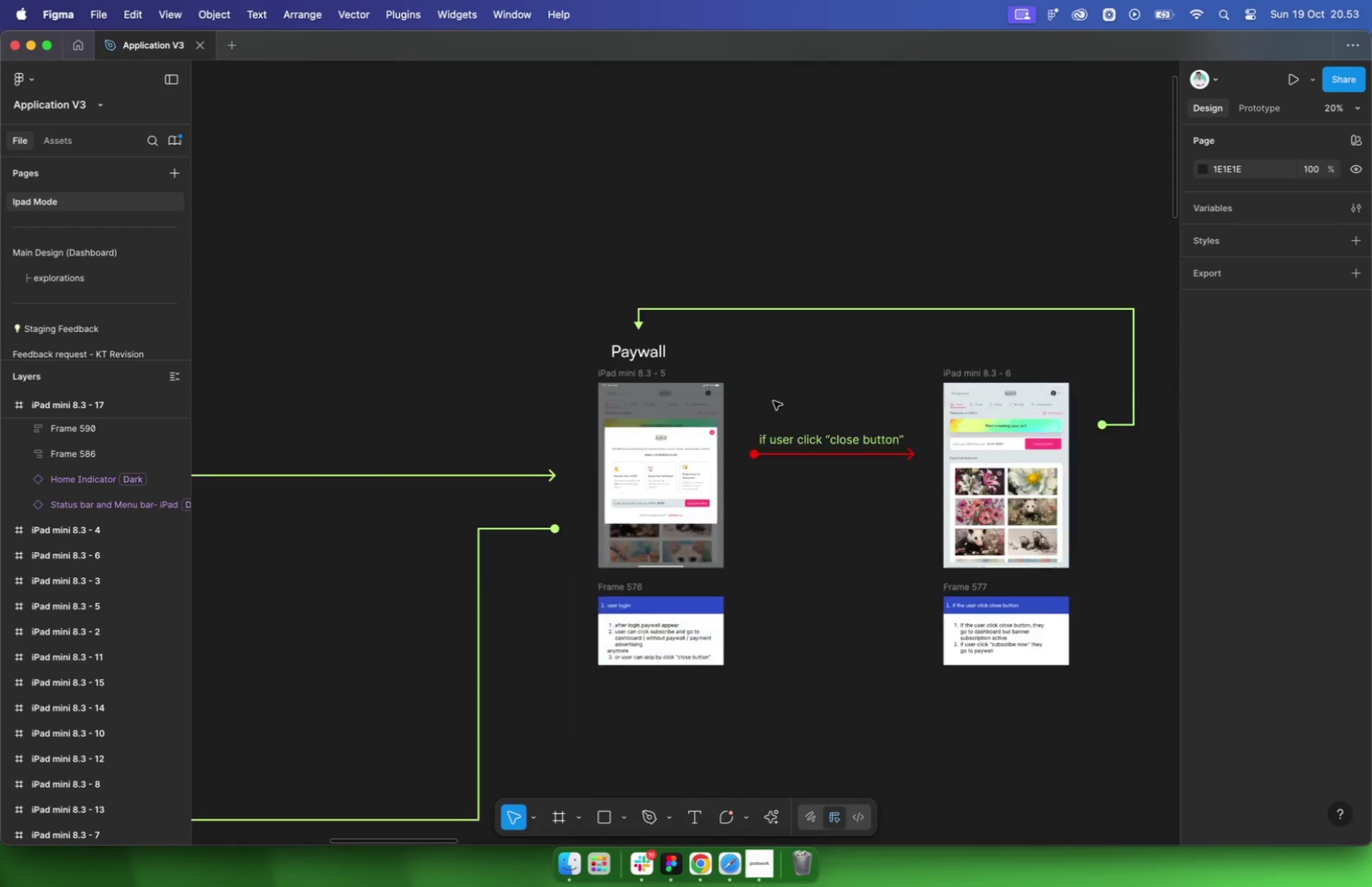 
right_click([774, 403])
 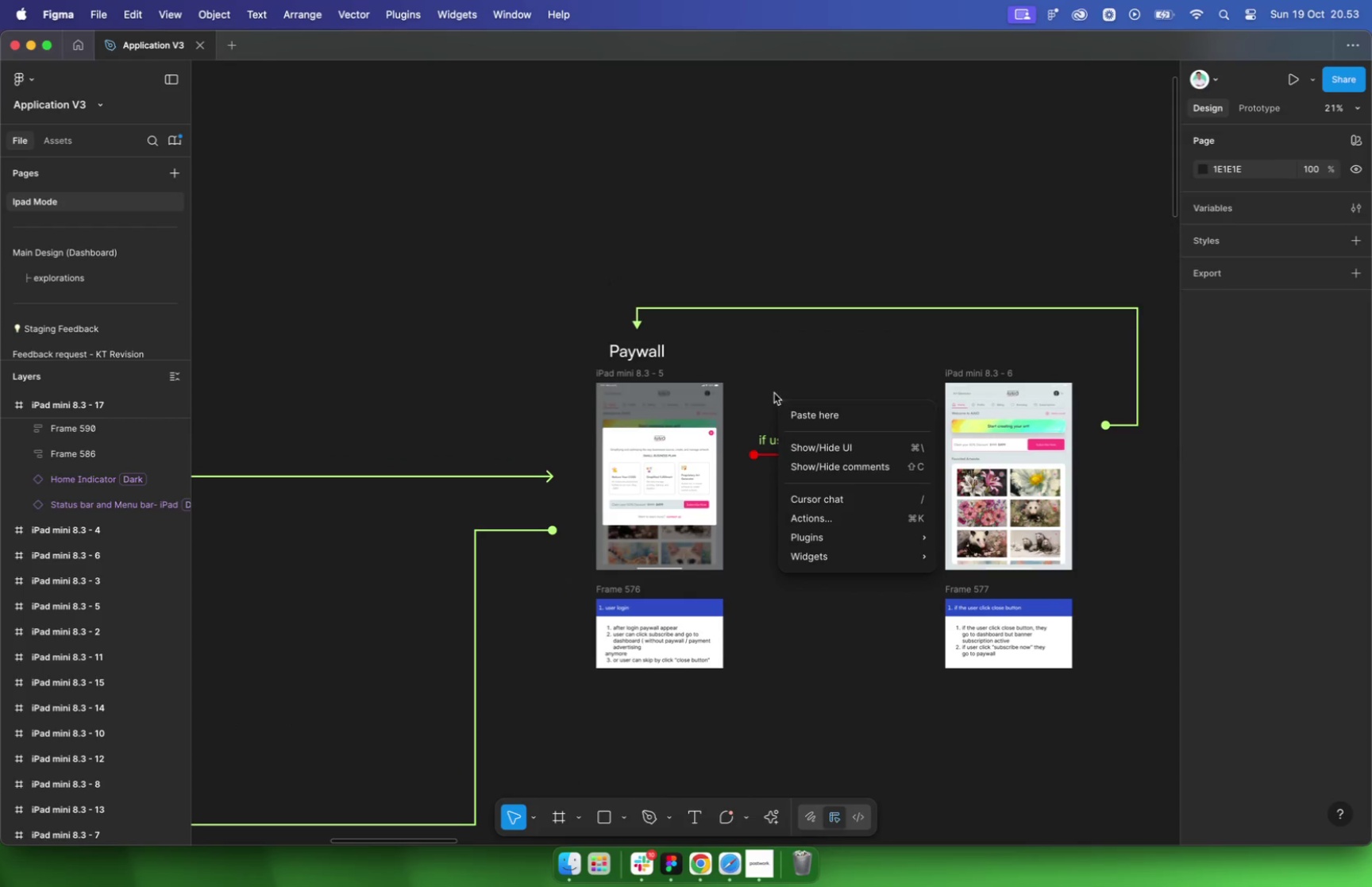 
scroll: coordinate [773, 404], scroll_direction: down, amount: 38.0
 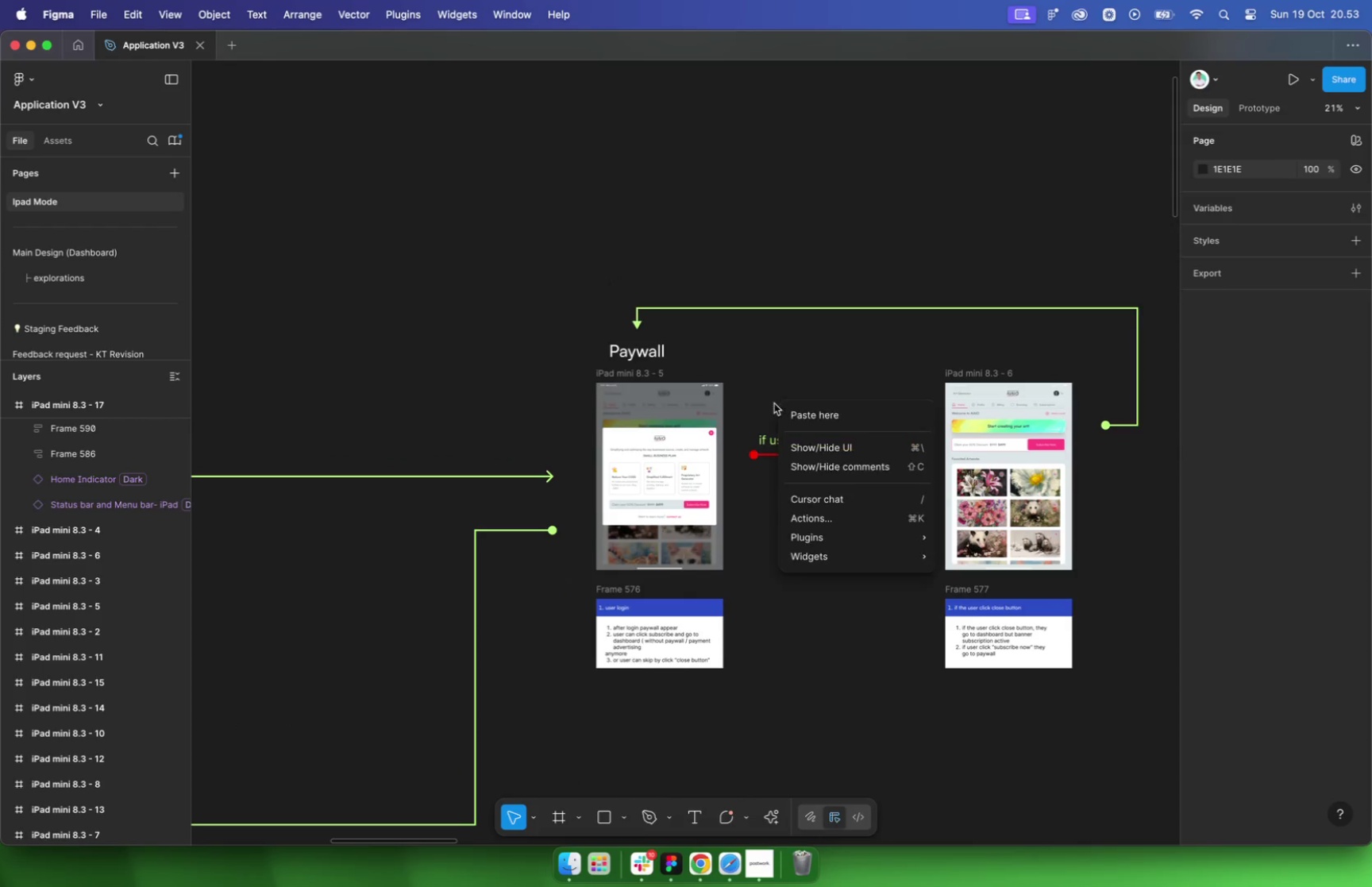 
left_click([765, 365])
 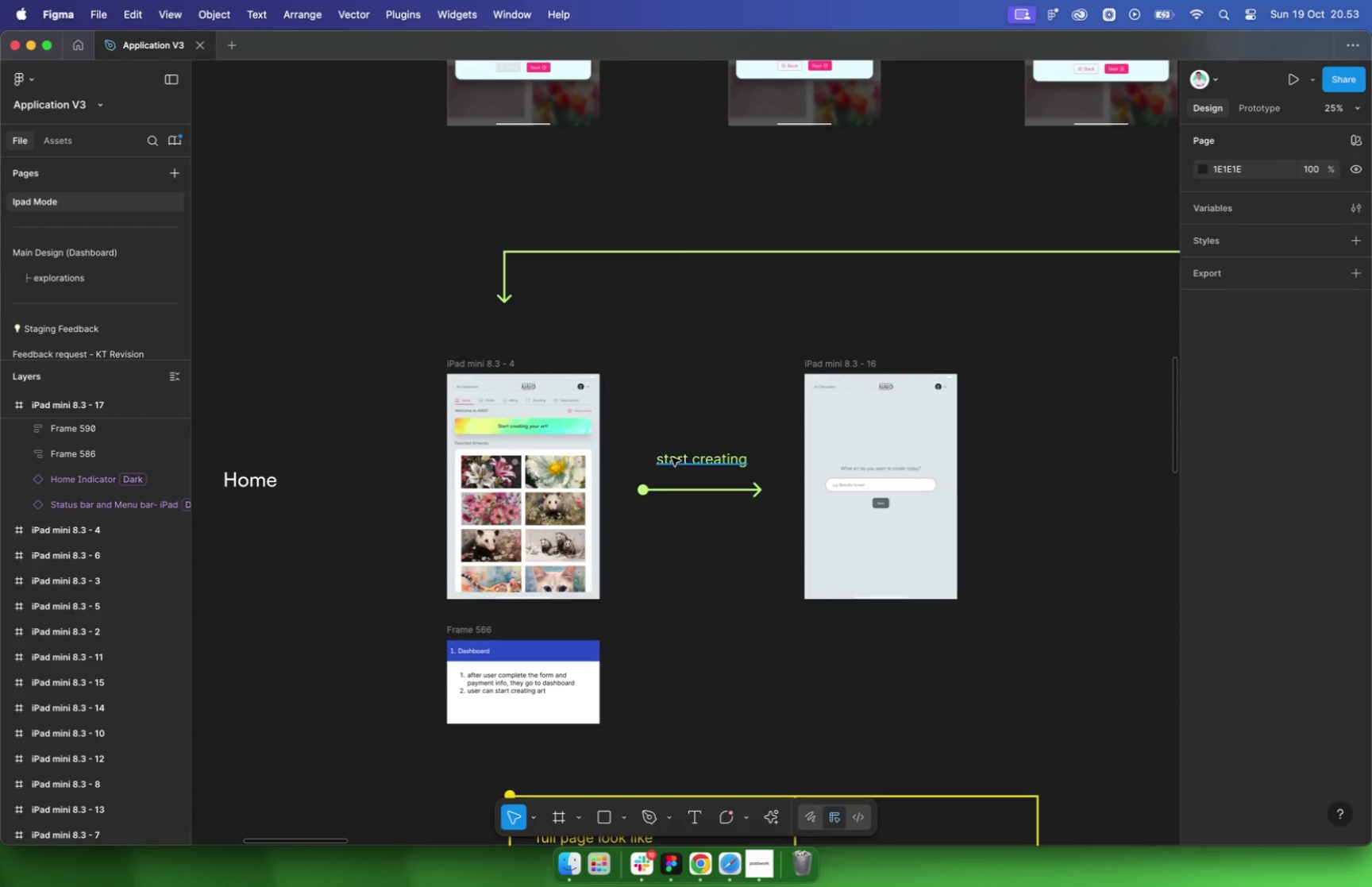 
scroll: coordinate [763, 368], scroll_direction: down, amount: 23.0
 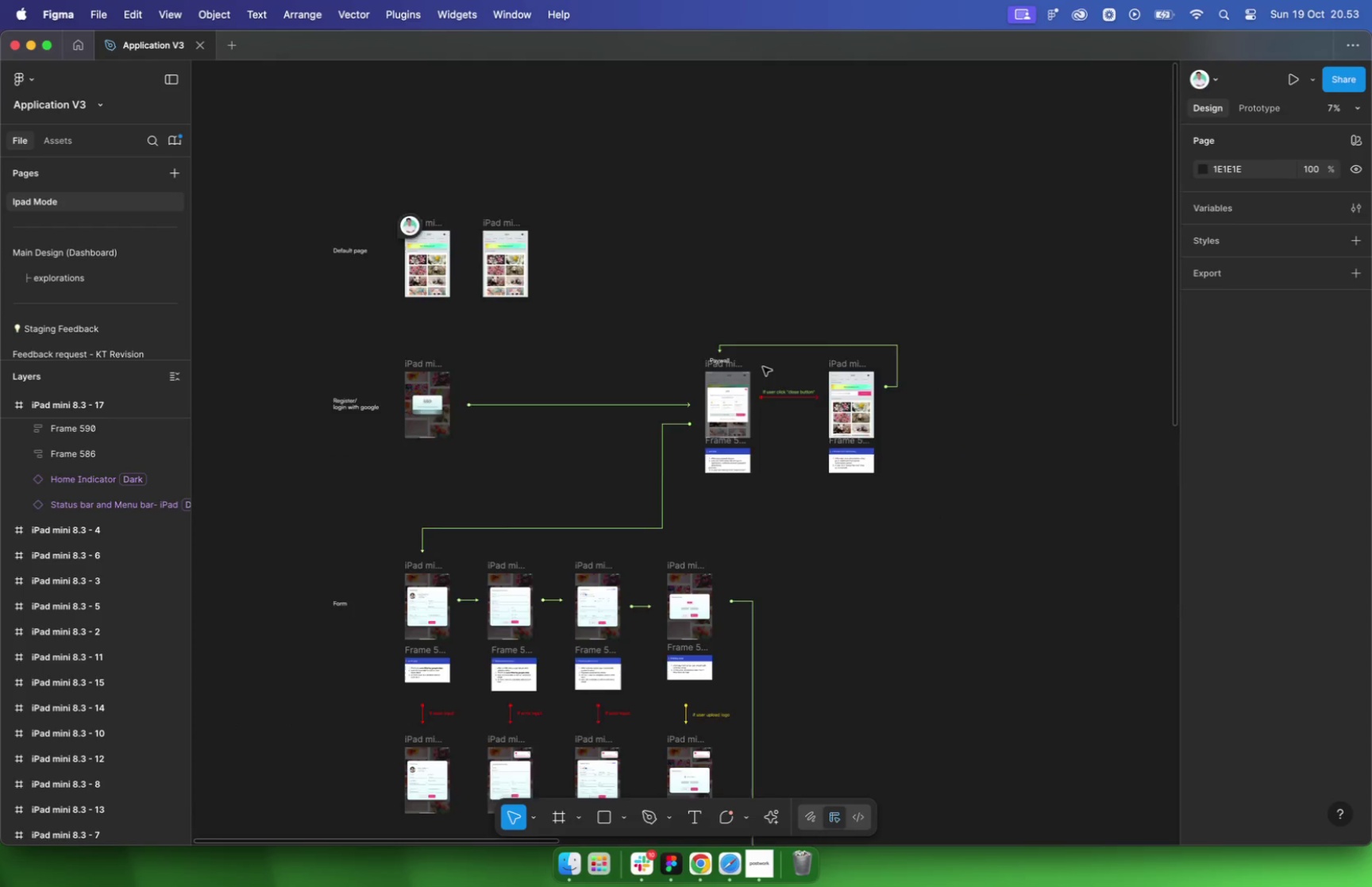 
scroll: coordinate [595, 274], scroll_direction: up, amount: 51.0
 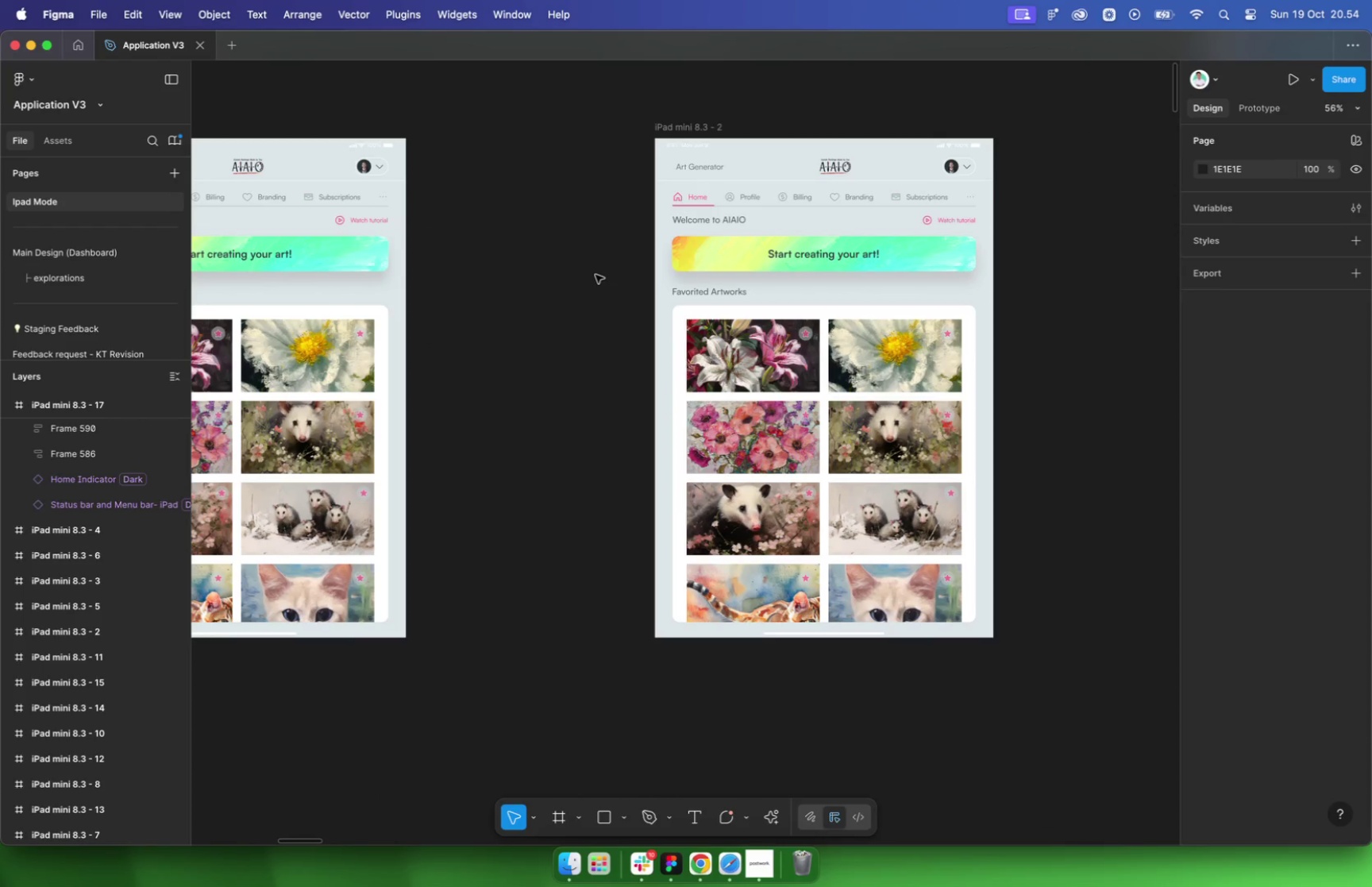 
scroll: coordinate [541, 502], scroll_direction: down, amount: 108.0
 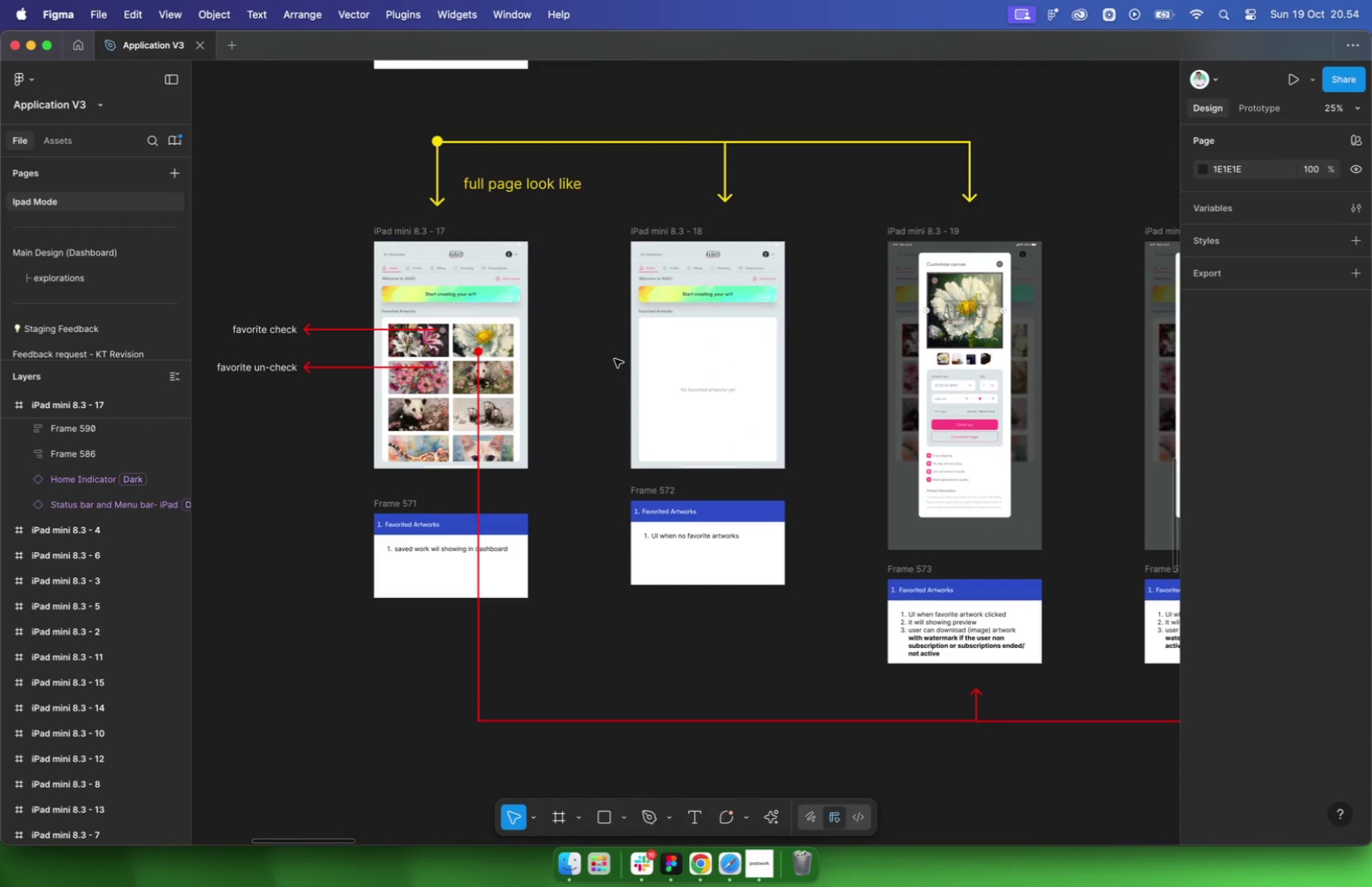 
scroll: coordinate [626, 254], scroll_direction: up, amount: 34.0
 